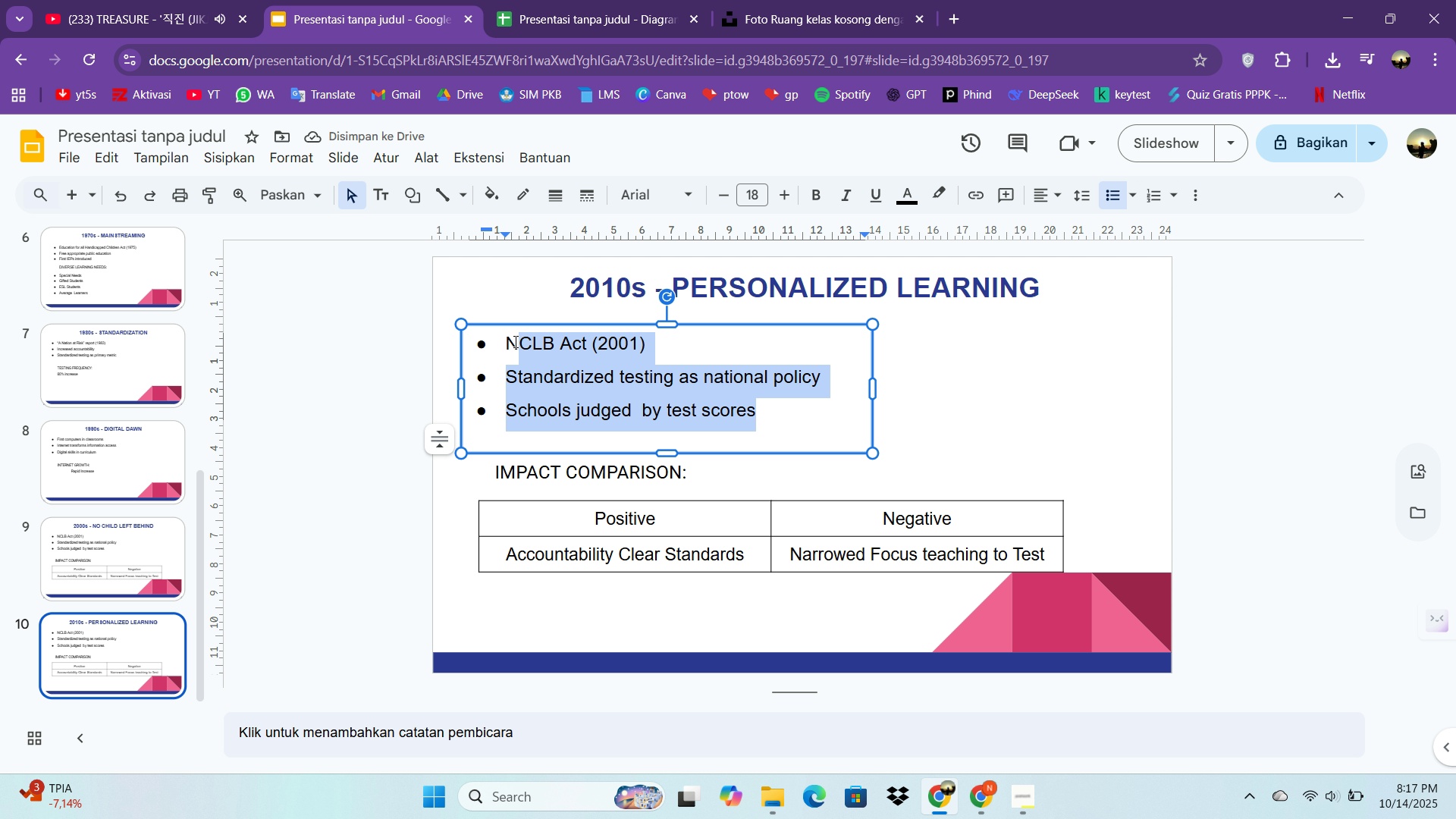 
key(Backspace)
key(Backspace)
type(tE)
key(Backspace)
key(Backspace)
type(Technology enables personalized learning)
 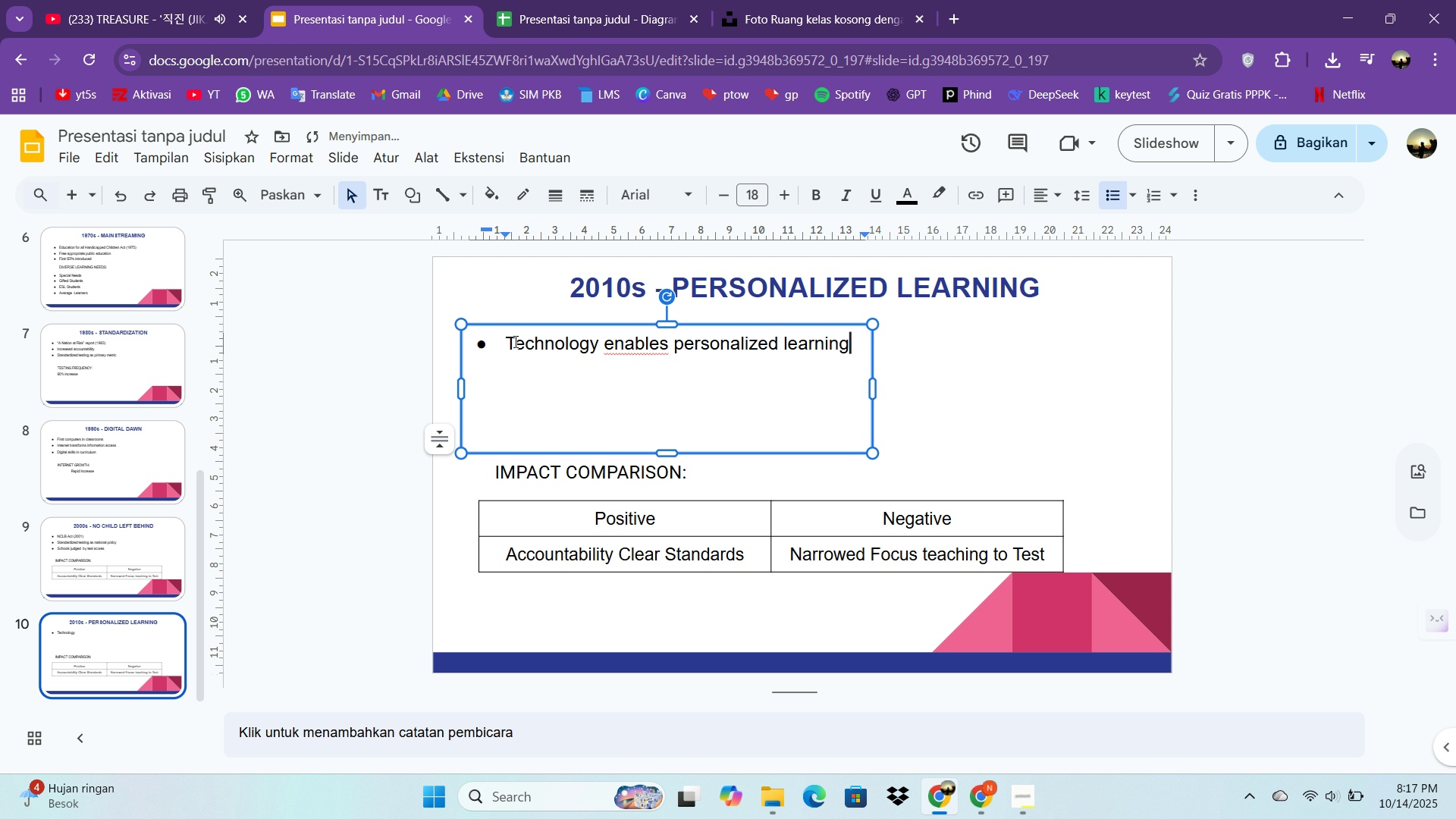 
key(Enter)
 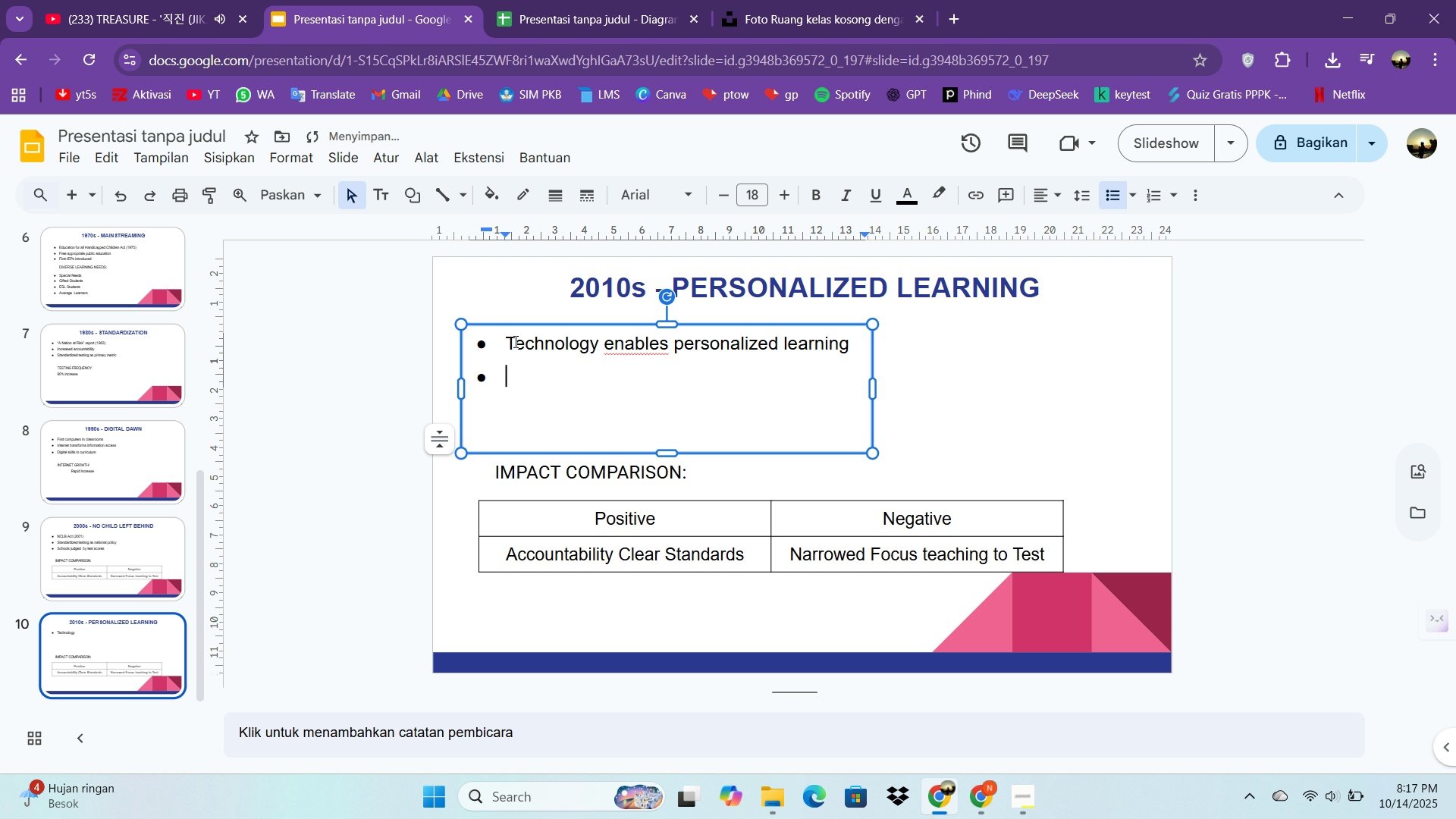 
type(Be)
key(Backspace)
type(led)
key(Backspace)
type(md)
key(Backspace)
key(Backspace)
type(nded e)
key(Backspace)
type(Learning md)
key(Backspace)
type(odels)
 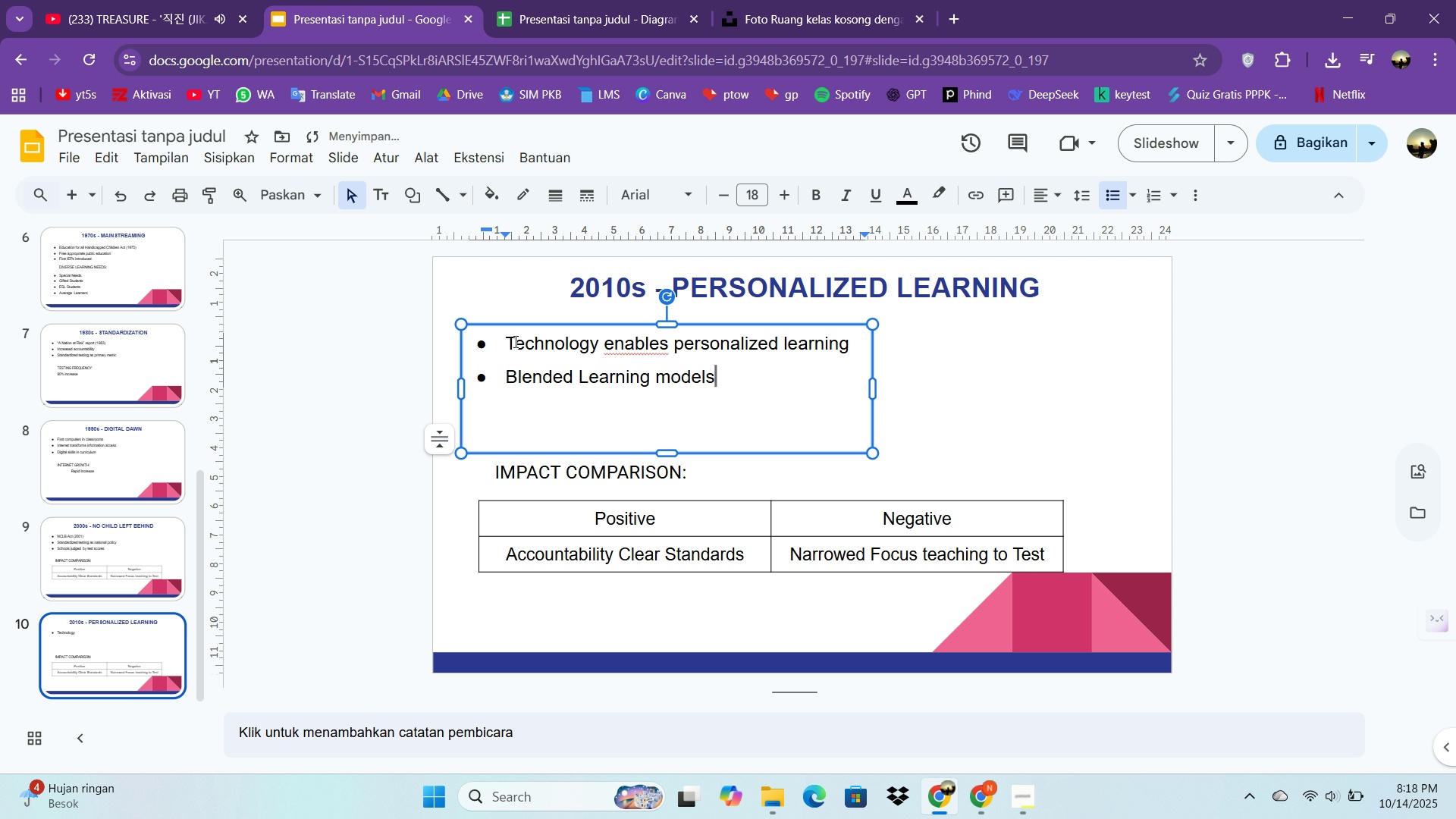 
key(Enter)
 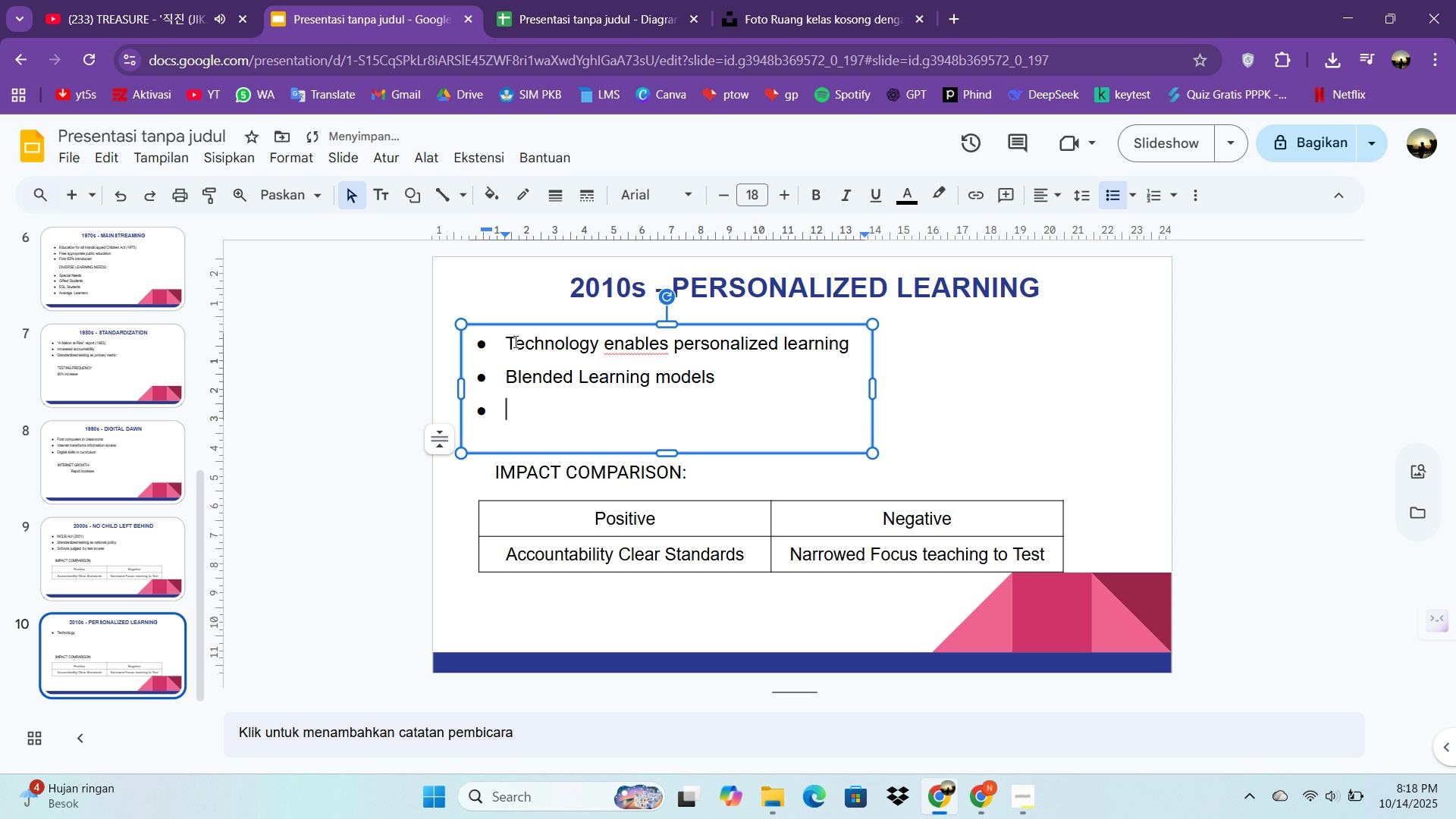 
type(Learn at yyo)
key(Backspace)
key(Backspace)
type(our own place)
key(Backspace)
key(Backspace)
key(Backspace)
key(Backspace)
type(ace)
 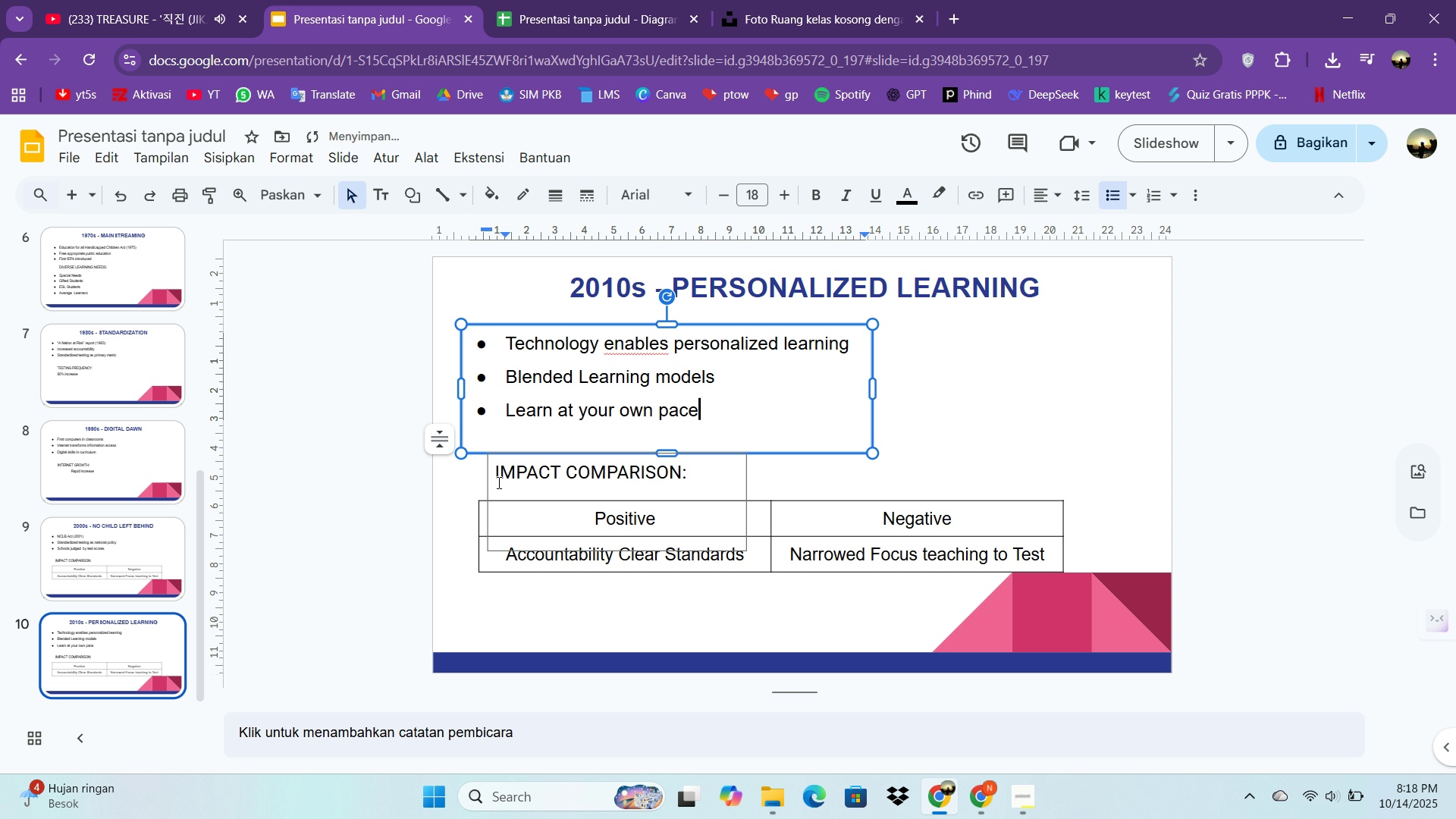 
left_click([501, 461])
 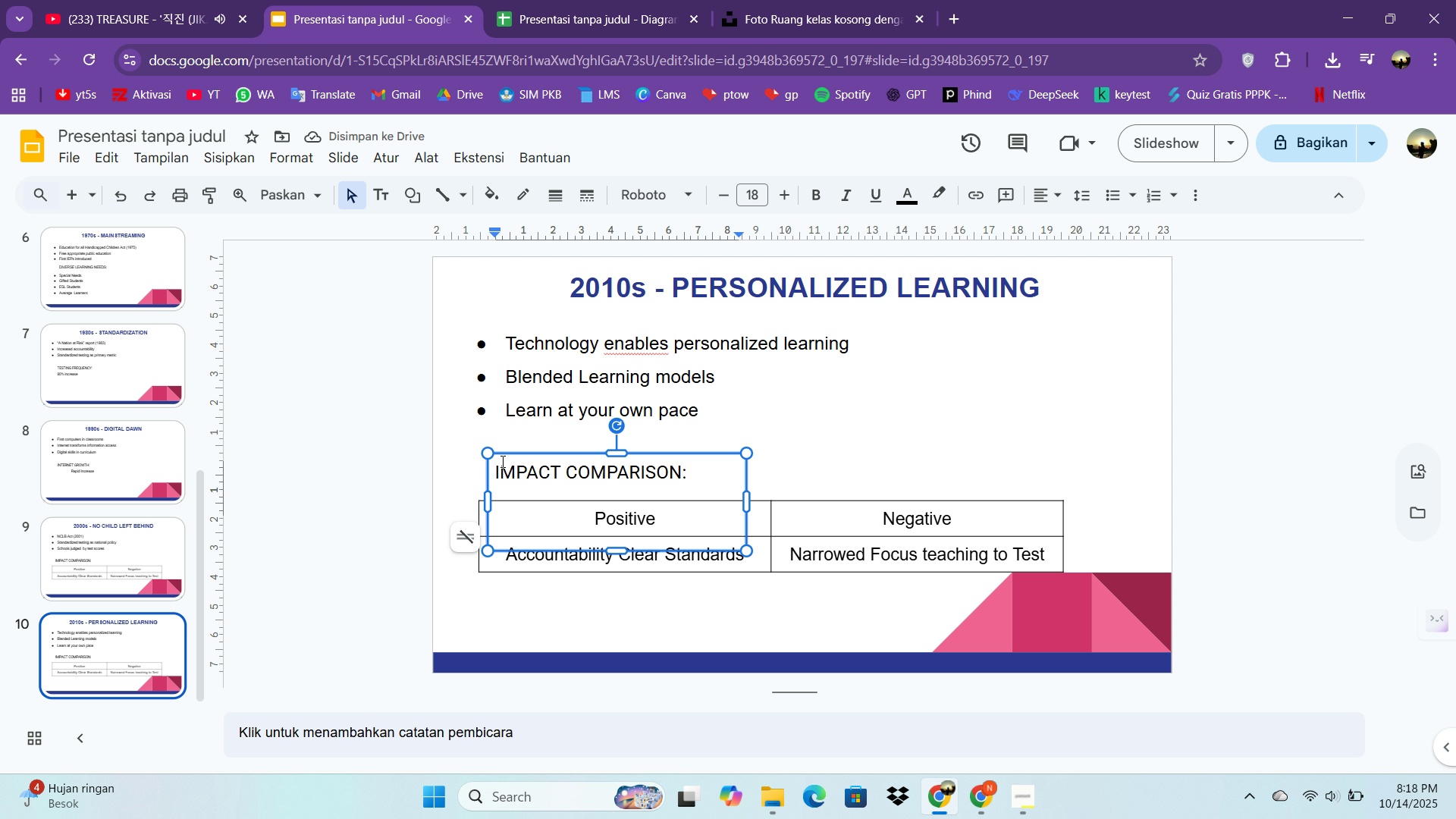 
key(Delete)
 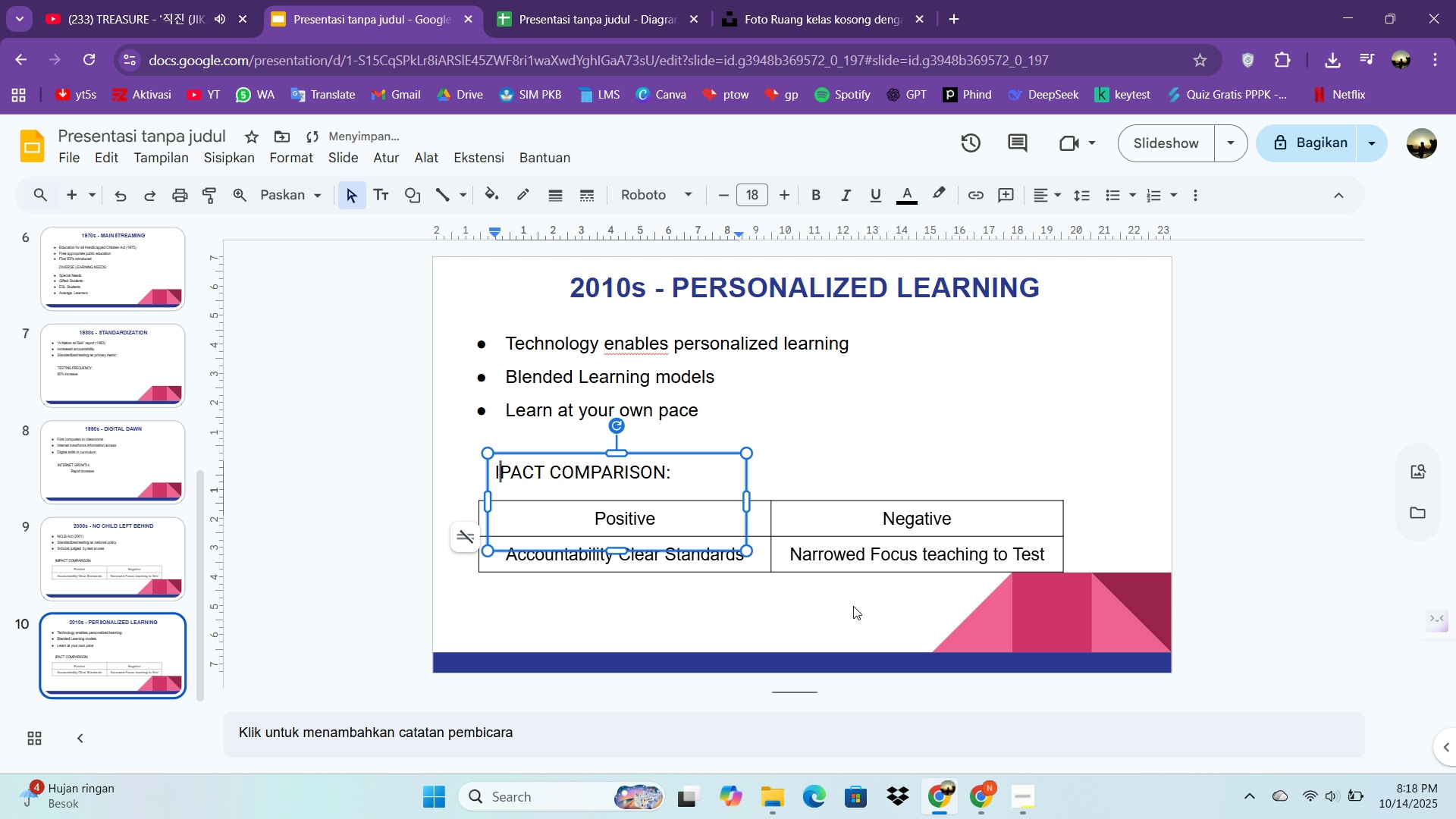 
double_click([870, 579])
 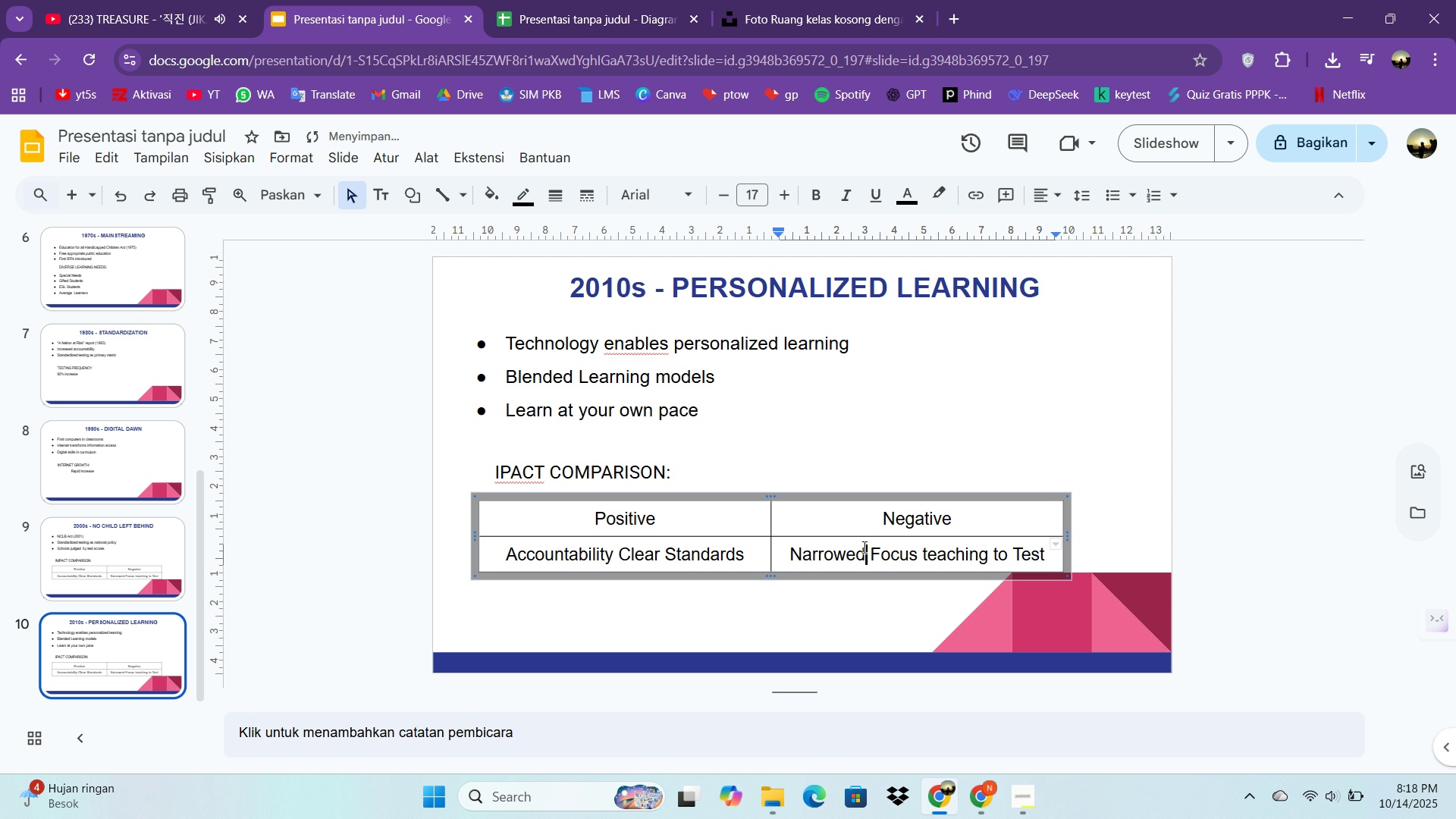 
triple_click([863, 547])
 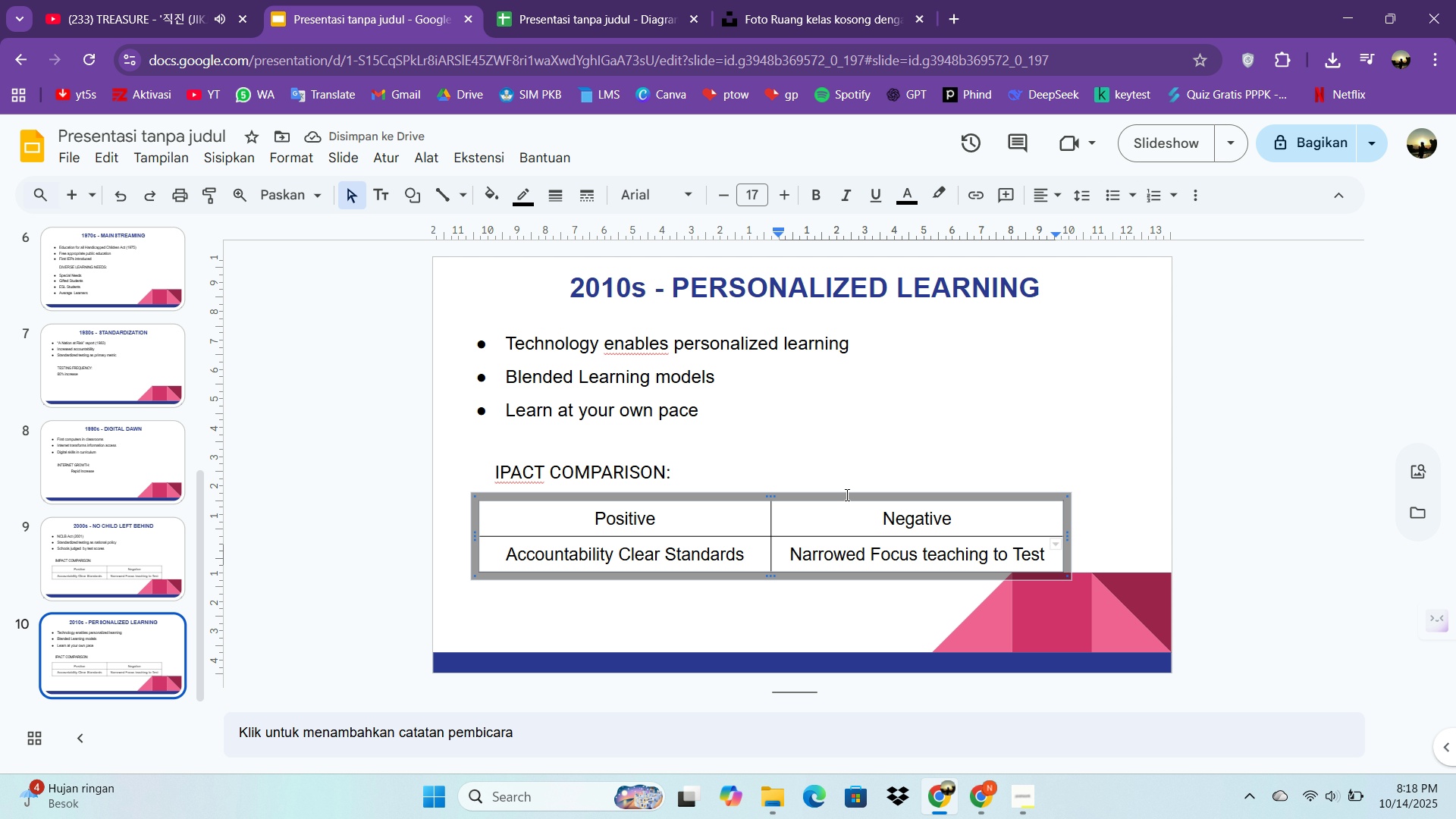 
left_click([846, 494])
 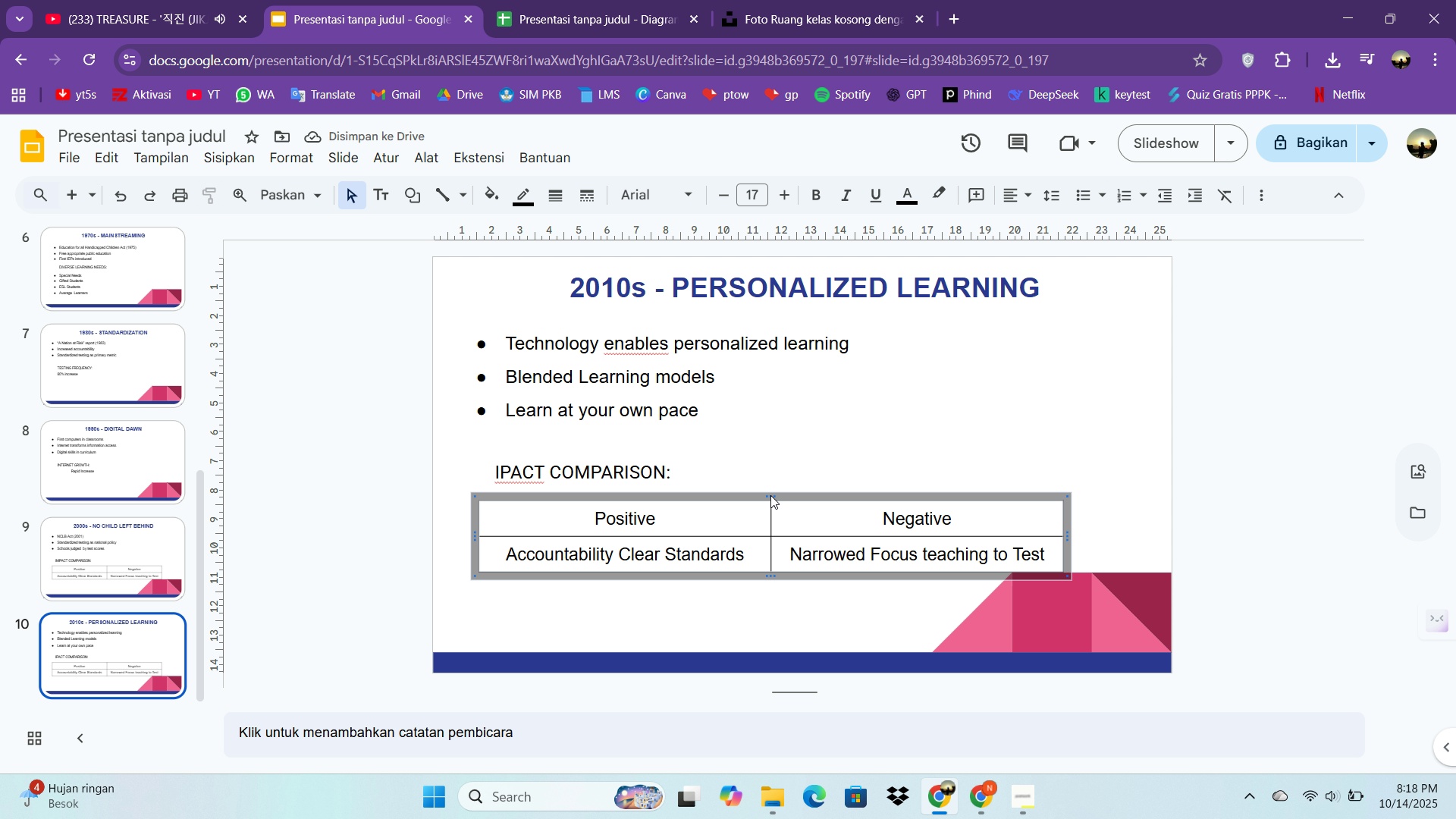 
left_click([770, 495])
 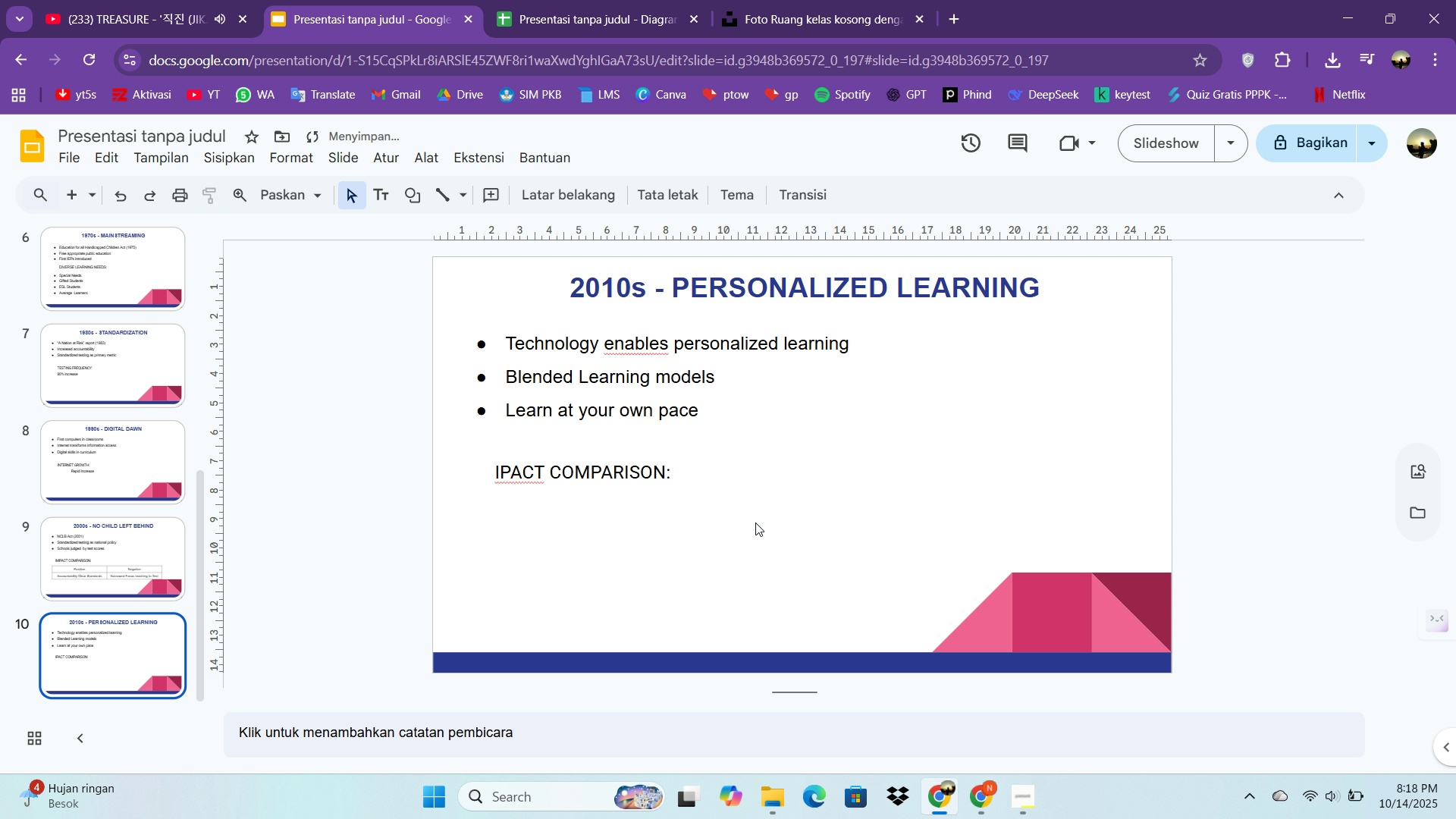 
key(Delete)
 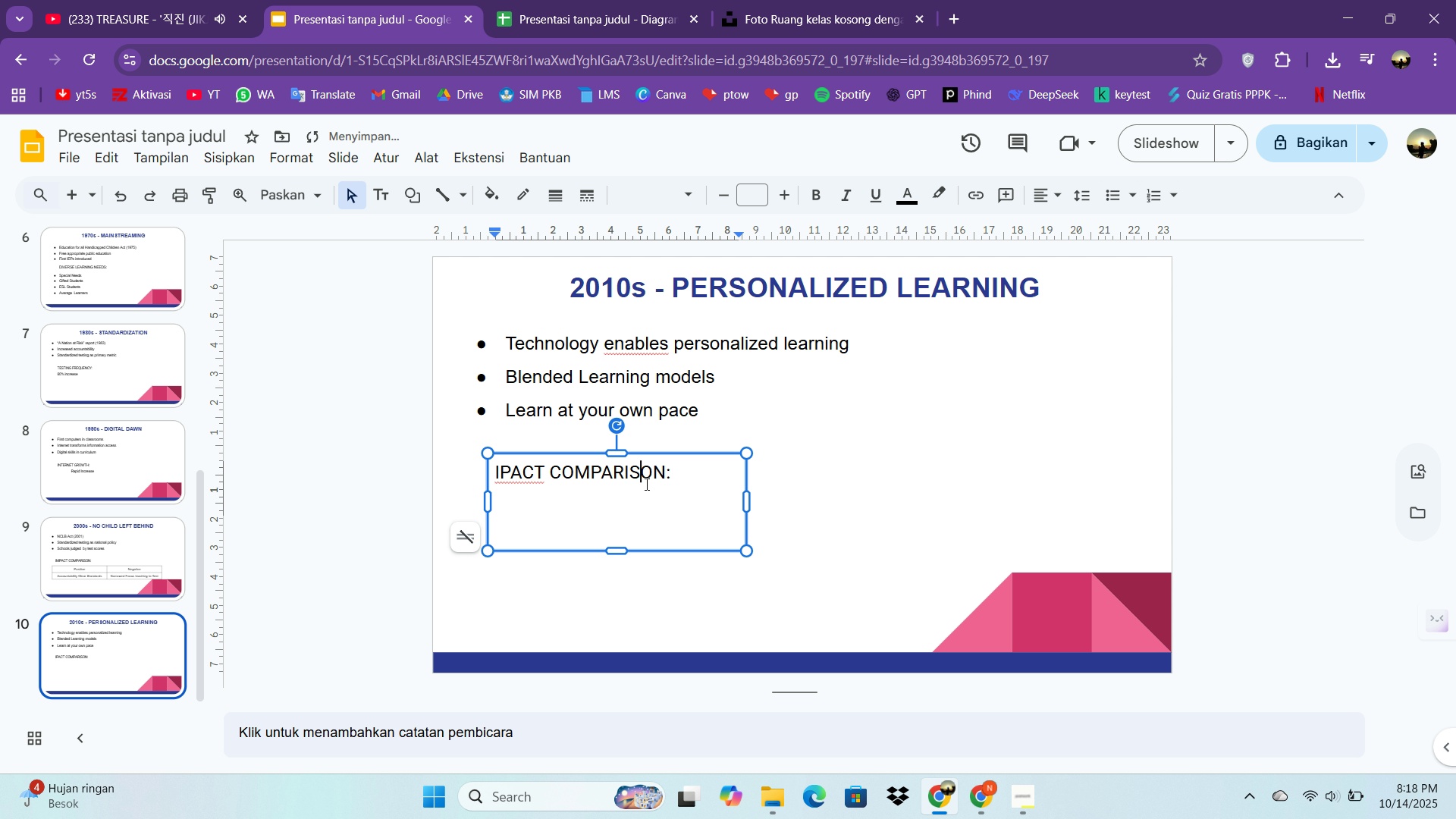 
double_click([645, 484])
 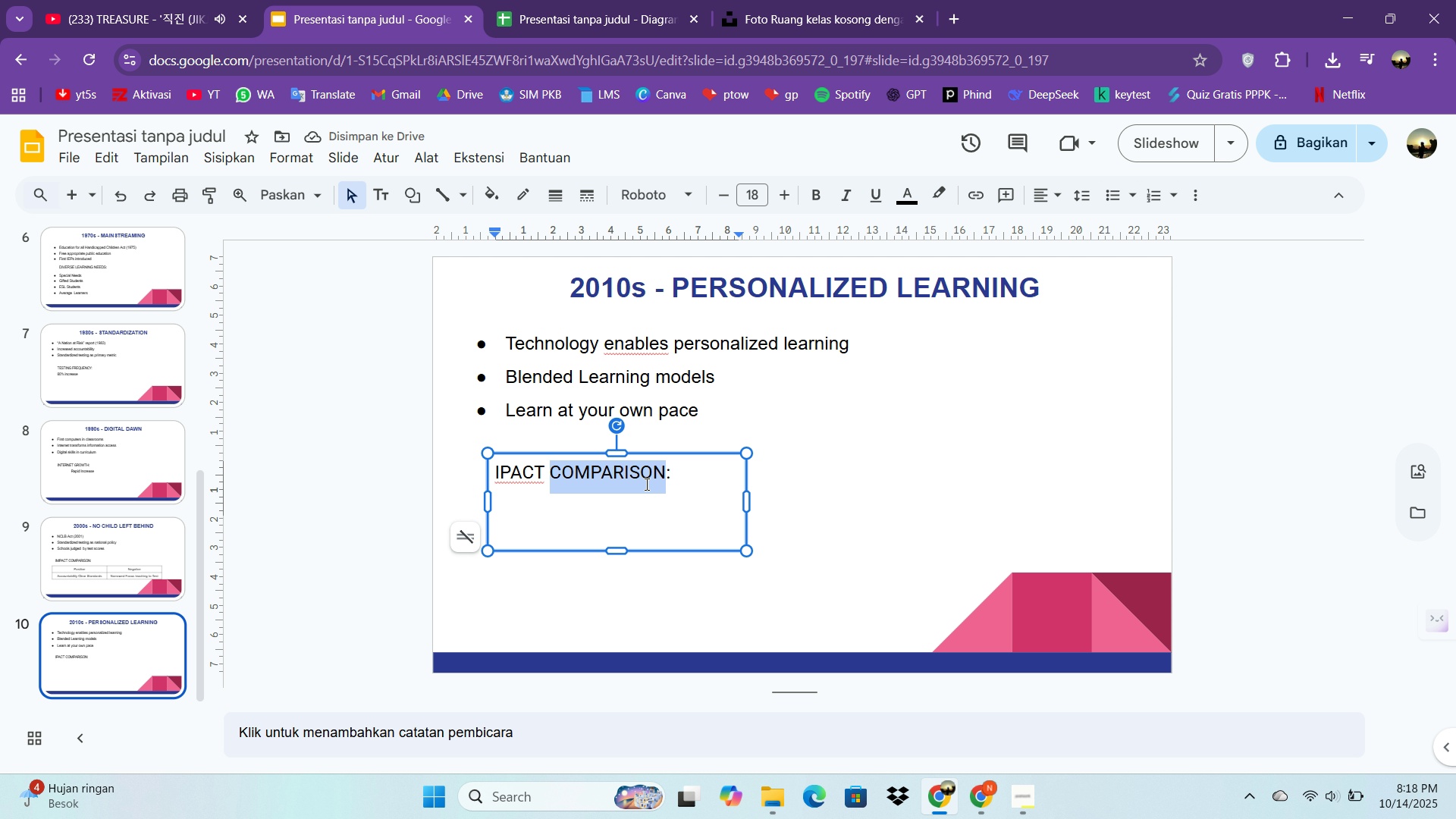 
key(Control+ControlLeft)
 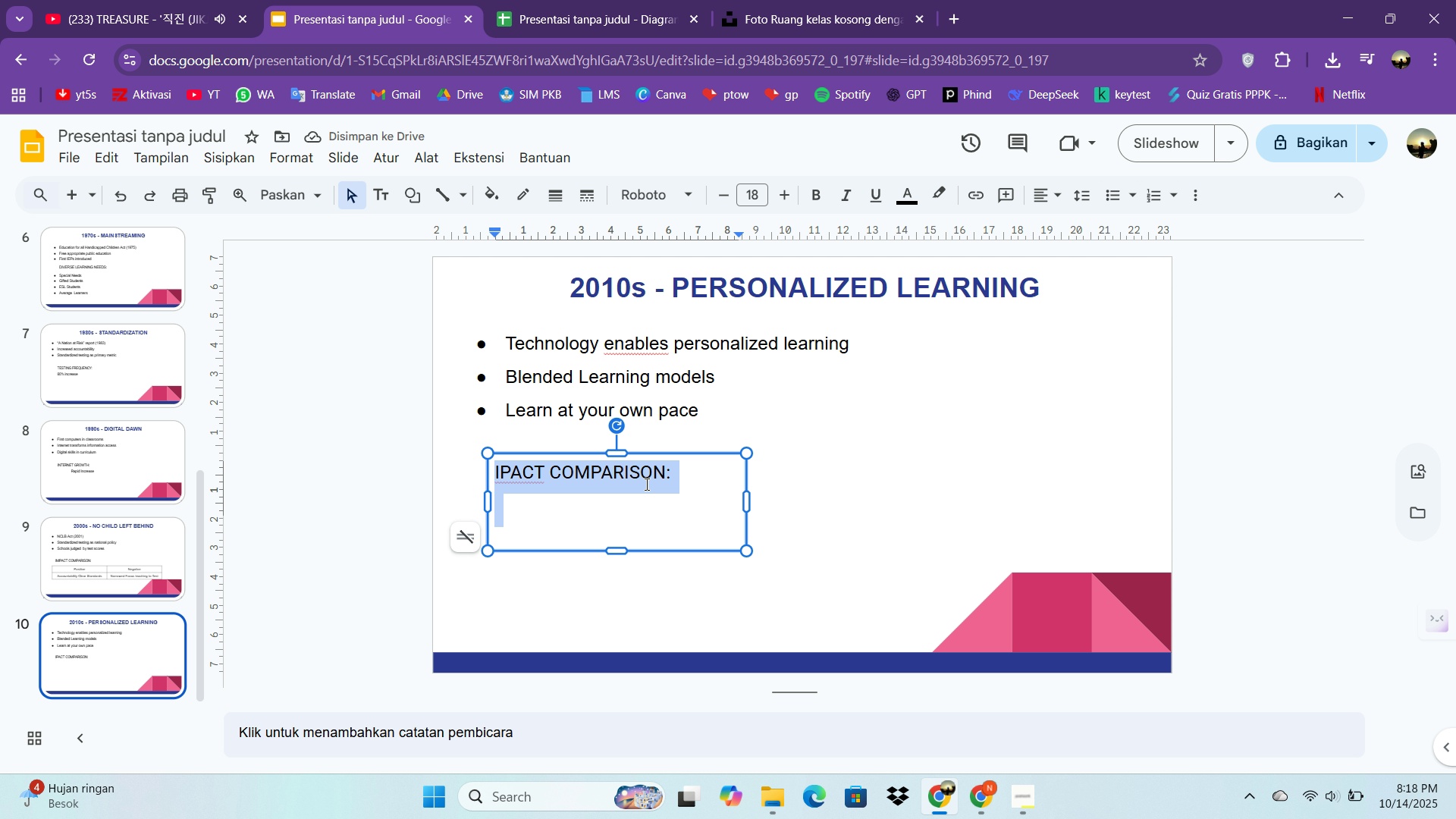 
key(Control+A)
 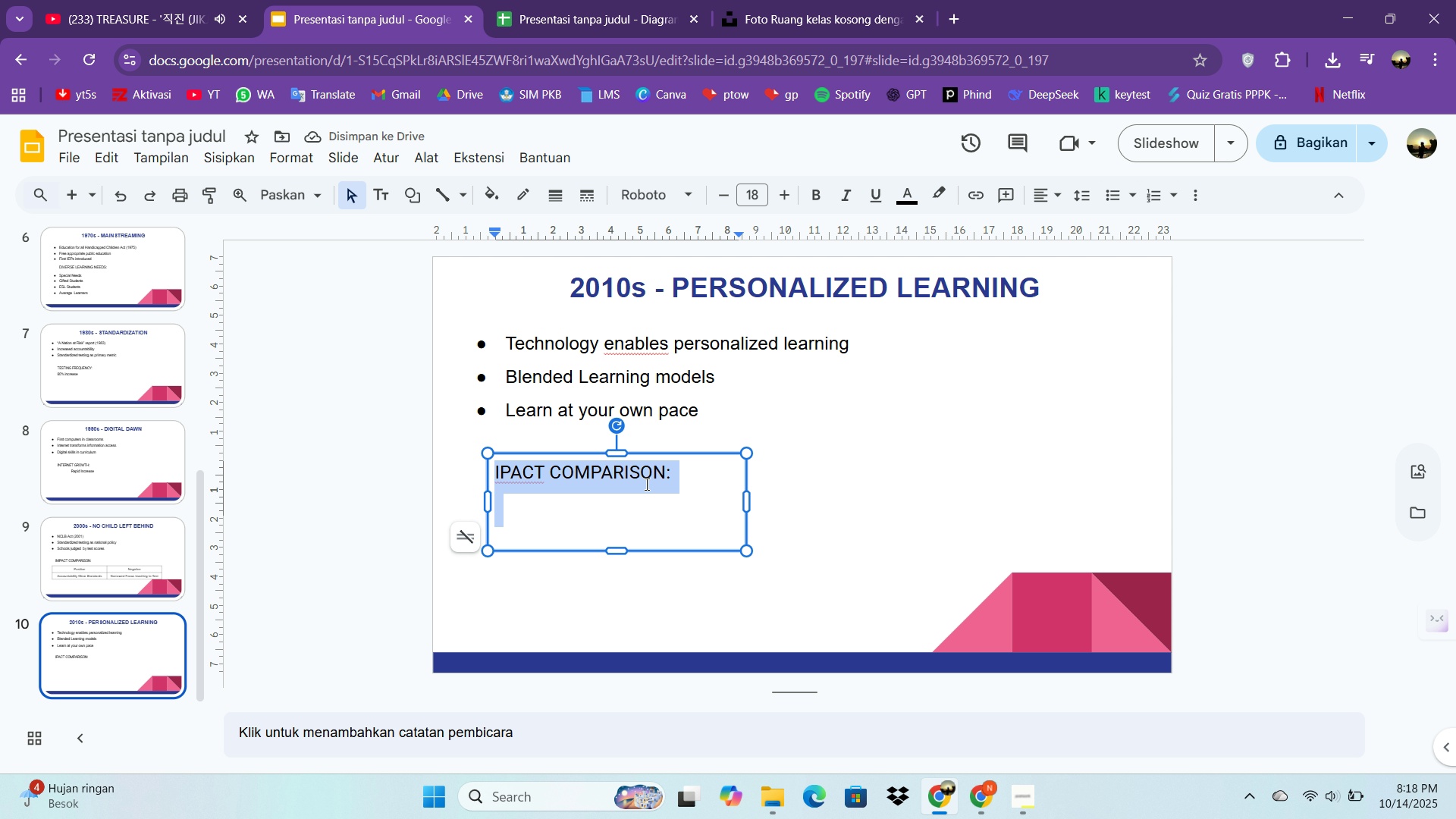 
type(STUDENT-CENTERED")
key(Backspace)
type(:)
 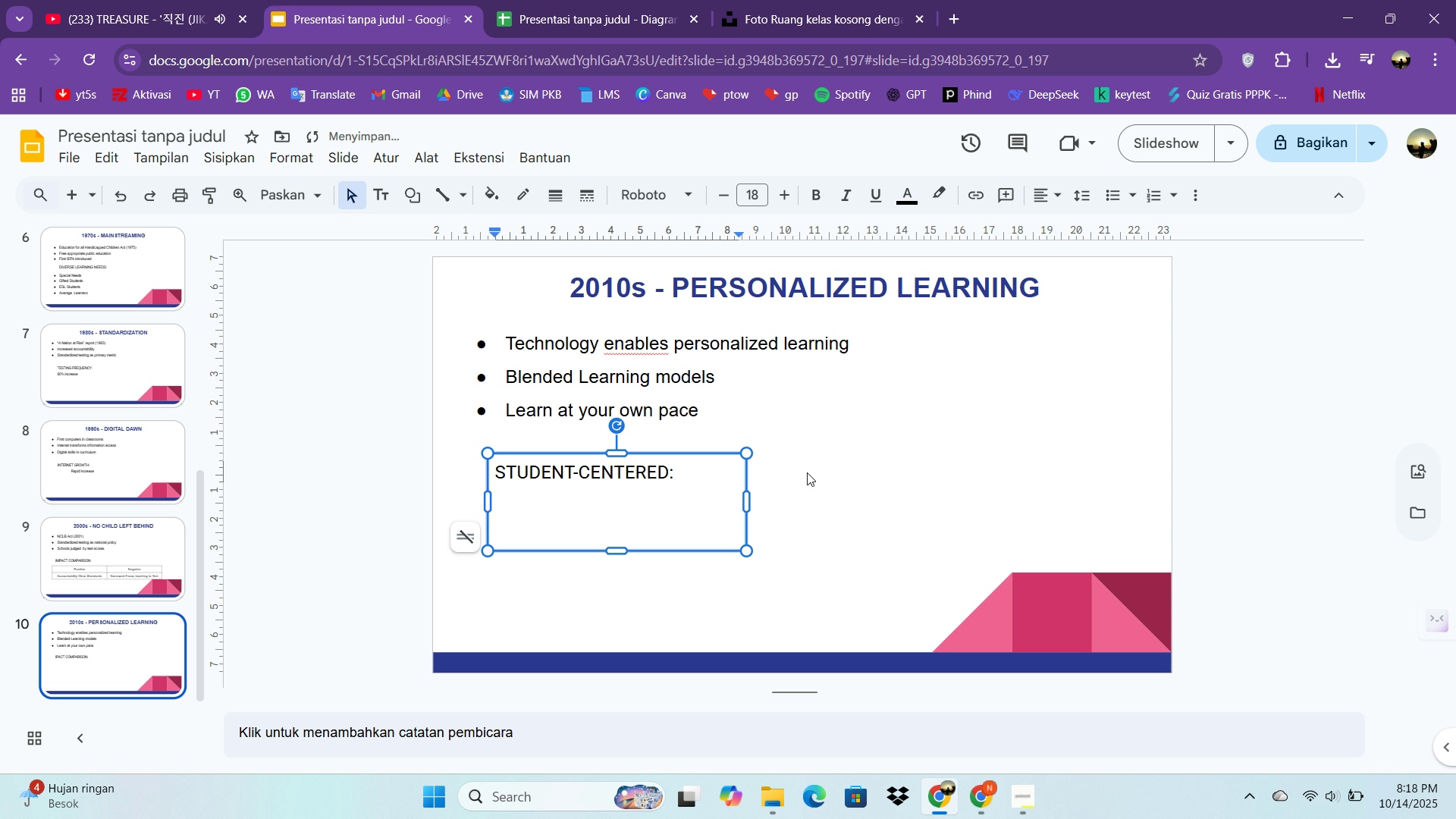 
left_click([888, 472])
 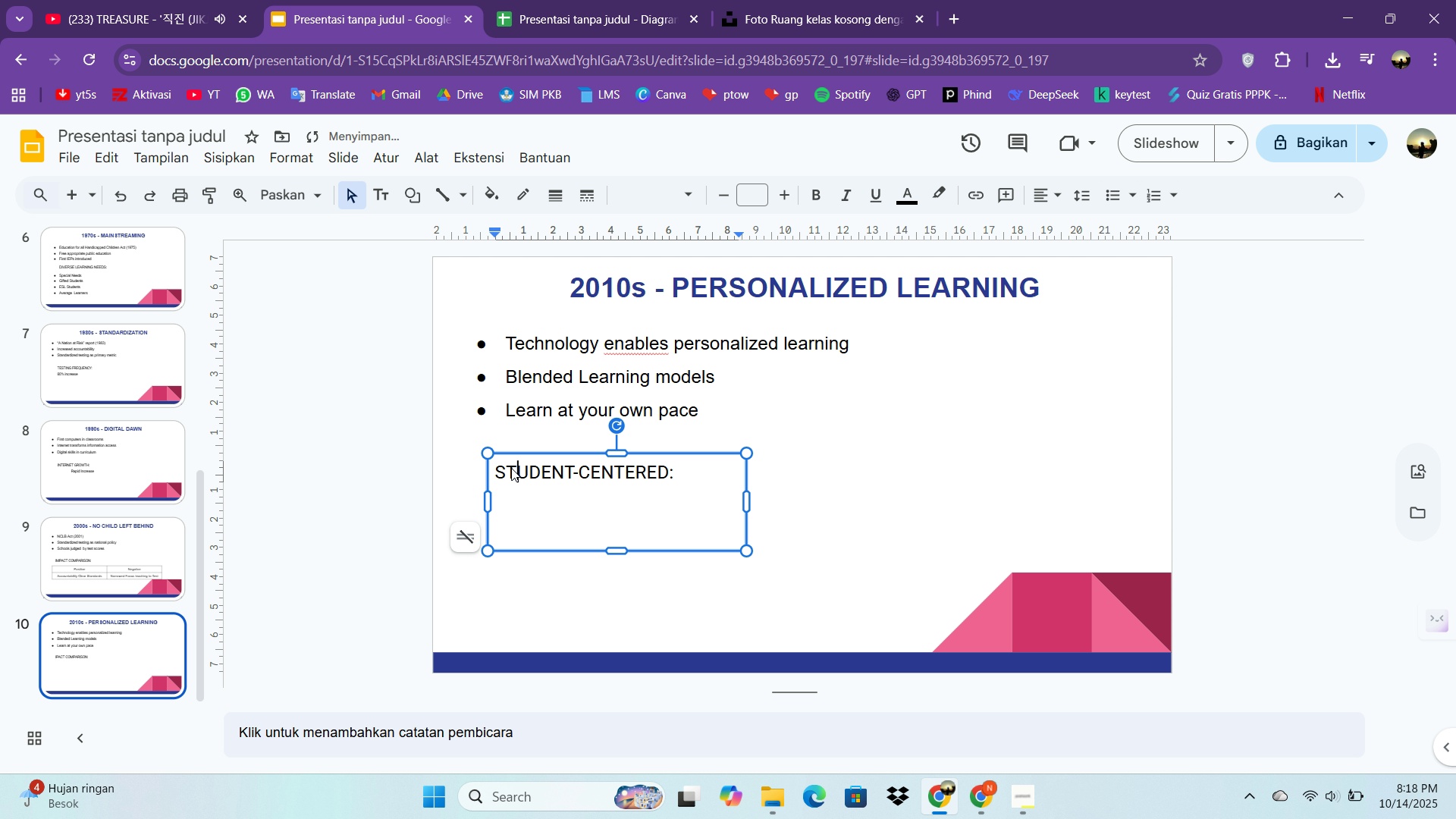 
left_click([510, 466])
 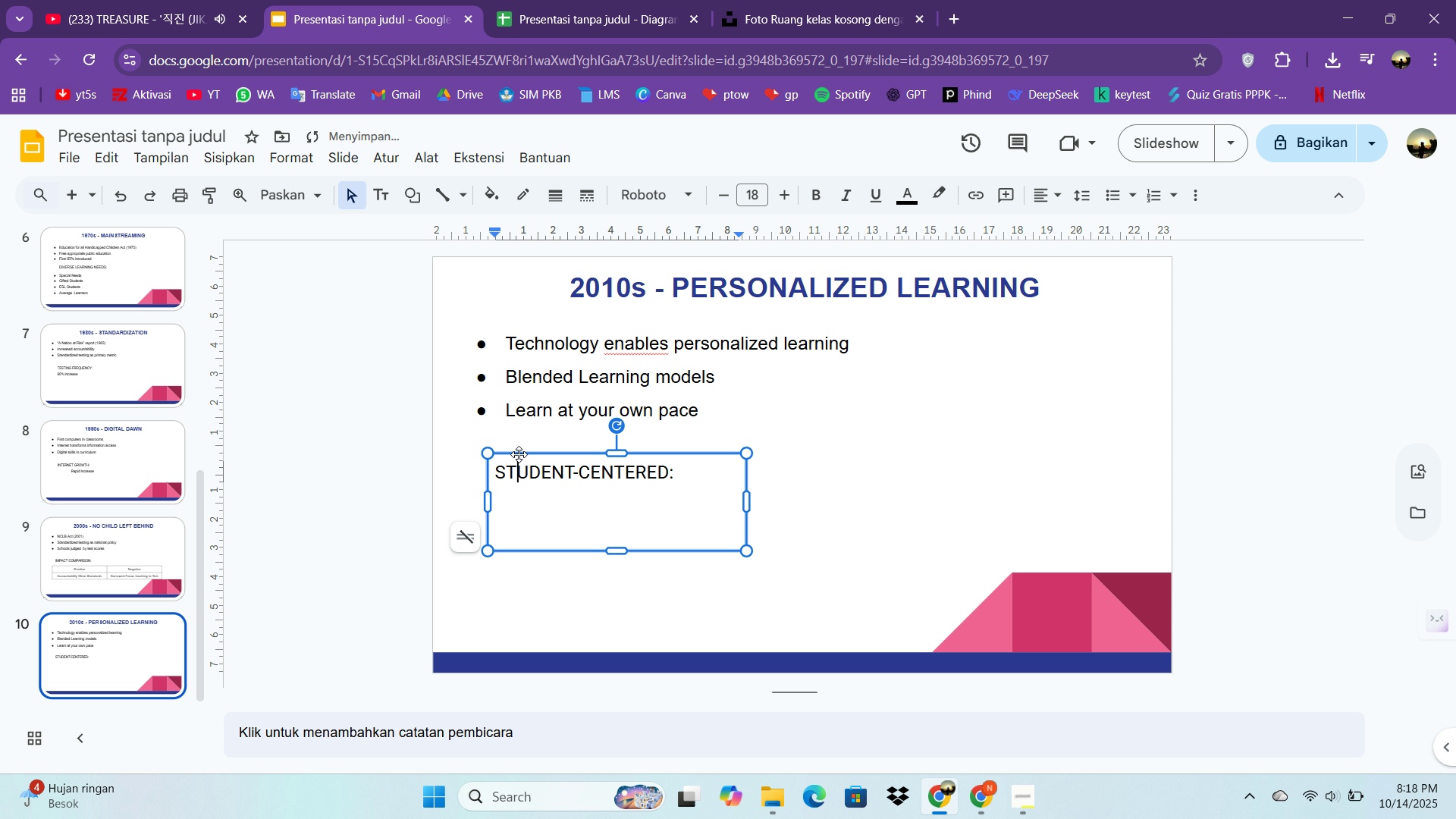 
left_click_drag(start_coordinate=[519, 454], to_coordinate=[518, 438])
 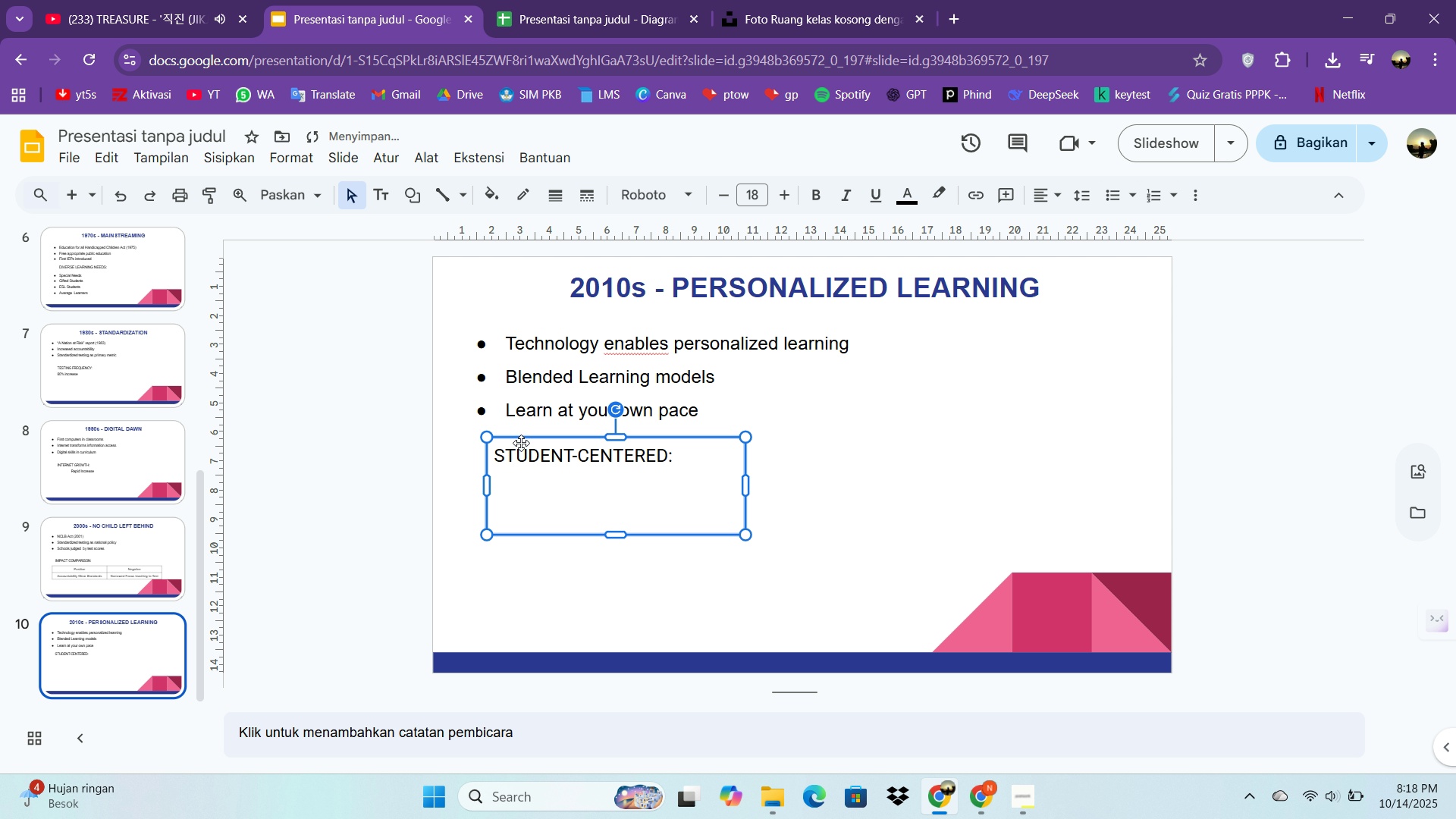 
left_click([518, 438])
 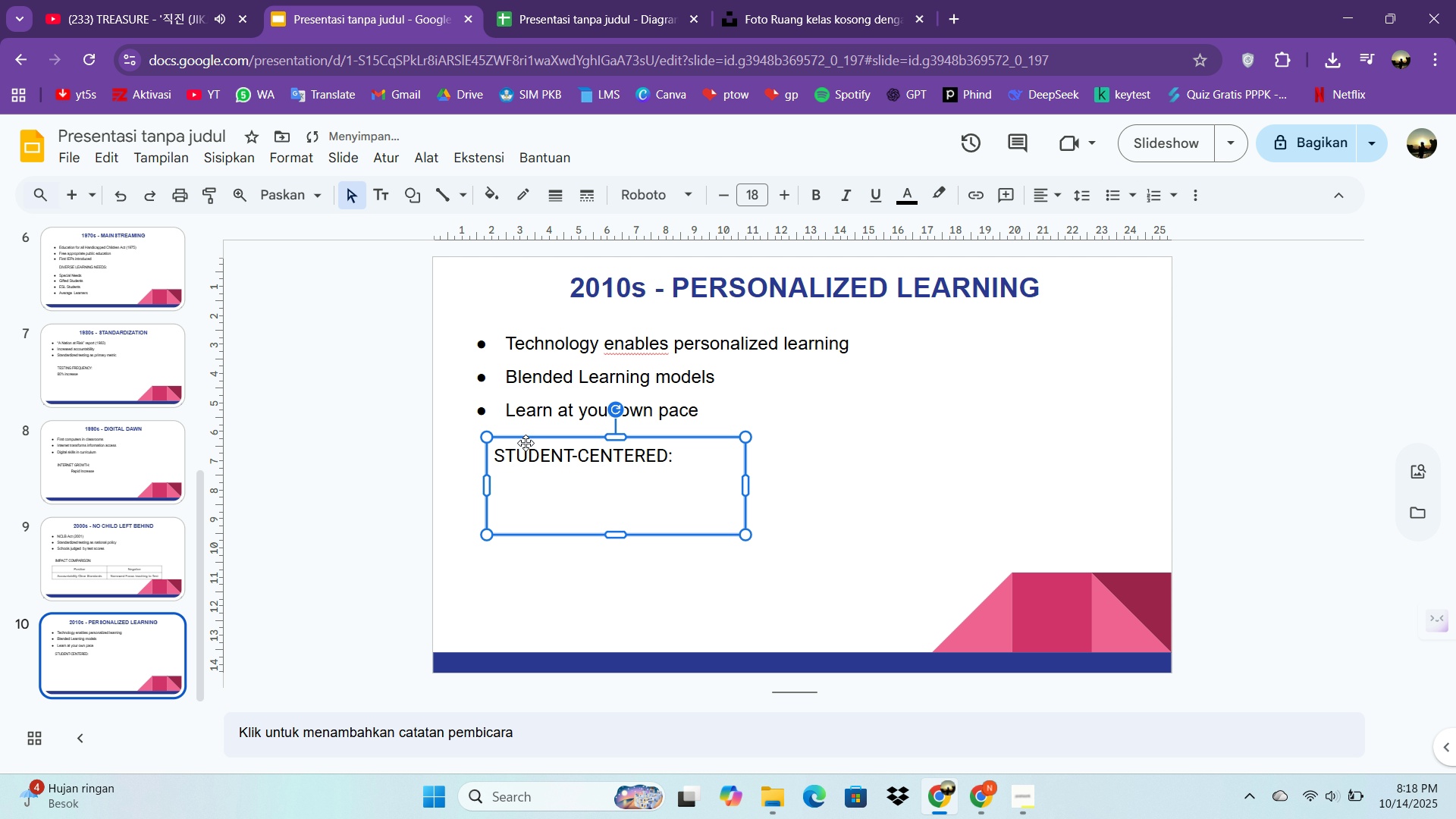 
left_click_drag(start_coordinate=[526, 442], to_coordinate=[526, 450])
 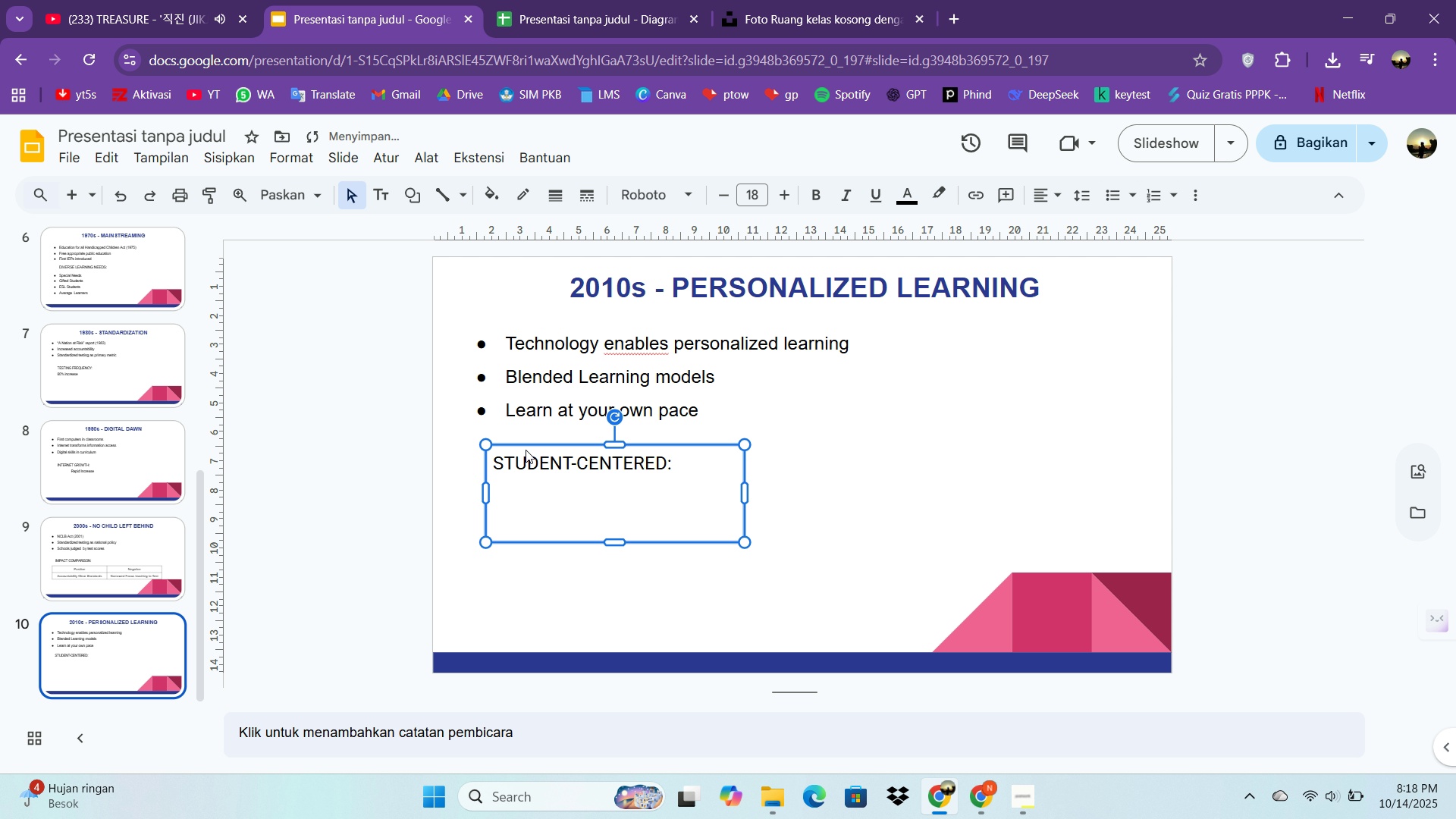 
double_click([526, 450])
 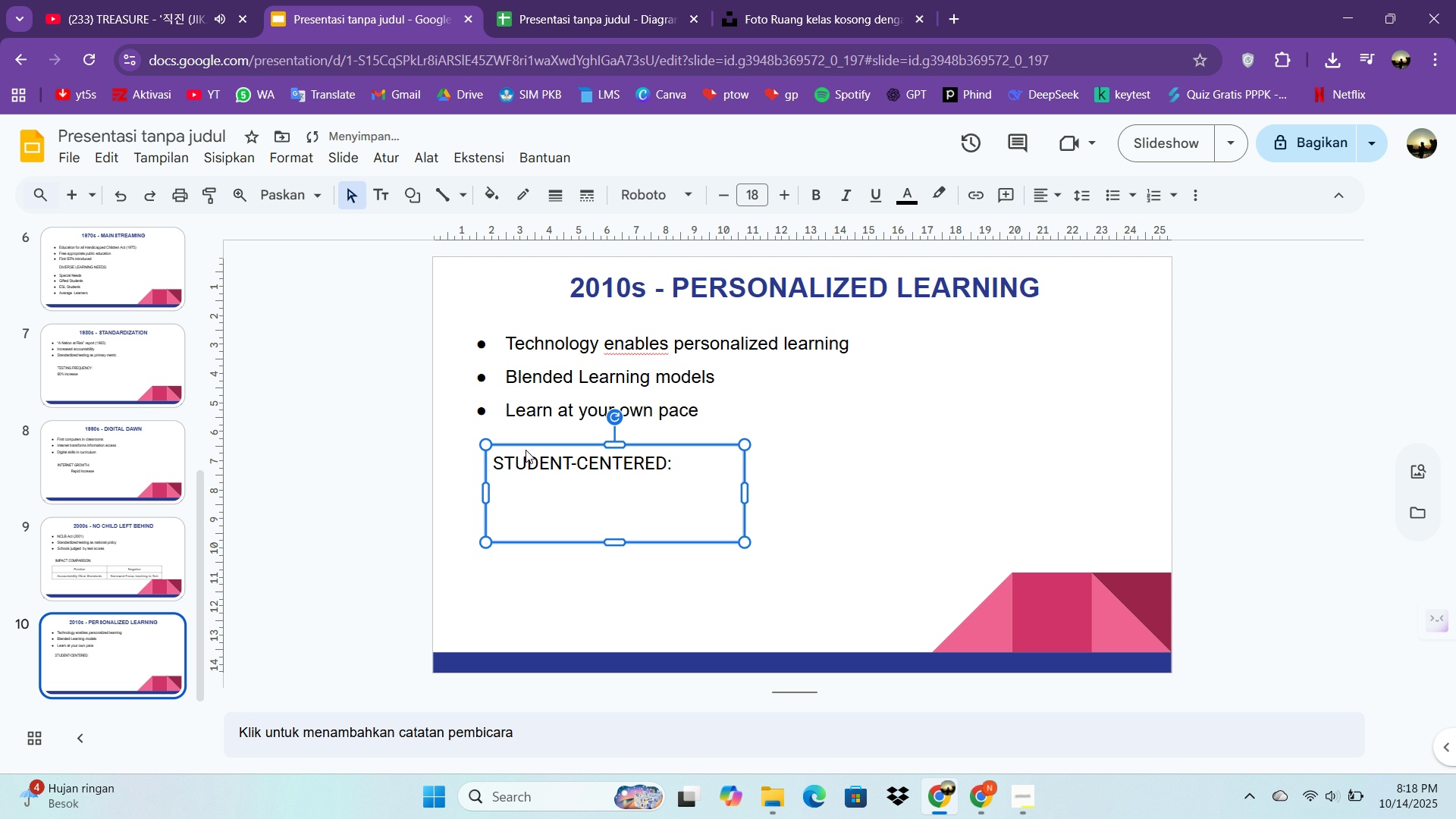 
triple_click([526, 450])
 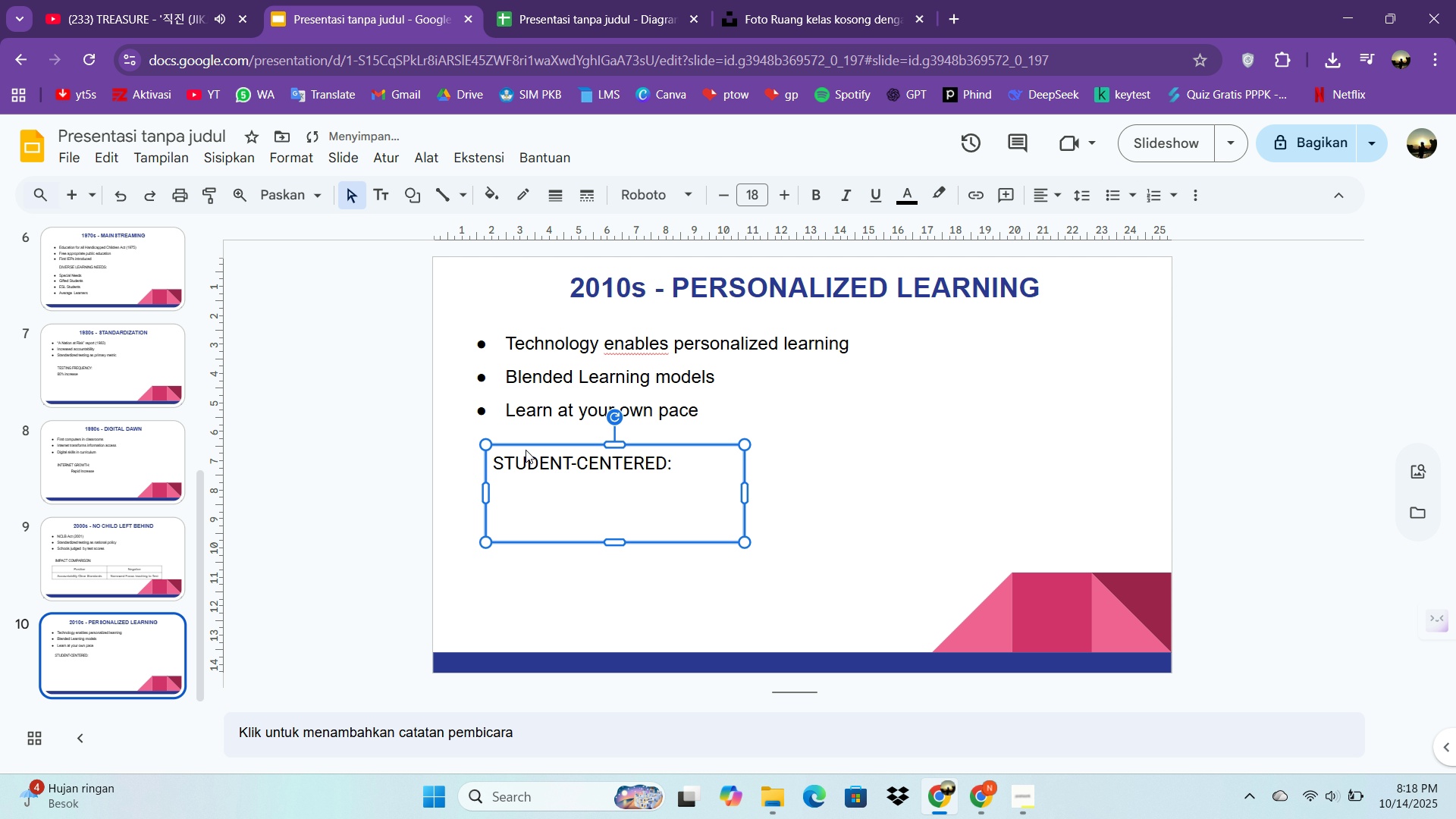 
triple_click([526, 450])
 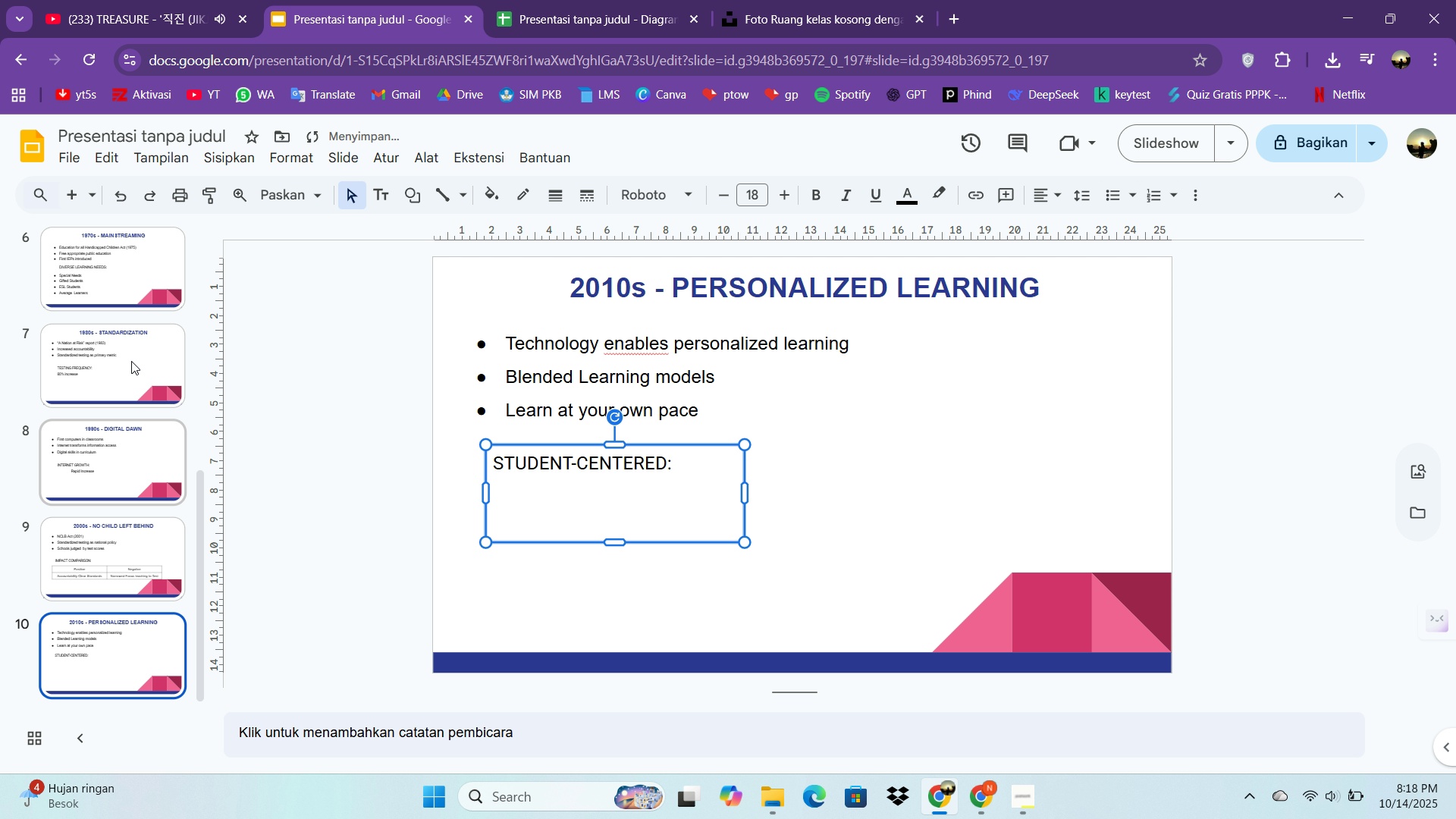 
scroll: coordinate [125, 351], scroll_direction: up, amount: 1.0
 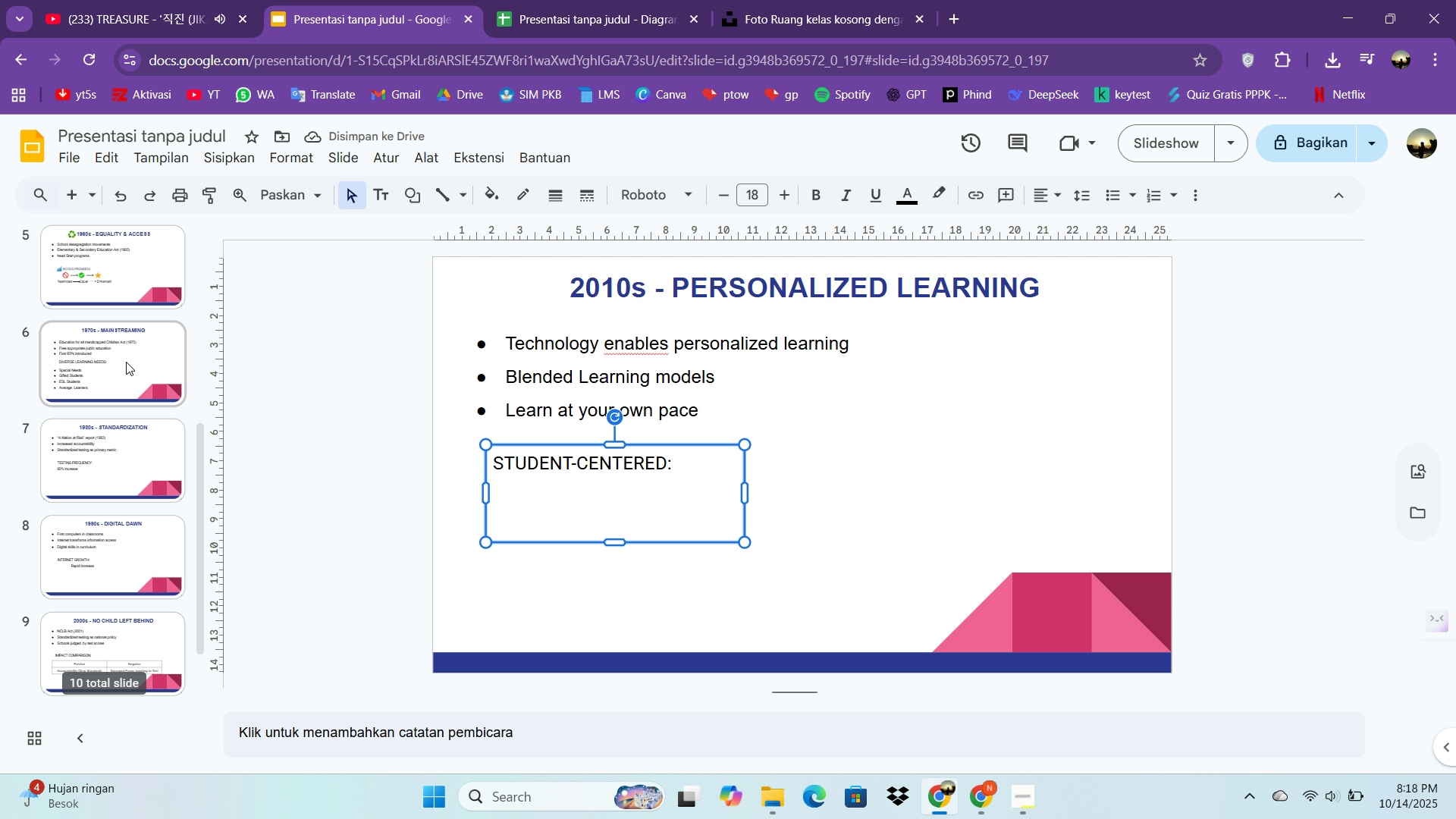 
left_click([126, 362])
 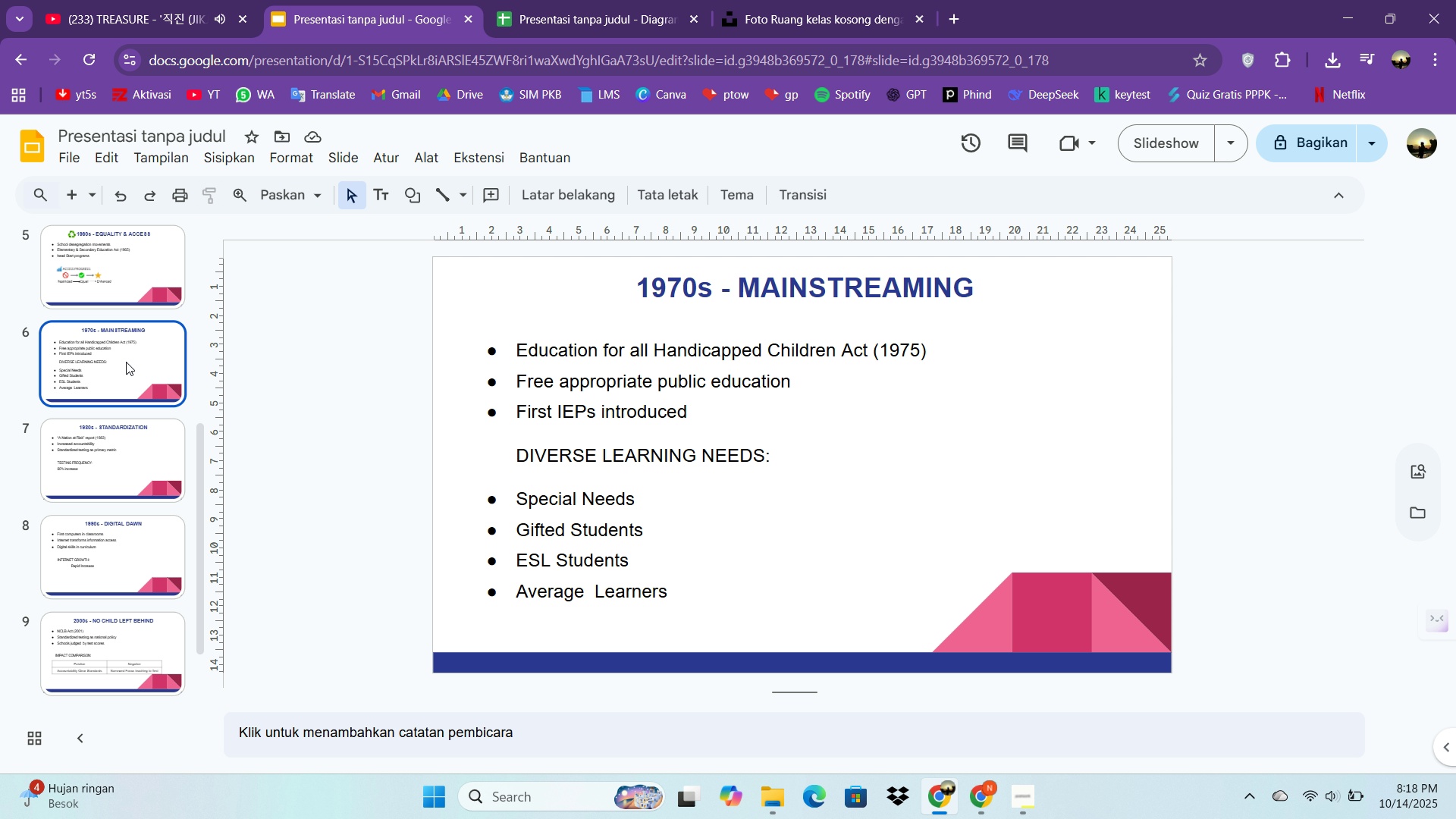 
wait(9.28)
 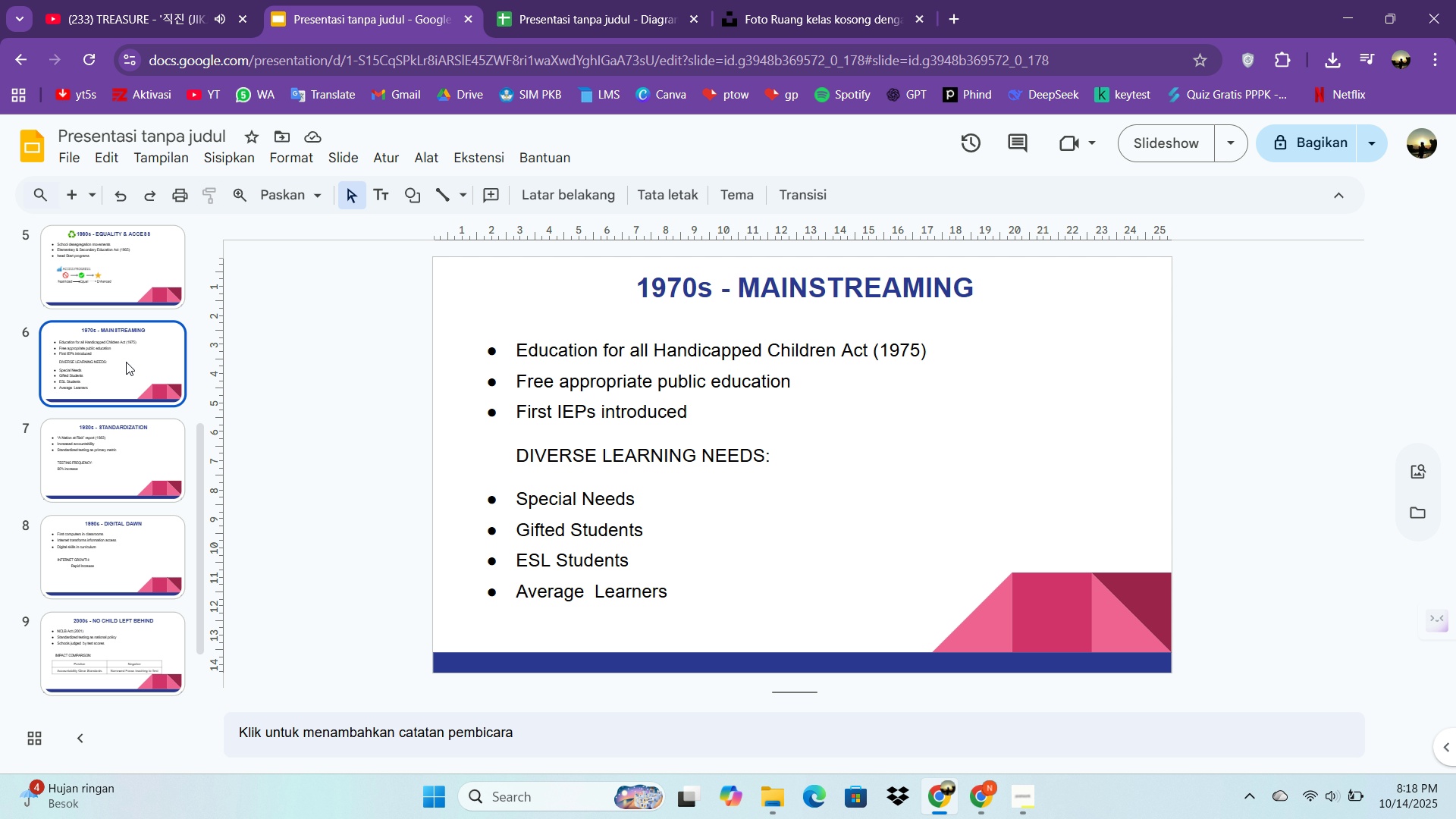 
left_click([970, 796])
 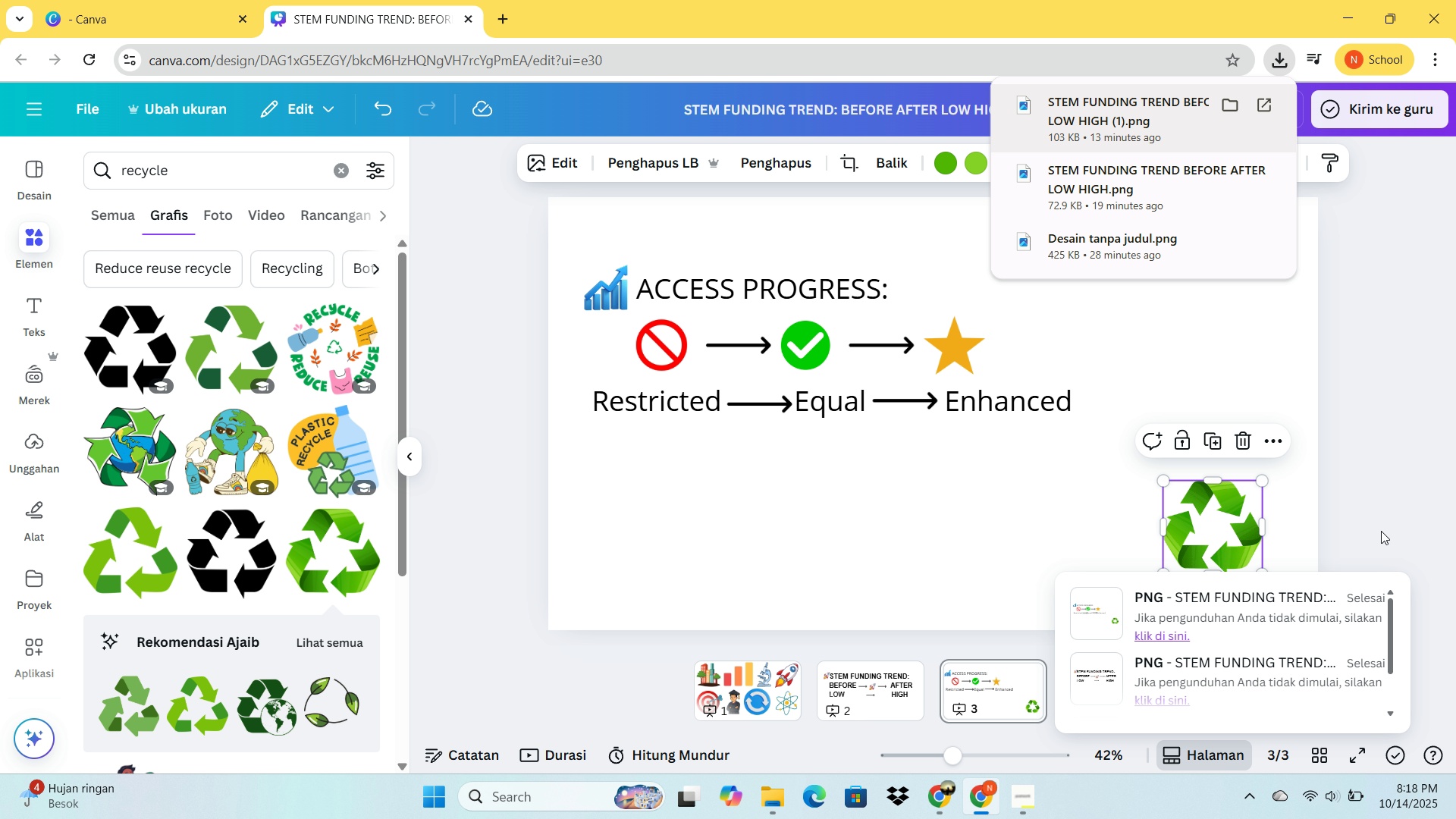 
left_click([1381, 531])
 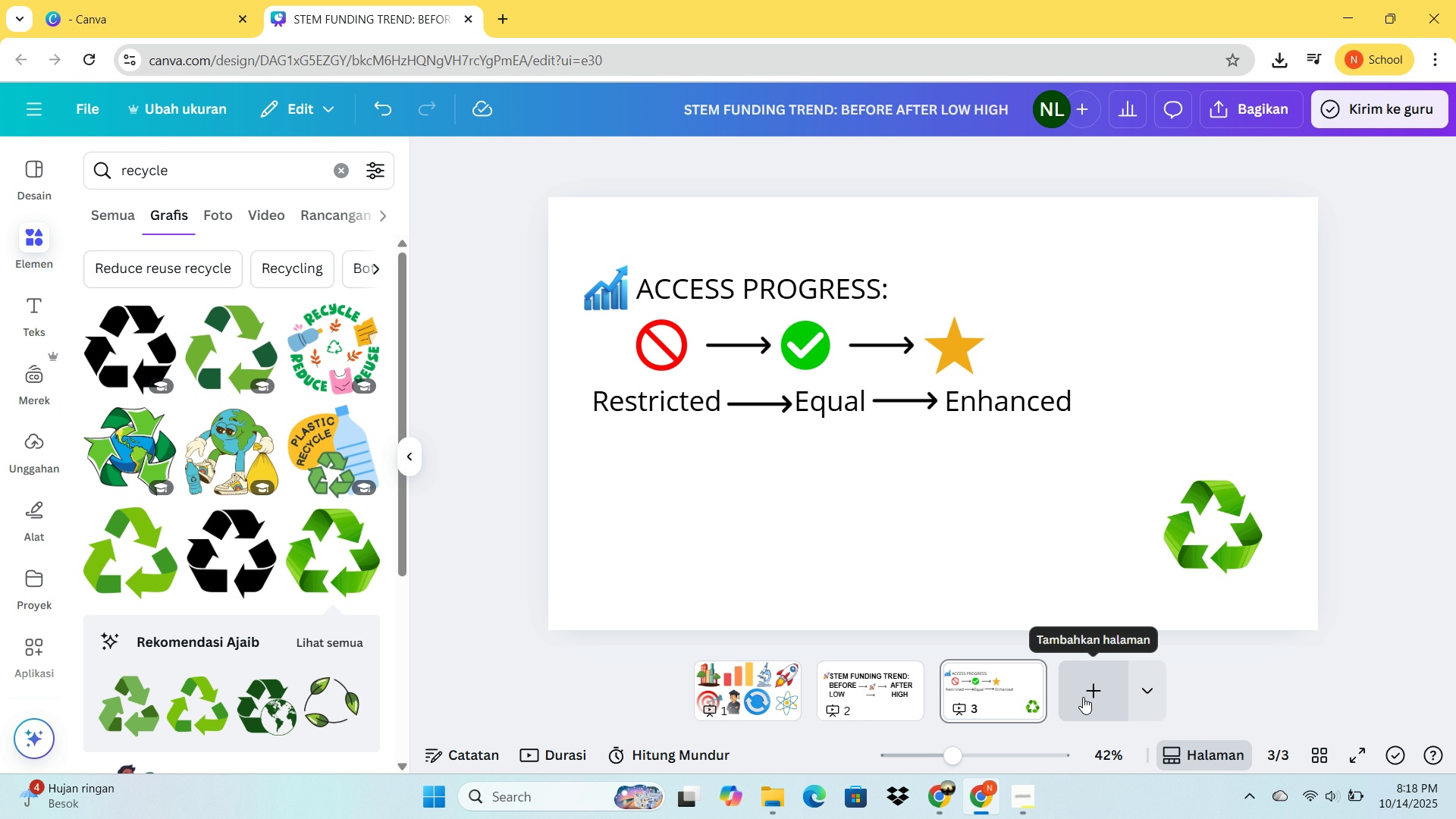 
left_click([1083, 697])
 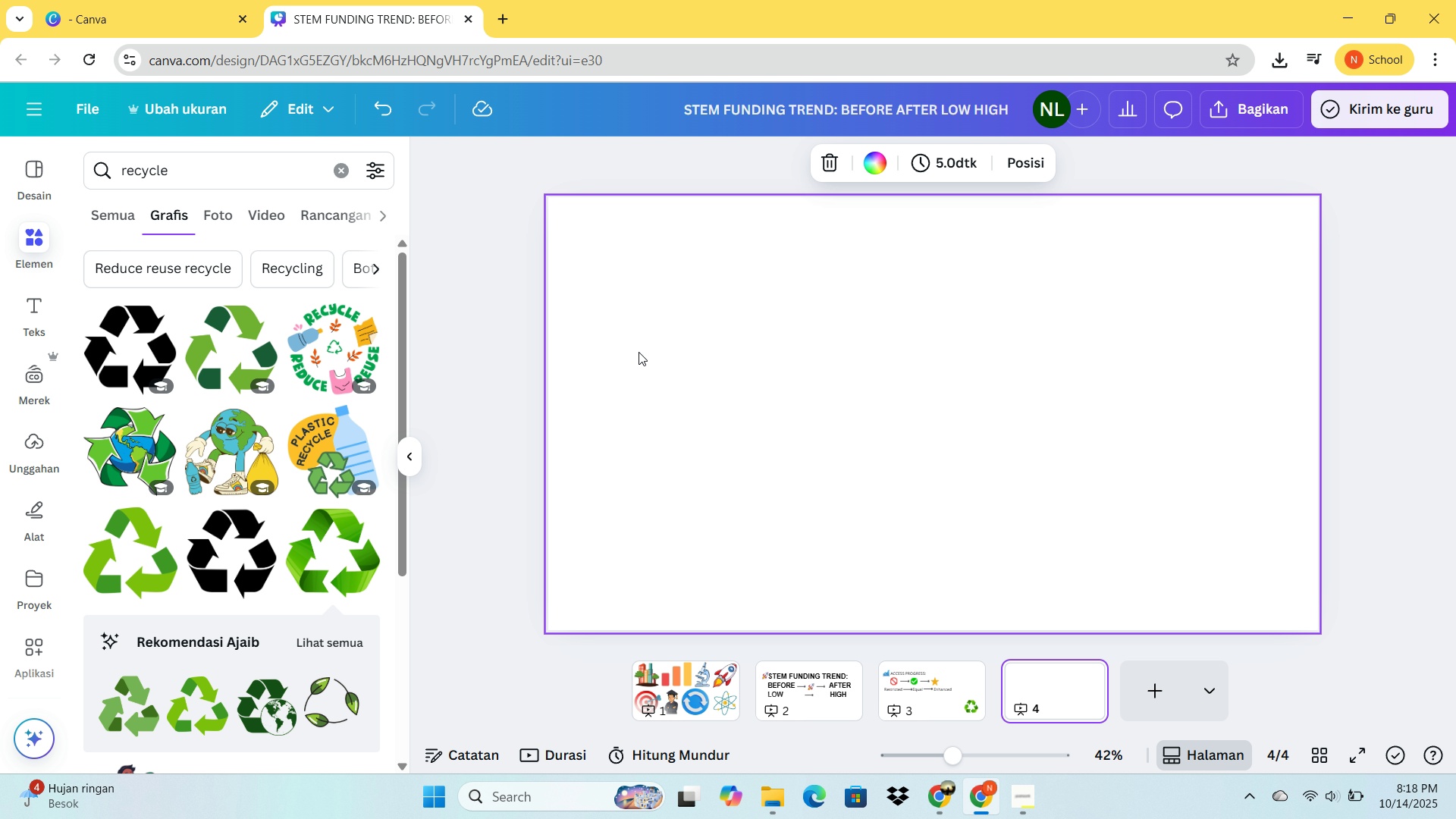 
left_click_drag(start_coordinate=[168, 174], to_coordinate=[110, 167])
 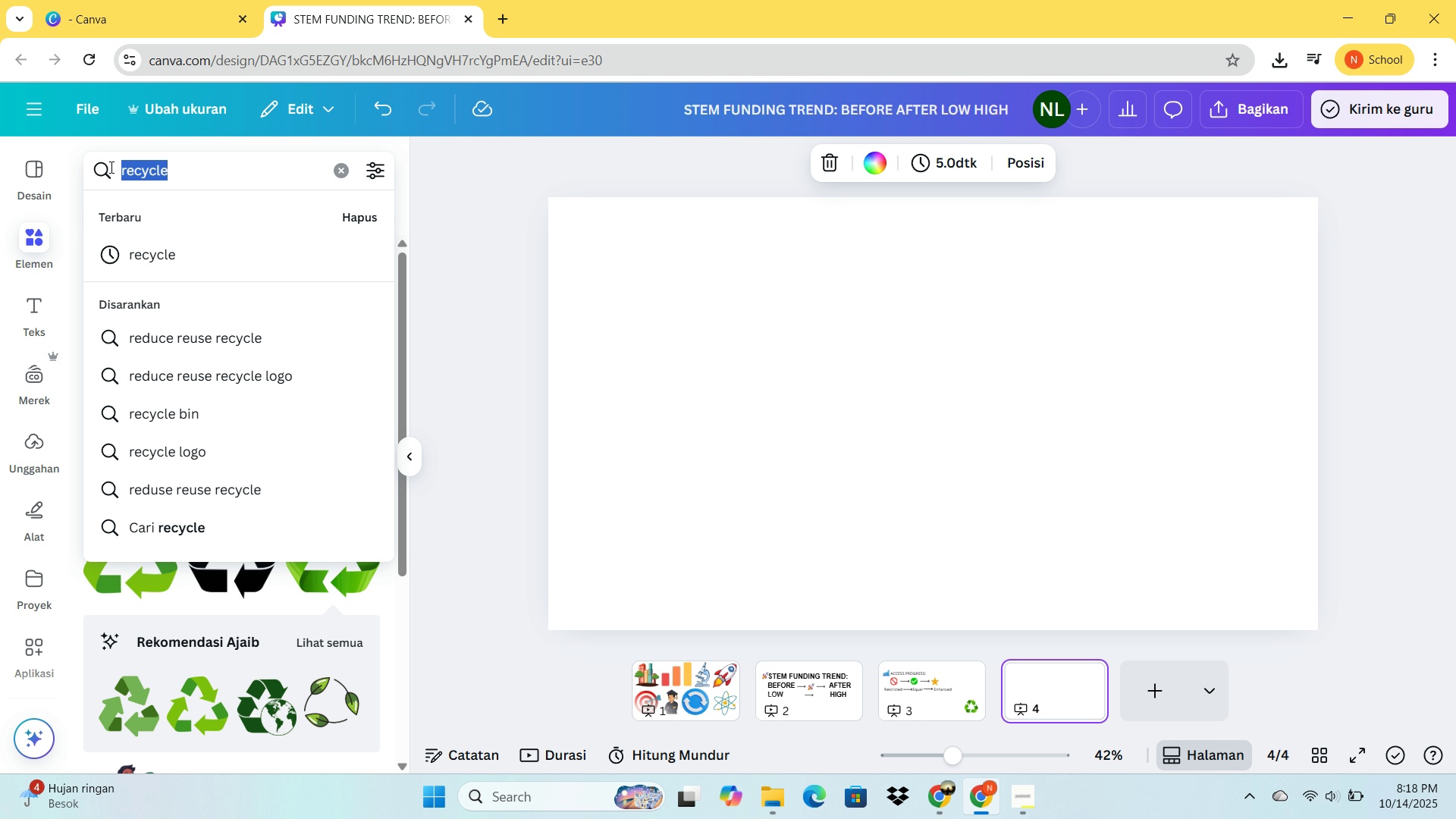 
type(PUZZLE)
 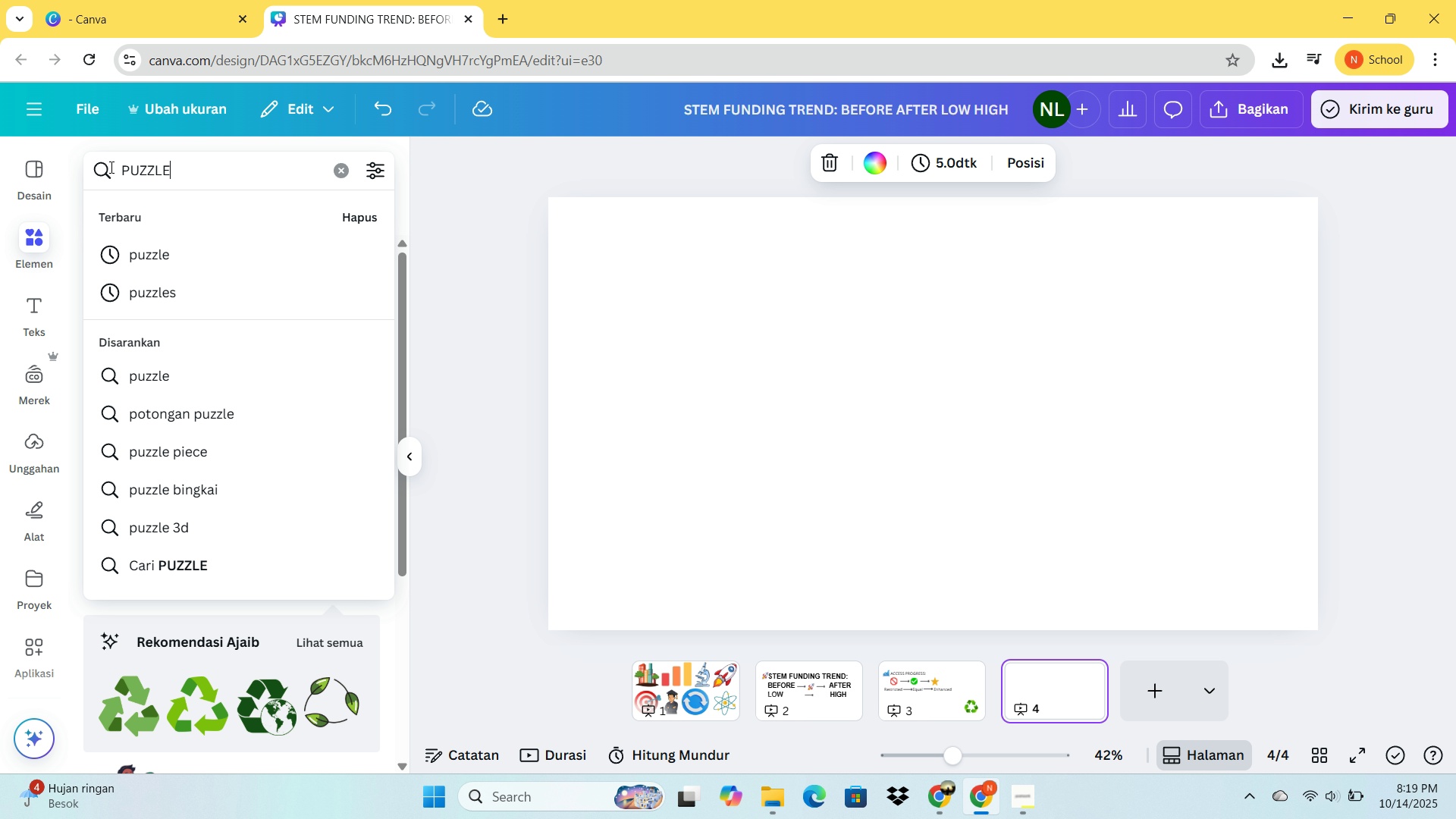 
key(Enter)
 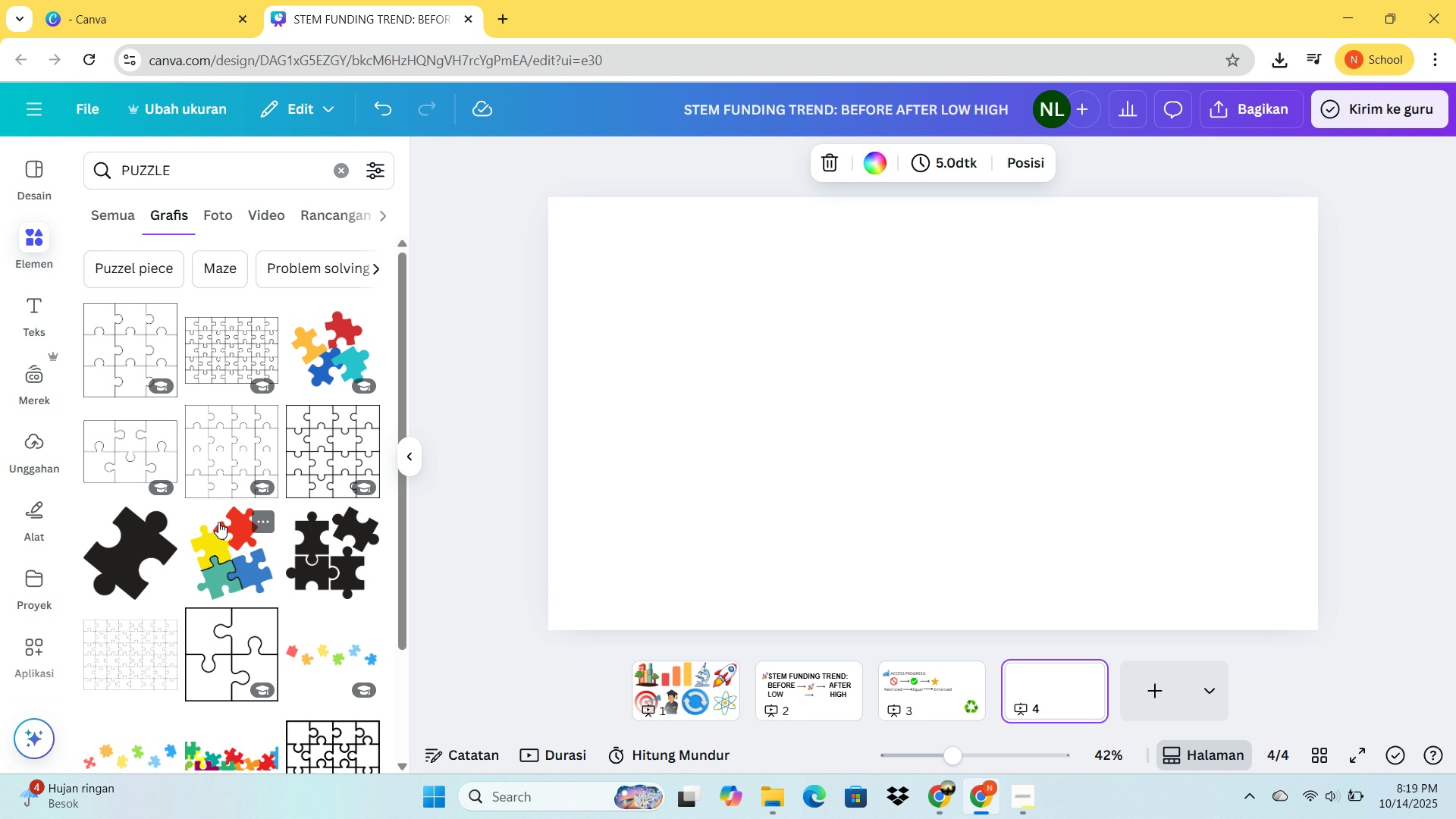 
scroll: coordinate [193, 522], scroll_direction: down, amount: 18.0
 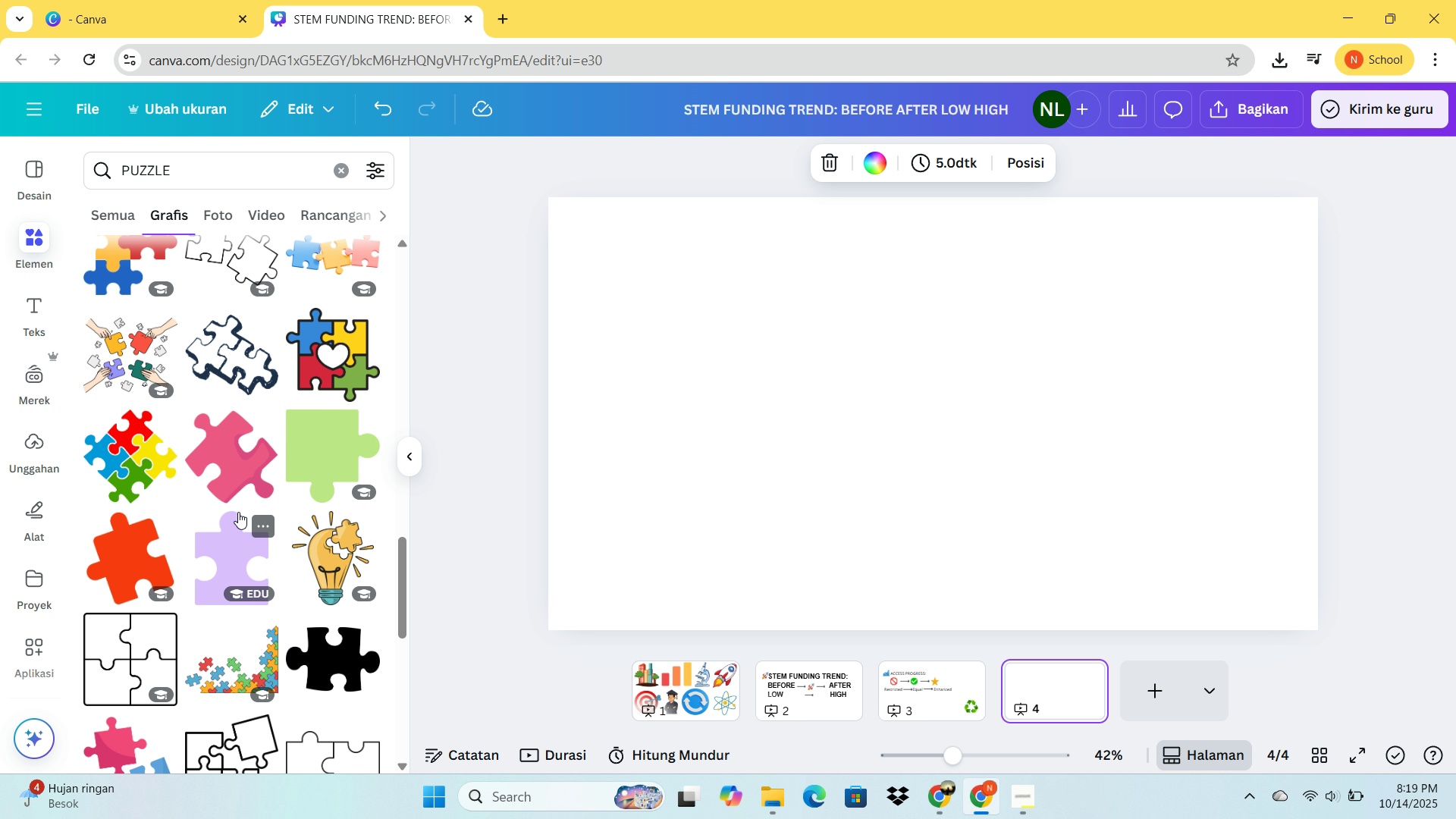 
scroll: coordinate [158, 532], scroll_direction: down, amount: 2.0
 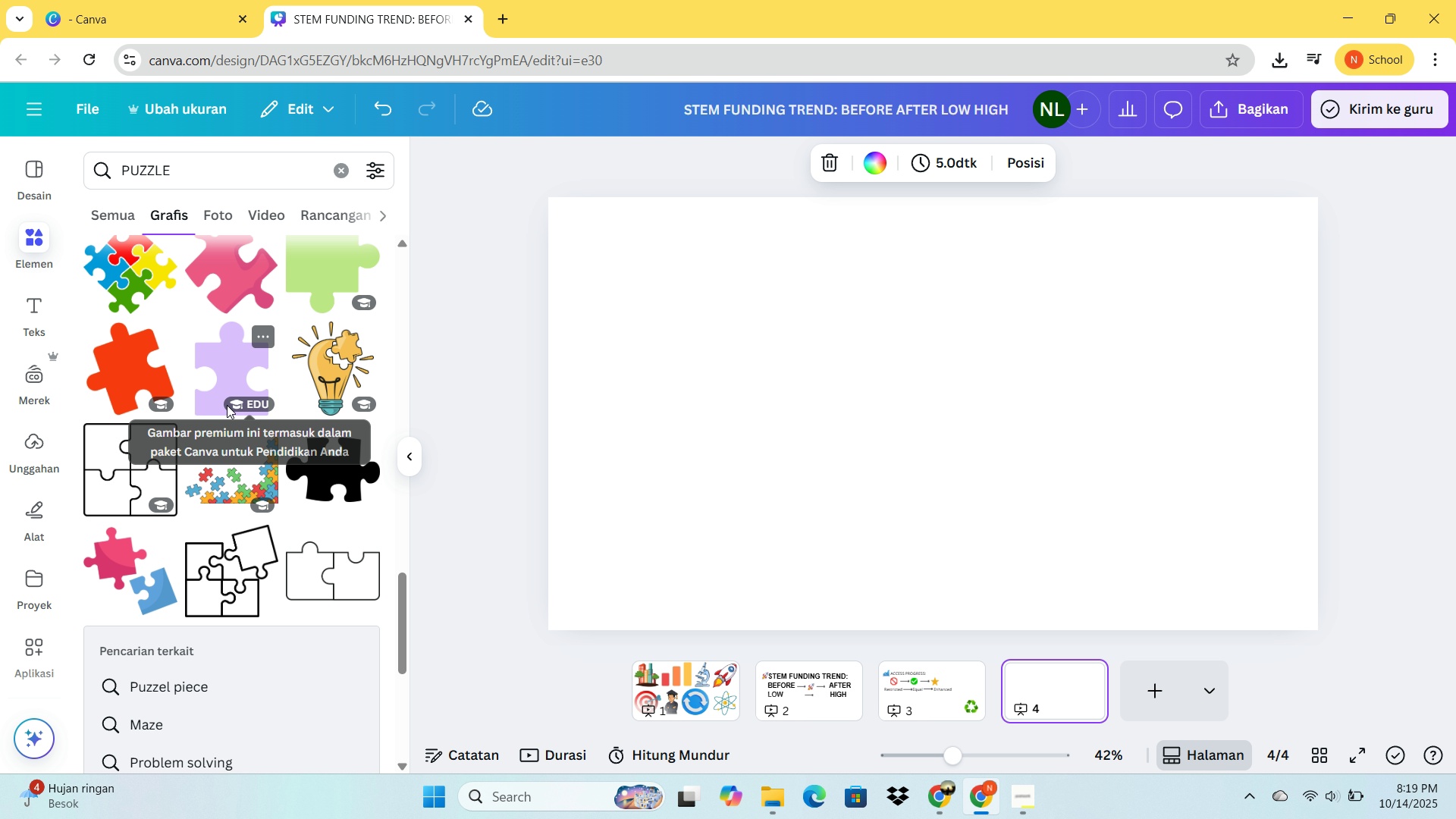 
scroll: coordinate [253, 480], scroll_direction: none, amount: 0.0
 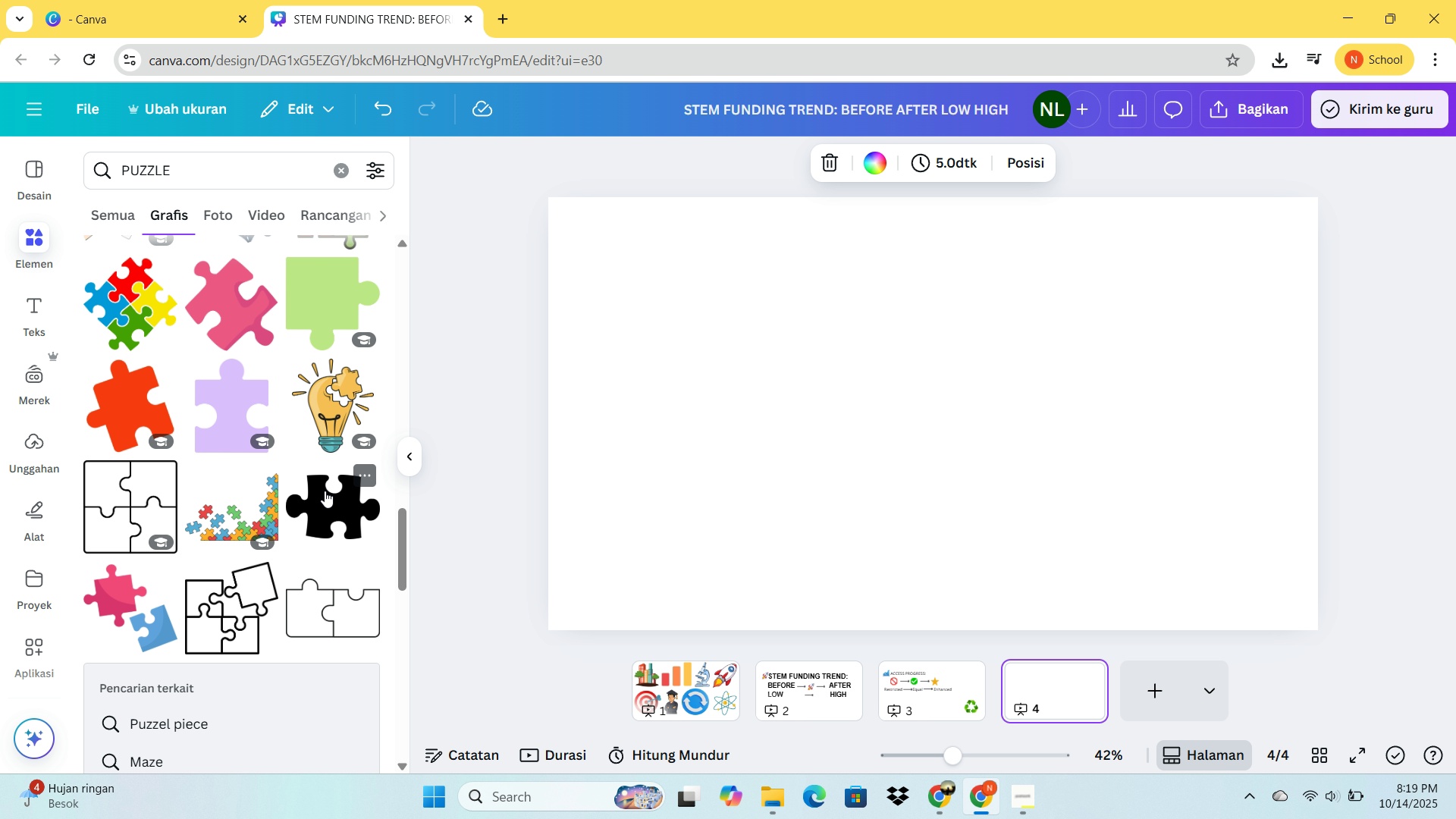 
left_click([325, 491])
 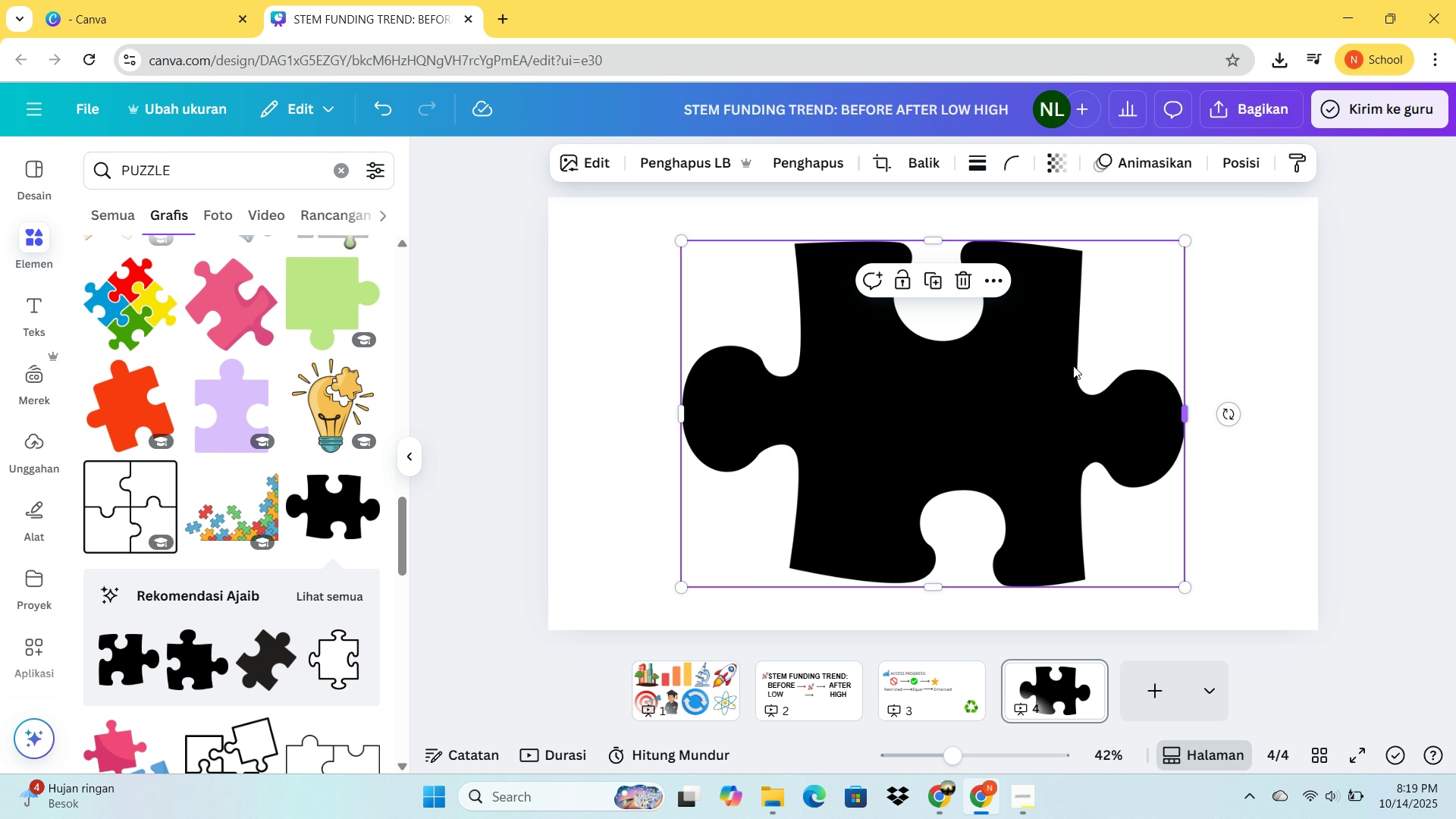 
scroll: coordinate [366, 735], scroll_direction: down, amount: 1.0
 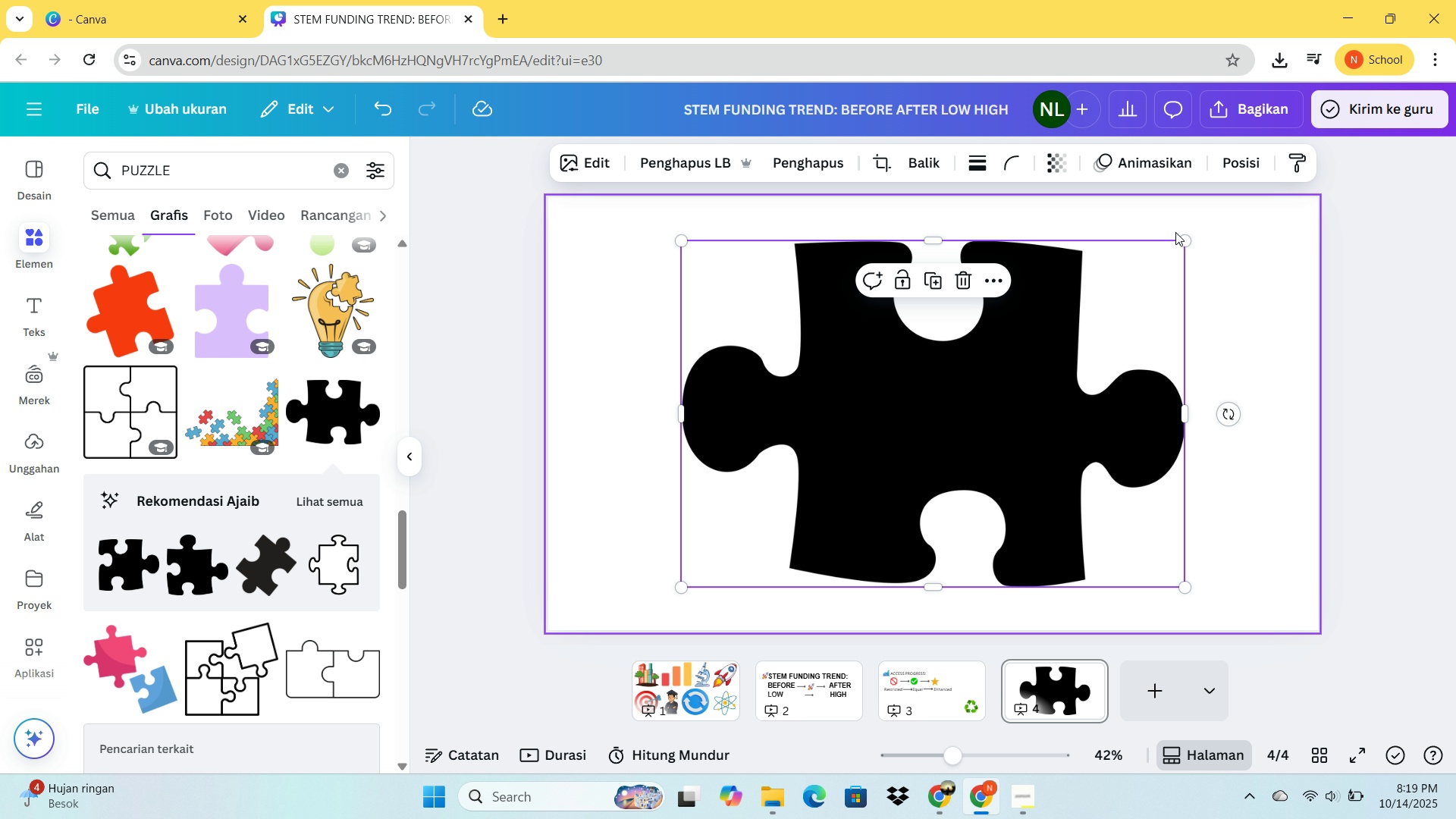 
left_click_drag(start_coordinate=[1181, 244], to_coordinate=[755, 445])
 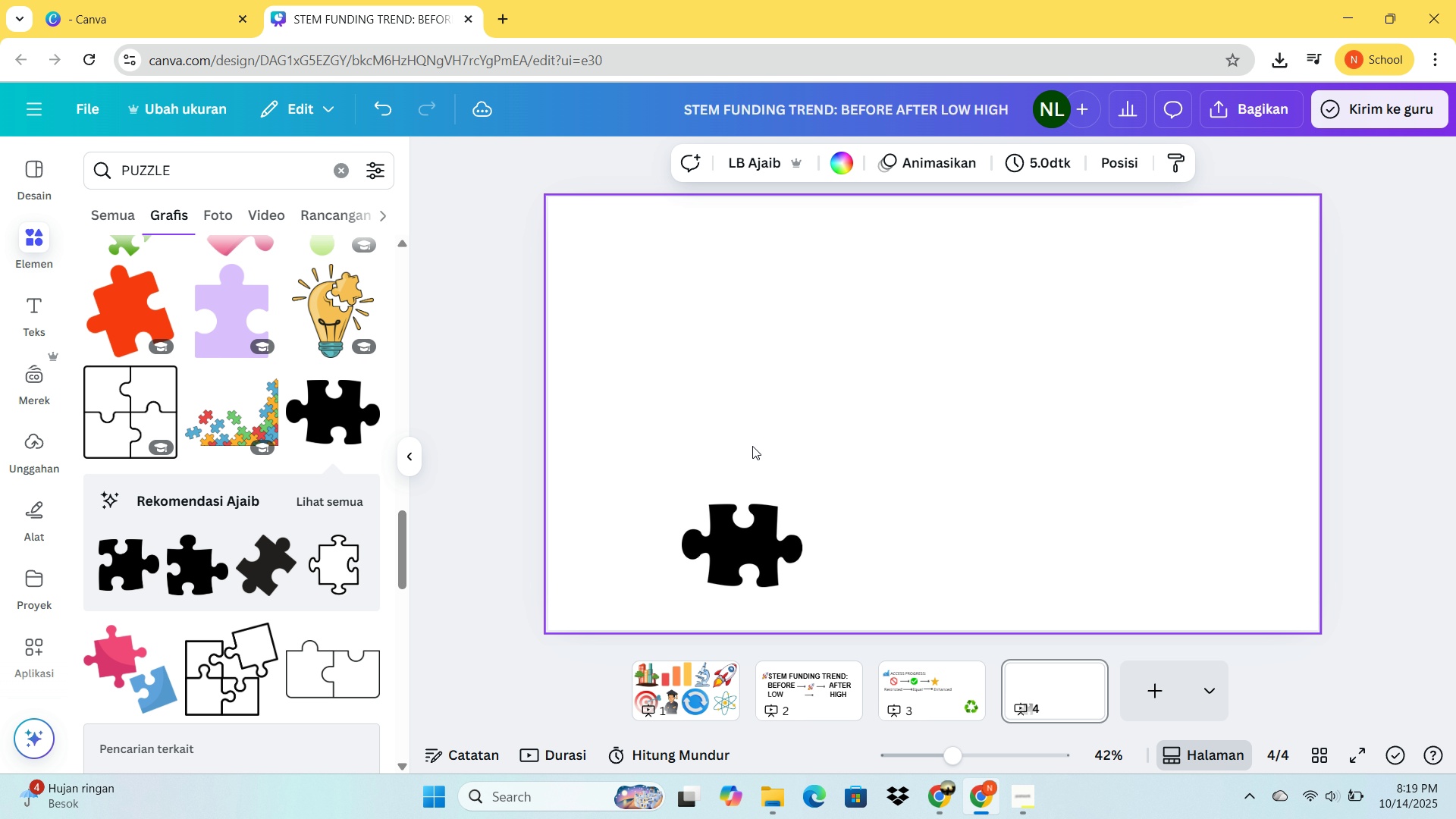 
left_click([755, 445])
 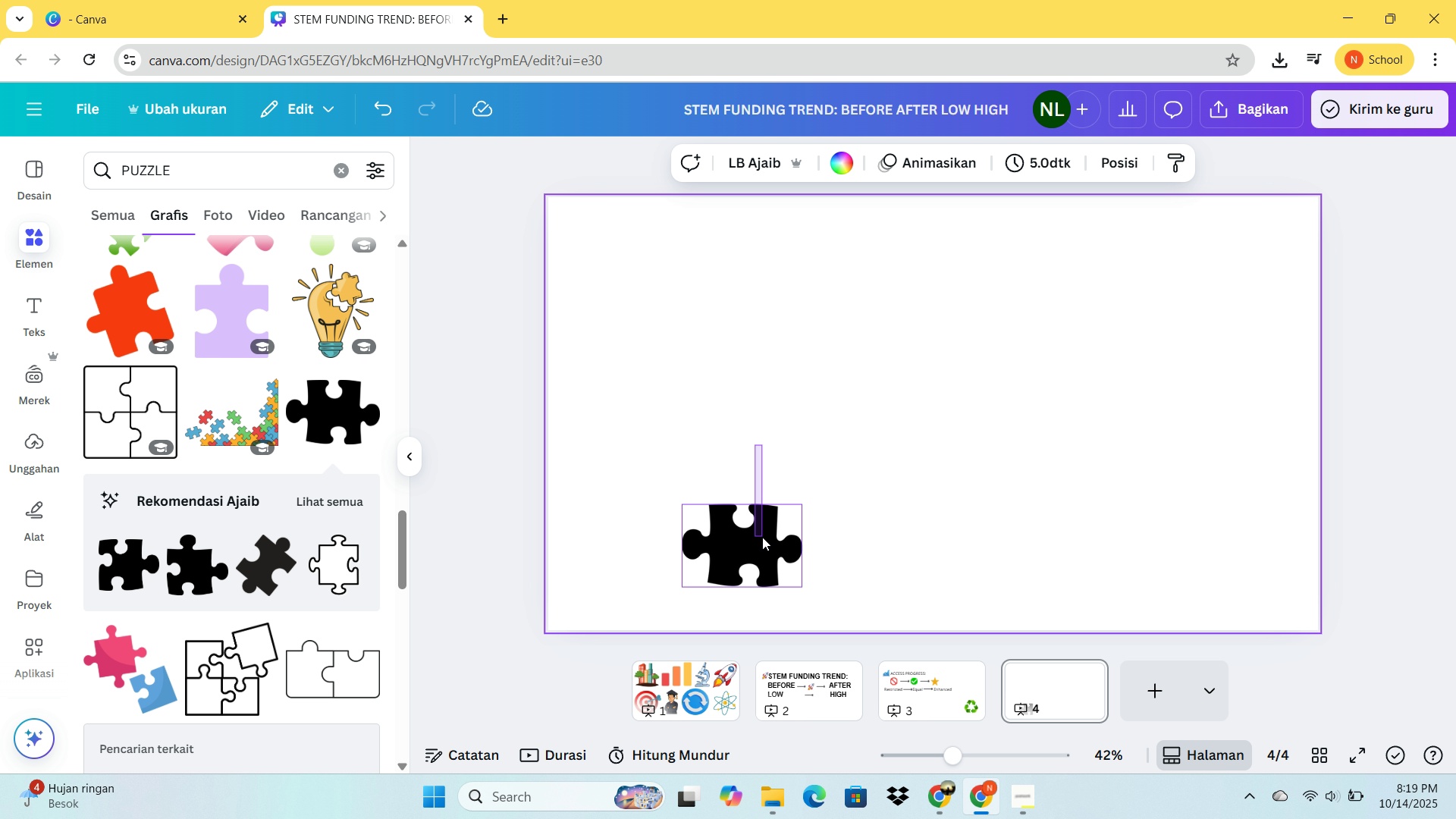 
left_click([762, 537])
 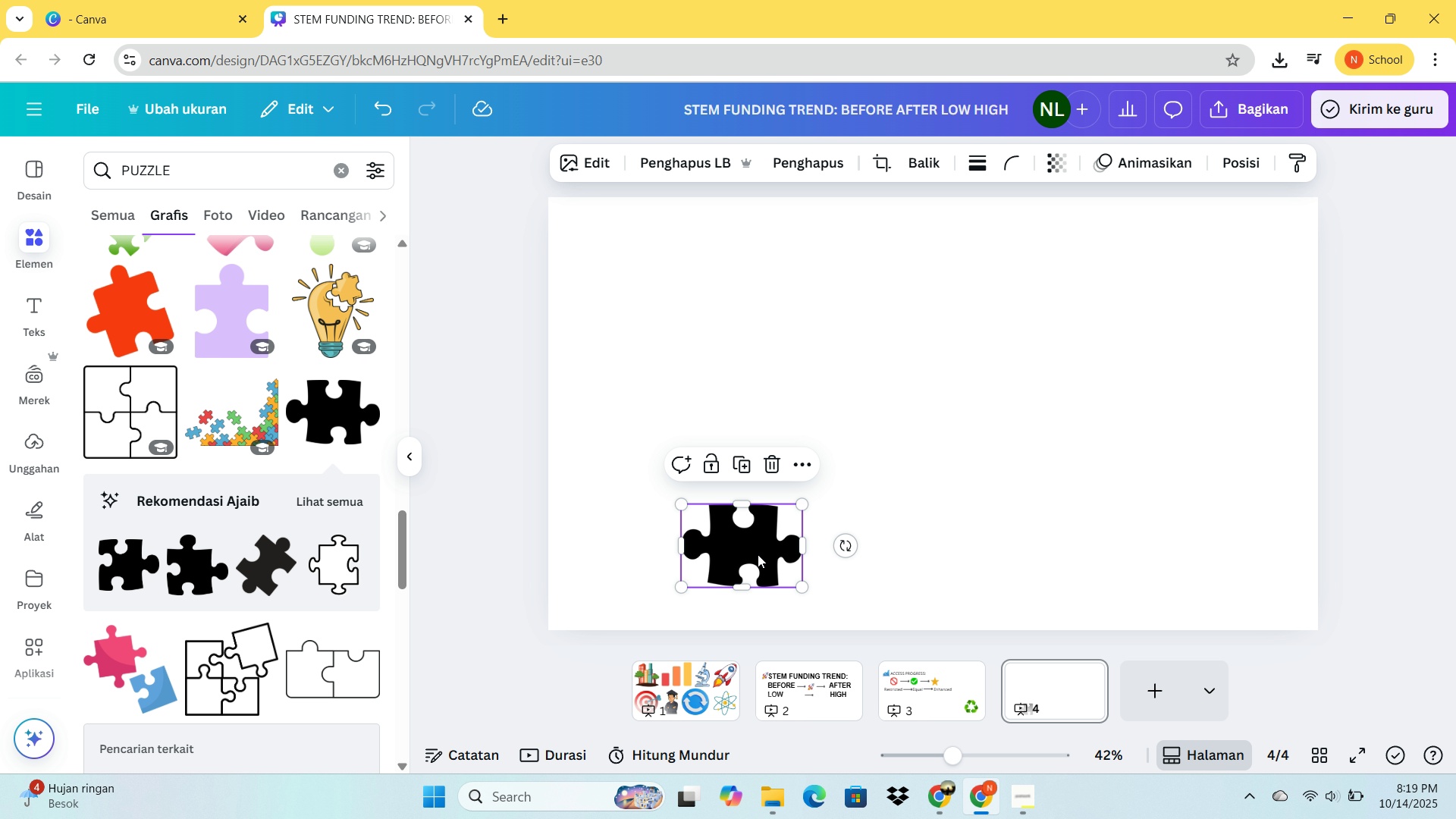 
left_click_drag(start_coordinate=[760, 553], to_coordinate=[701, 289])
 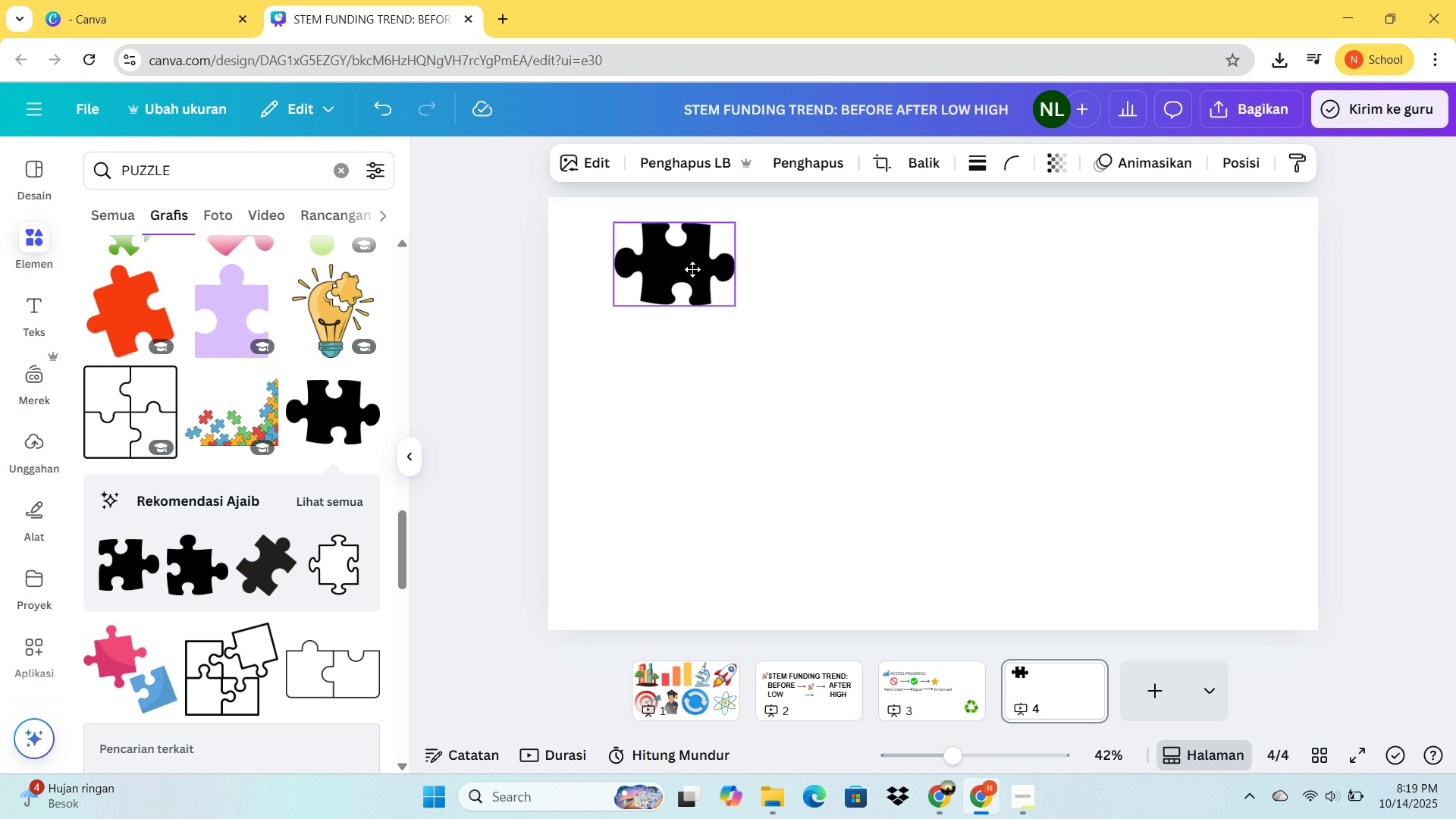 
left_click_drag(start_coordinate=[701, 287], to_coordinate=[683, 273])
 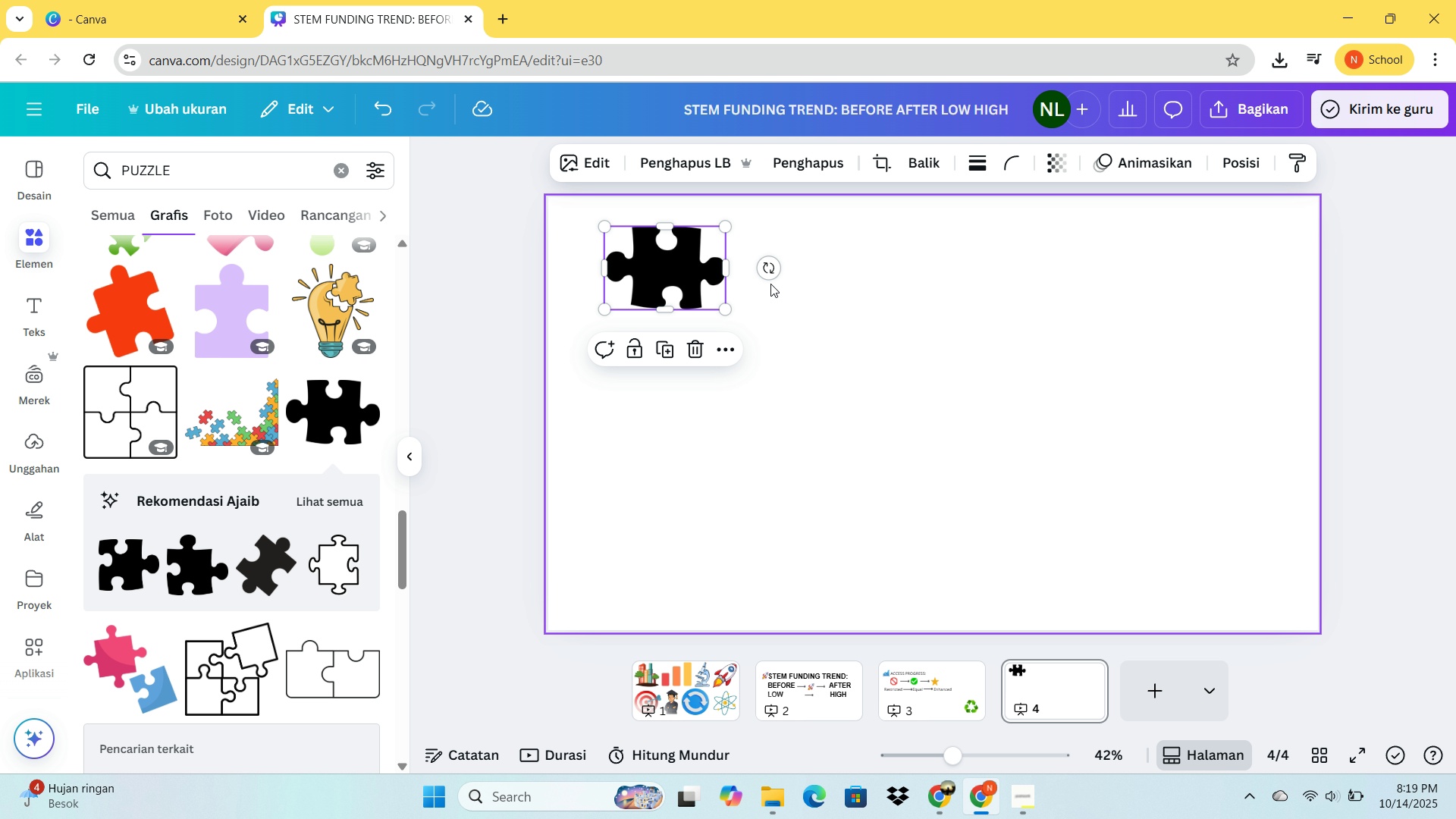 
left_click_drag(start_coordinate=[776, 270], to_coordinate=[645, 347])
 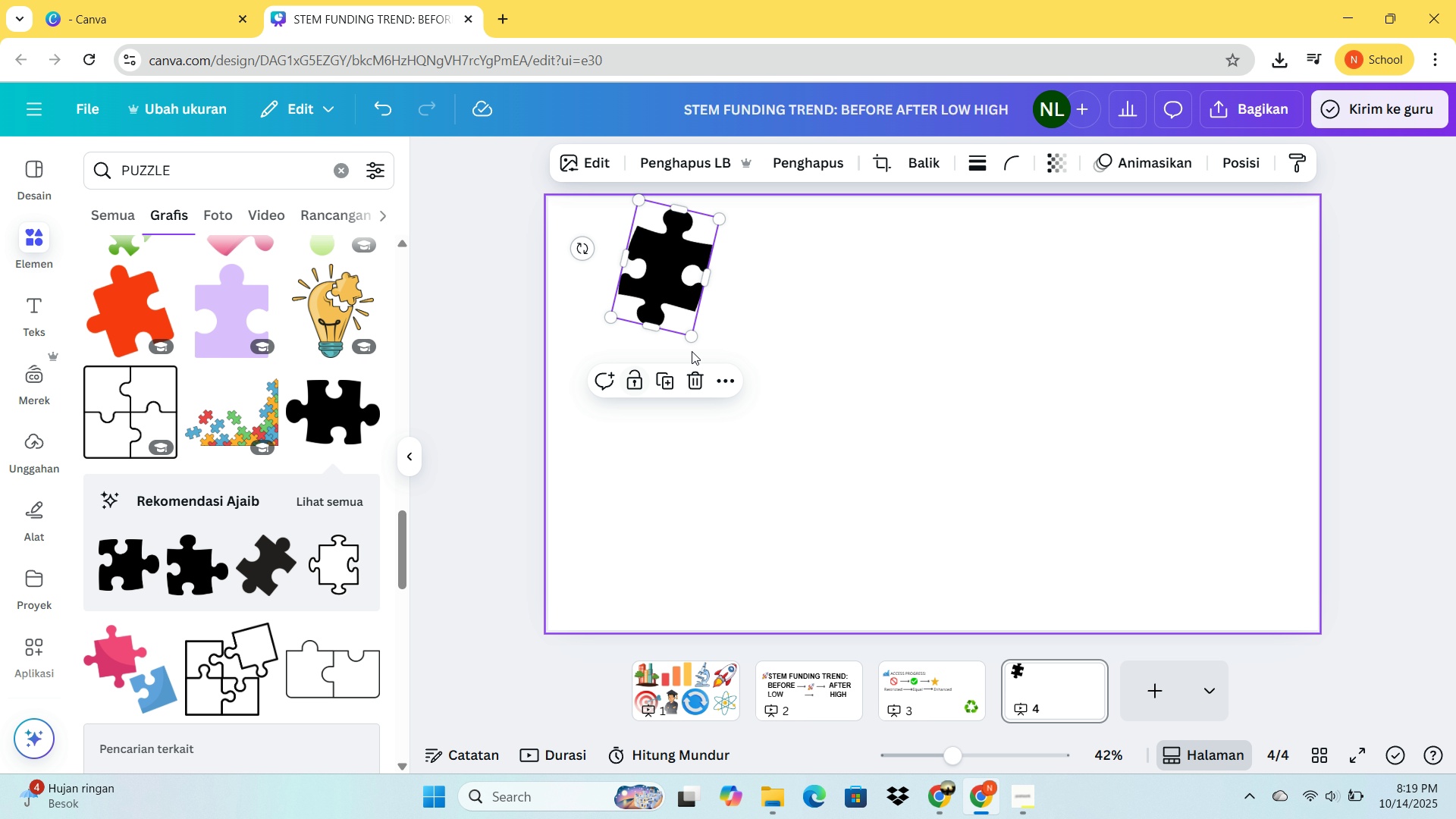 
left_click_drag(start_coordinate=[646, 347], to_coordinate=[692, 351])
 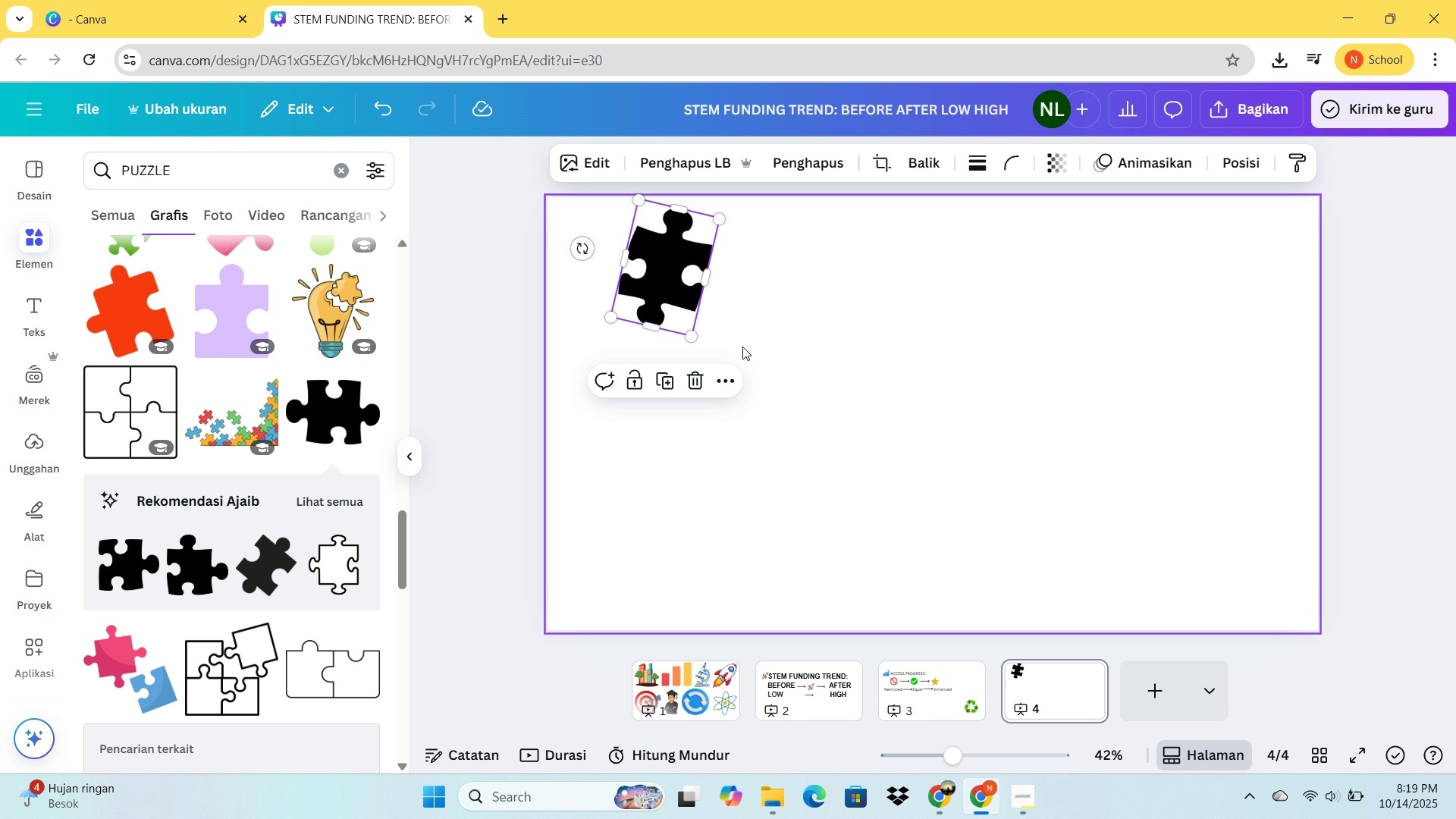 
key(Control+Z)
 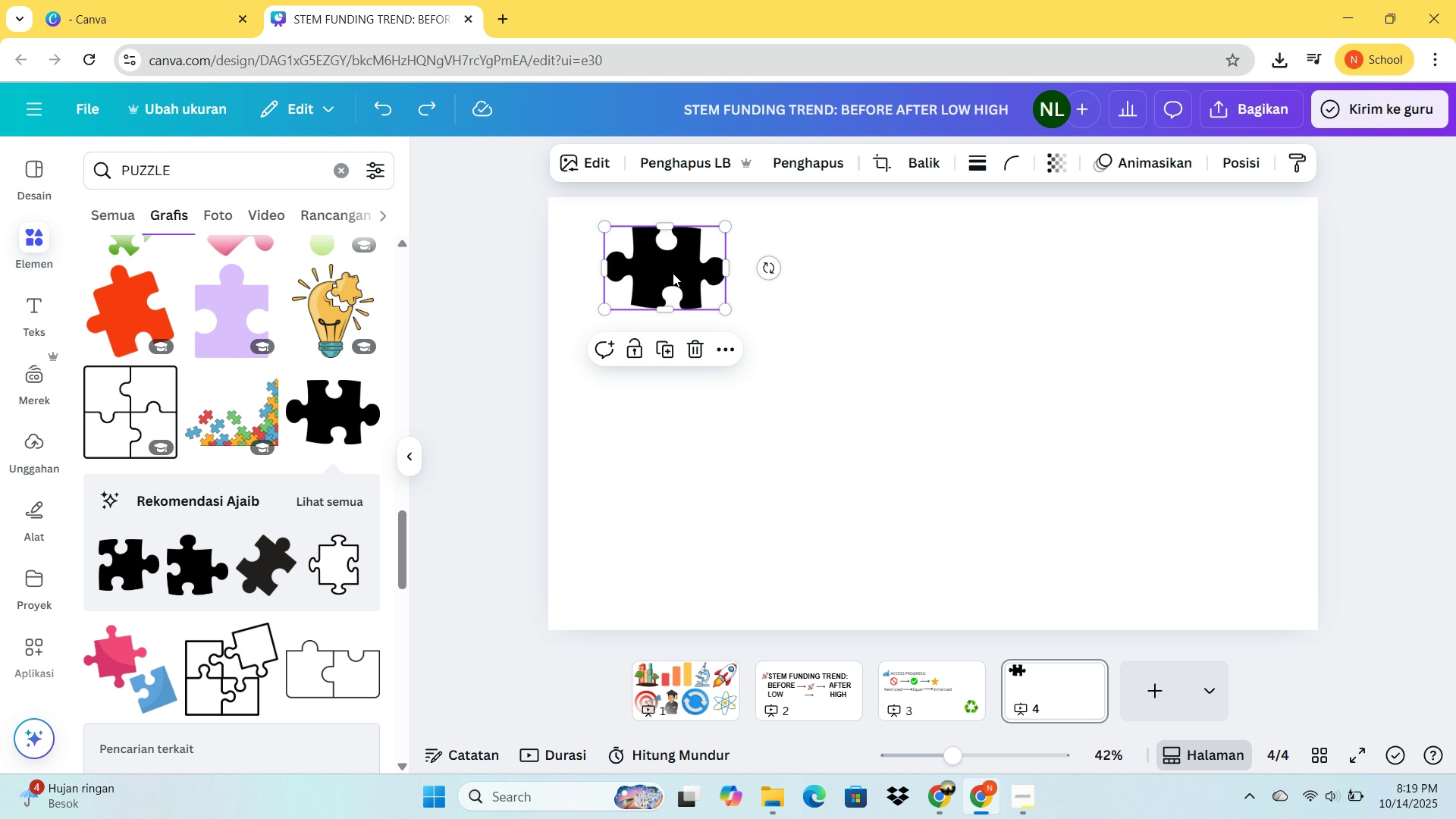 
left_click_drag(start_coordinate=[673, 273], to_coordinate=[647, 264])
 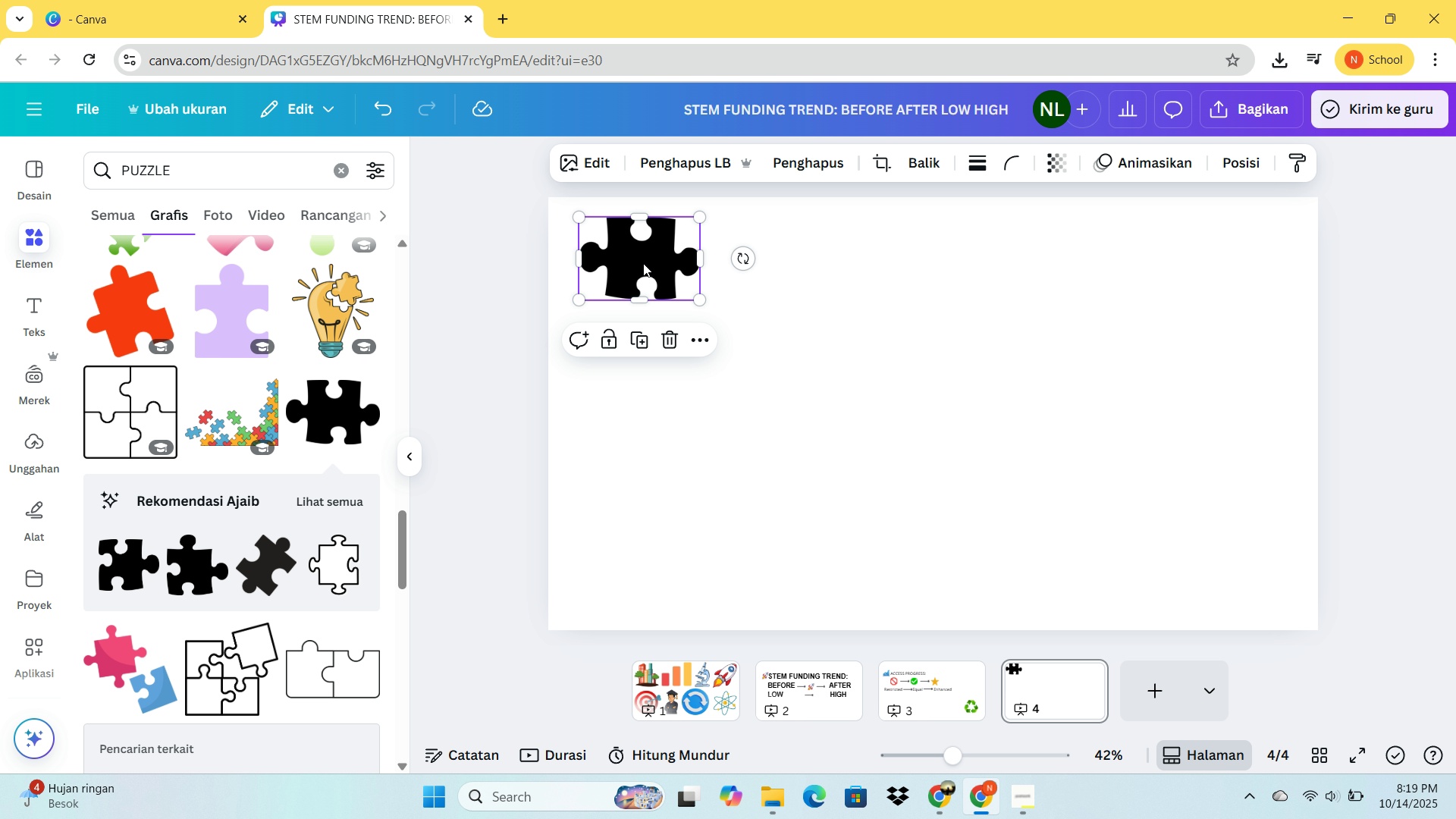 
middle_click([643, 263])
 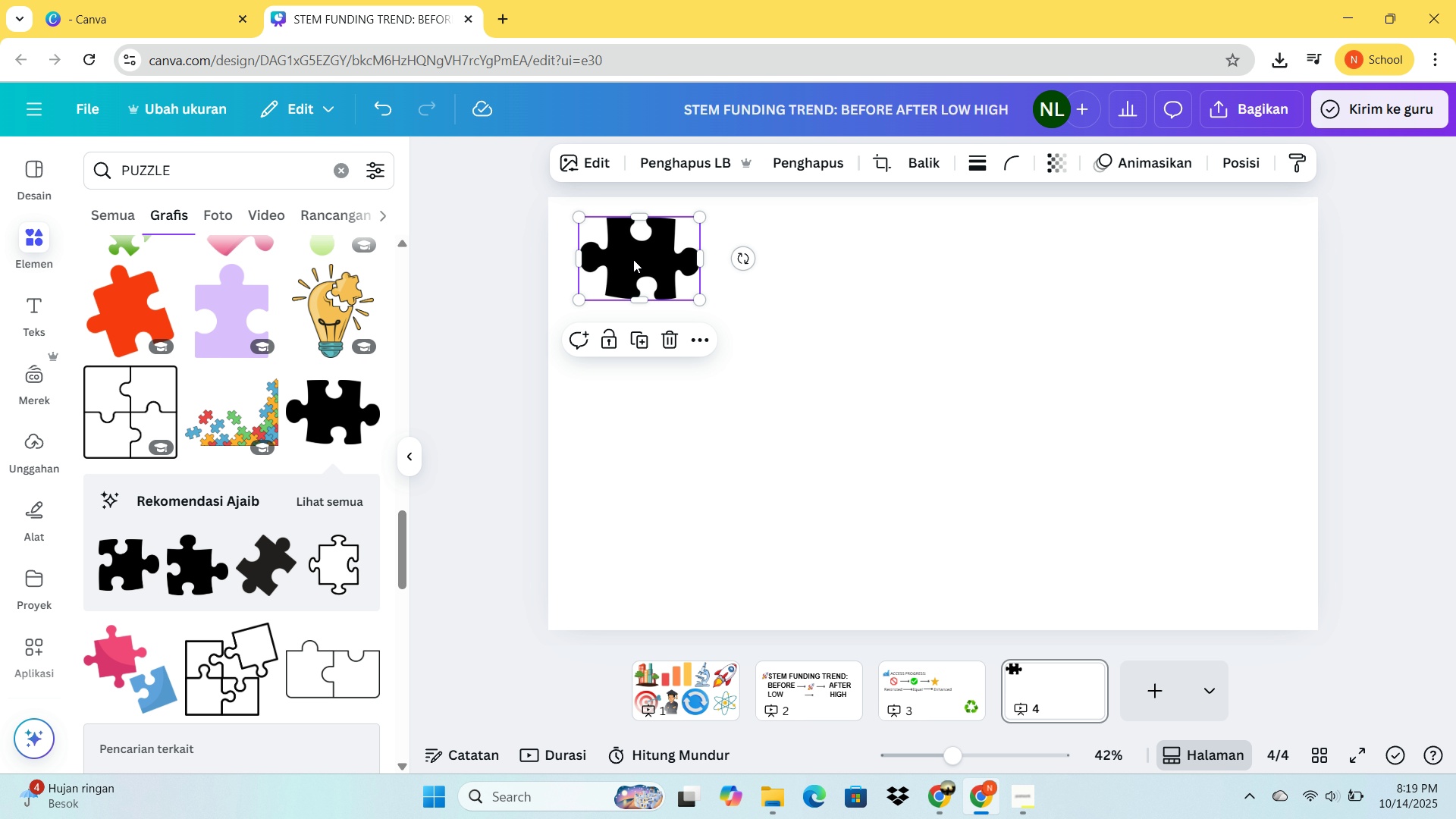 
left_click_drag(start_coordinate=[643, 263], to_coordinate=[633, 259])
 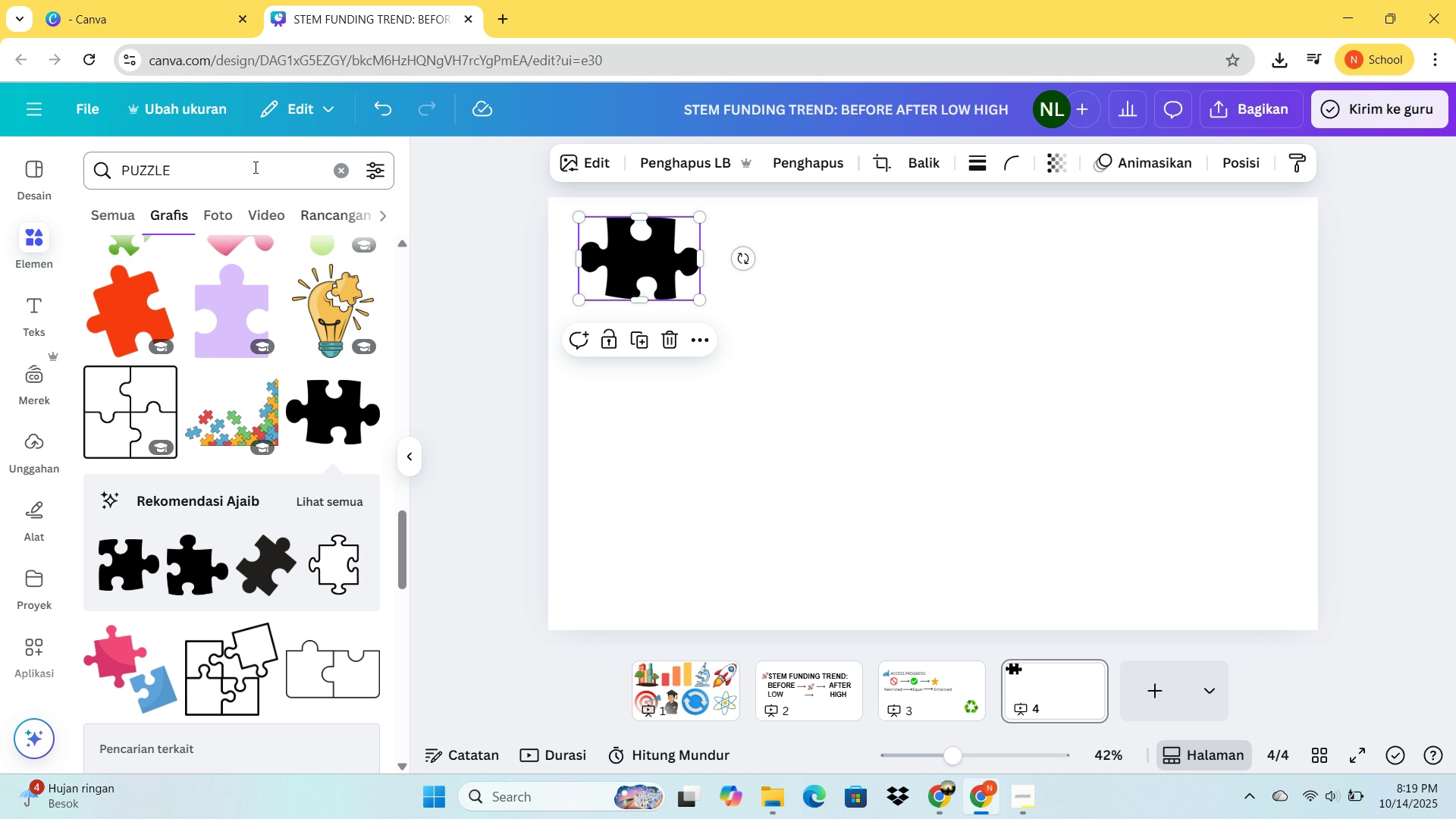 
left_click([633, 259])
 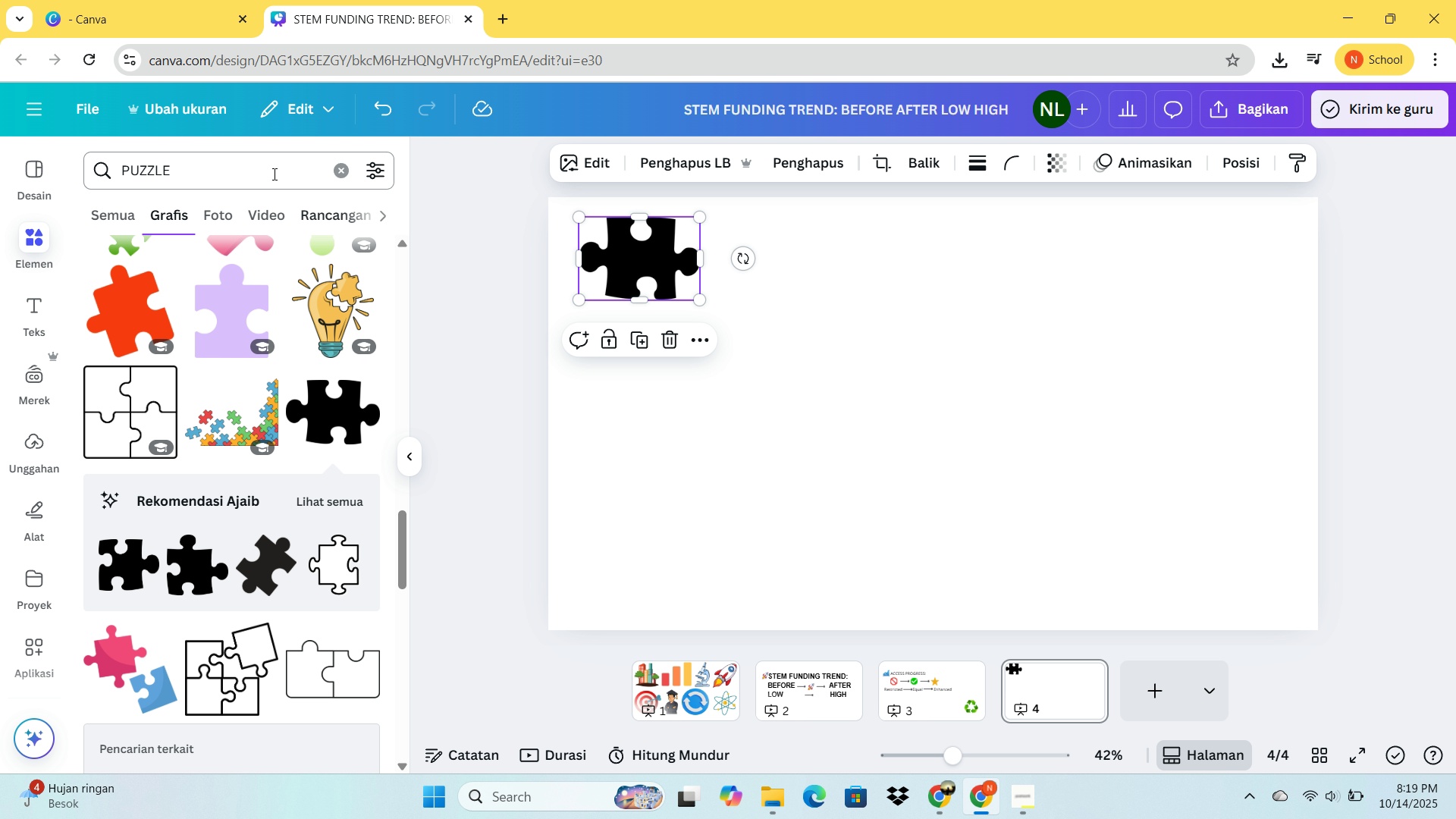 
left_click_drag(start_coordinate=[254, 167], to_coordinate=[249, 167])
 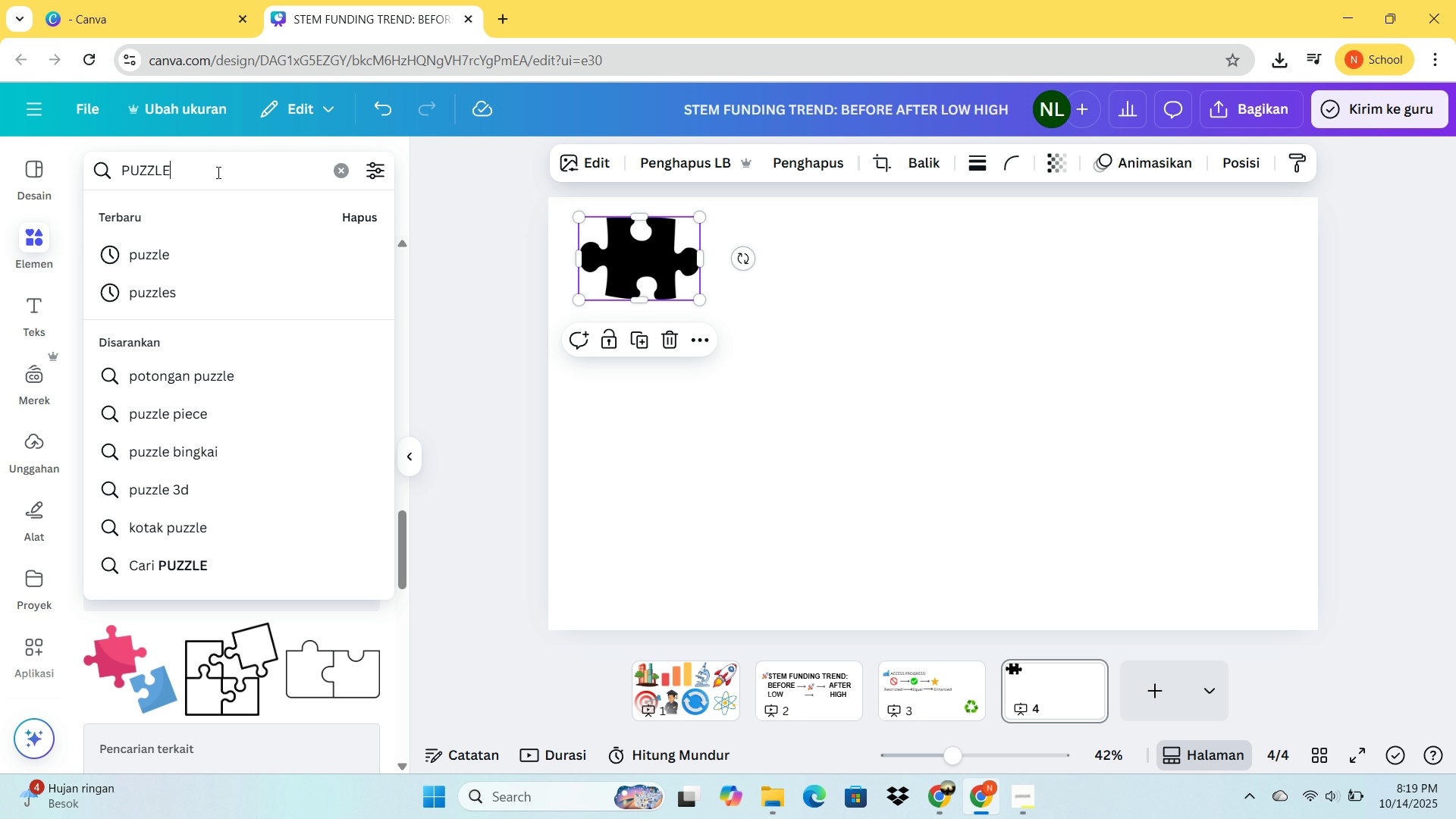 
left_click_drag(start_coordinate=[240, 168], to_coordinate=[234, 170])
 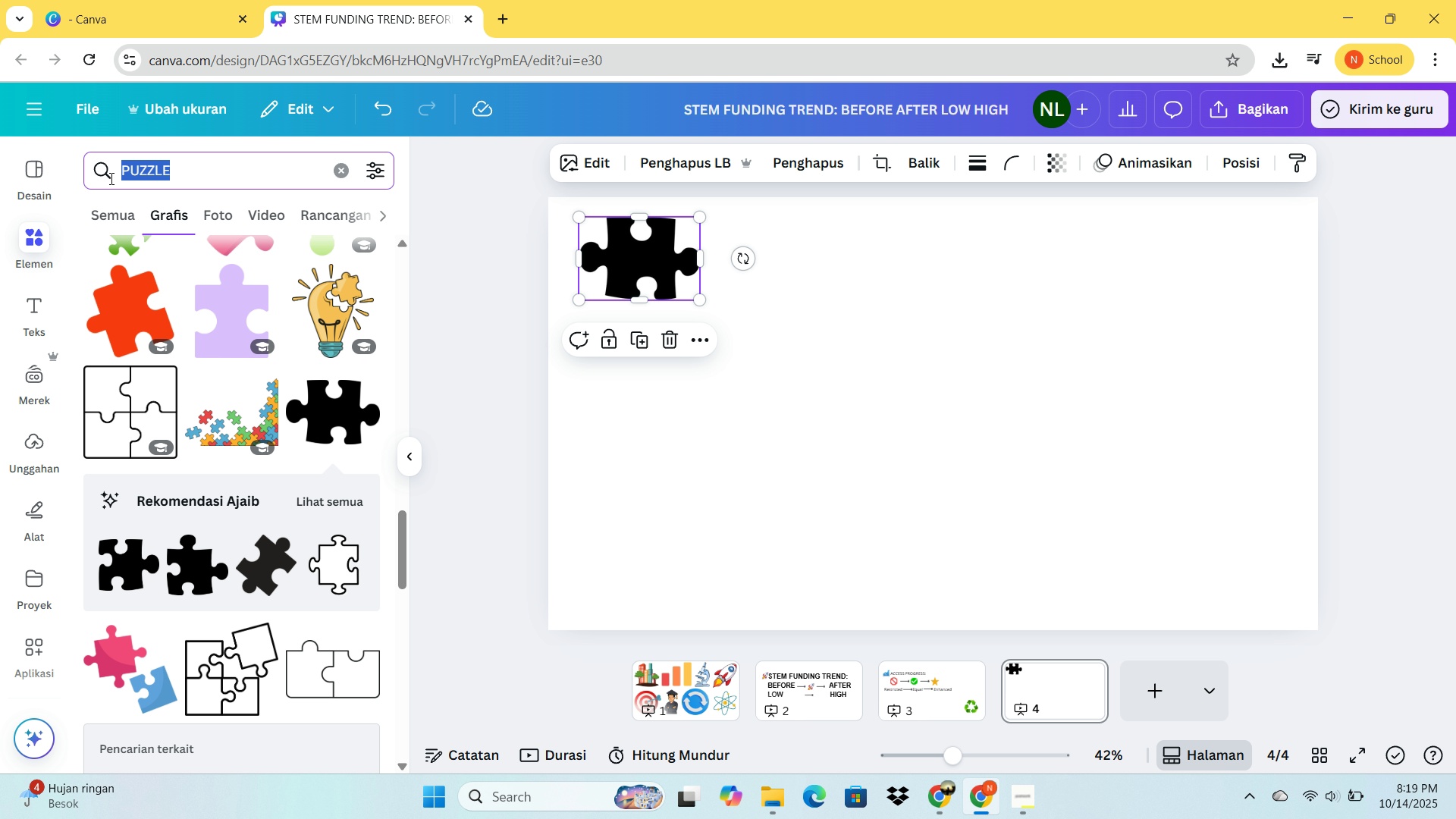 
left_click_drag(start_coordinate=[224, 171], to_coordinate=[210, 173])
 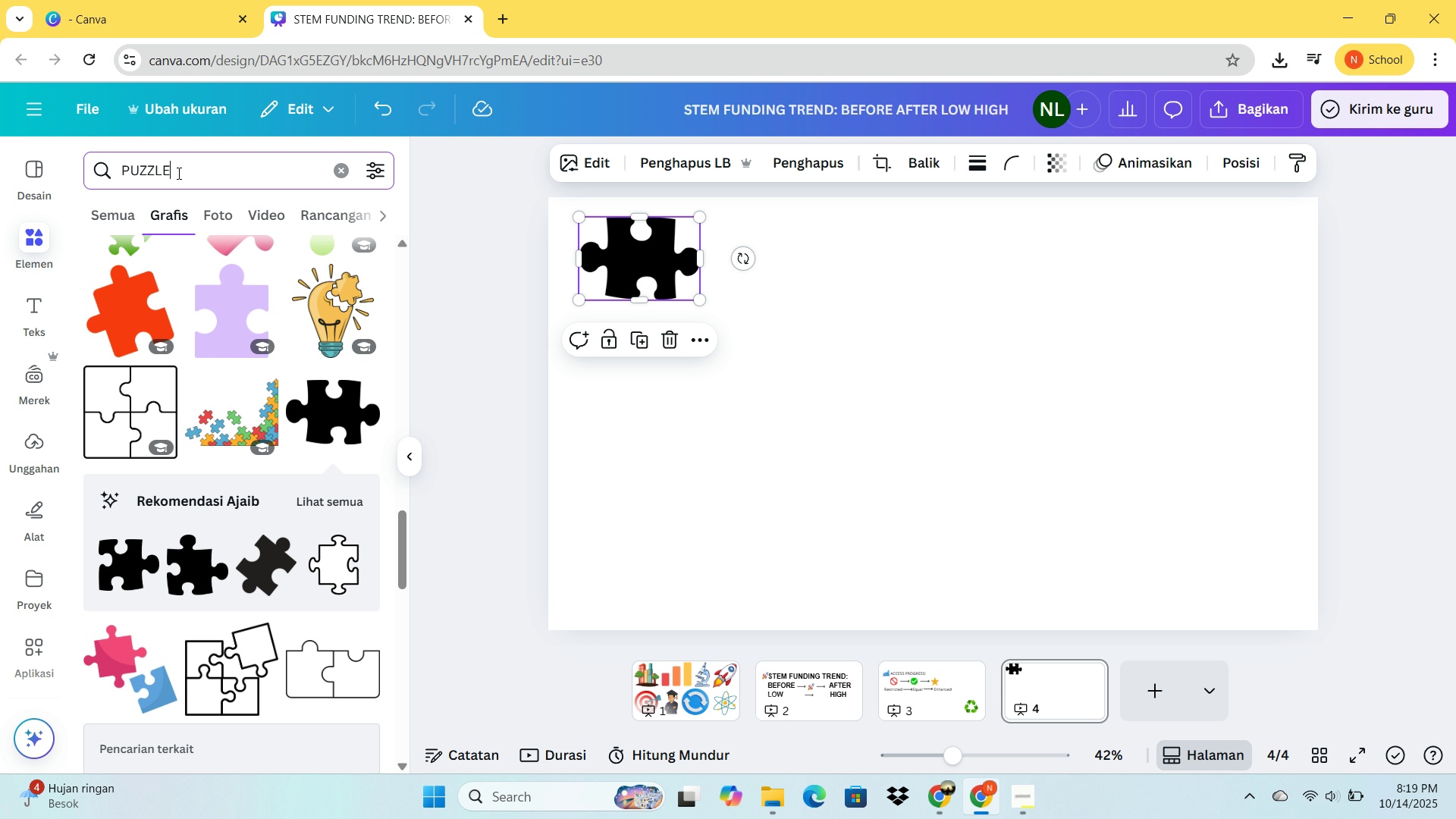 
left_click_drag(start_coordinate=[193, 173], to_coordinate=[111, 177])
 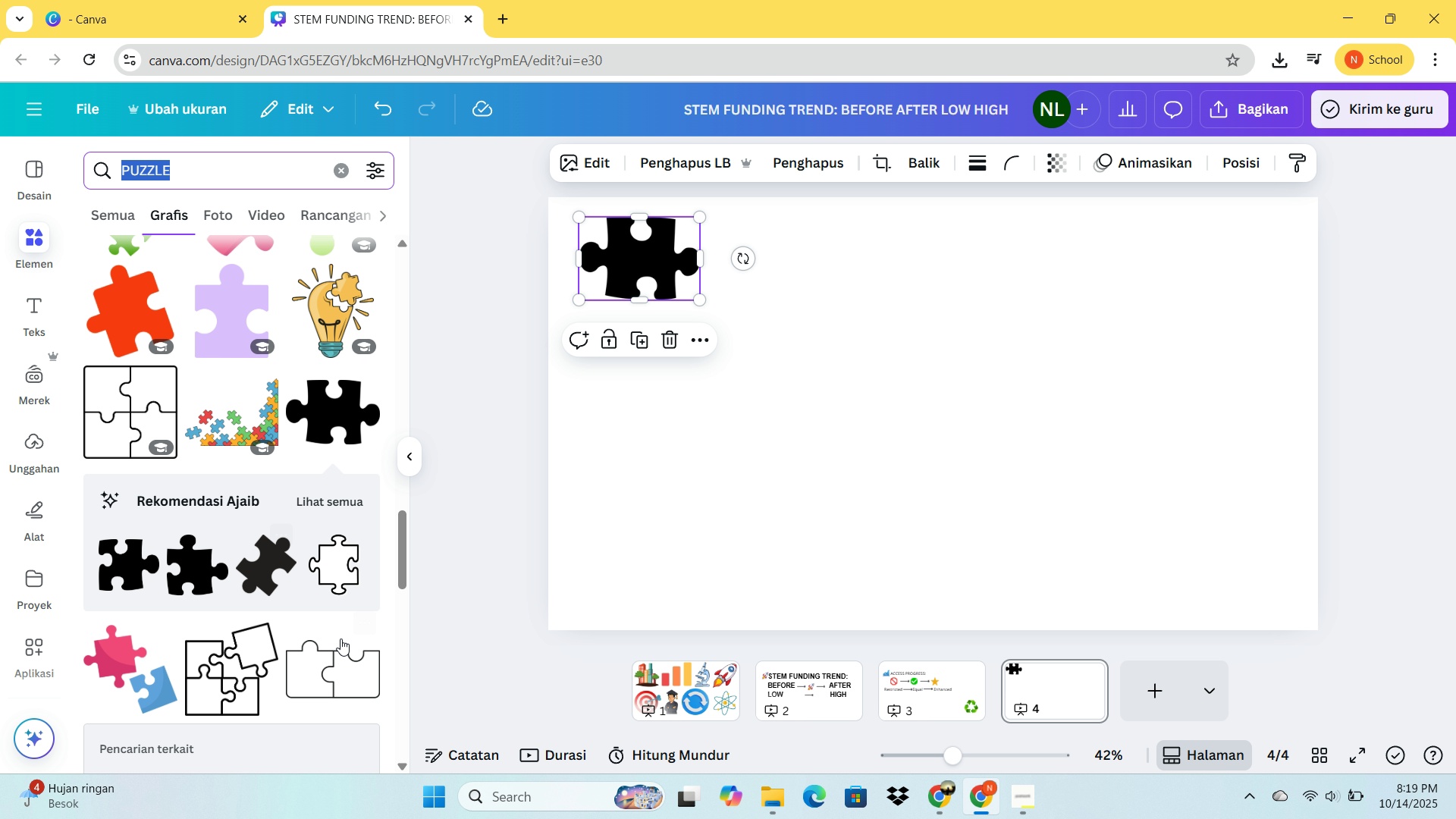 
type(ORANG)
 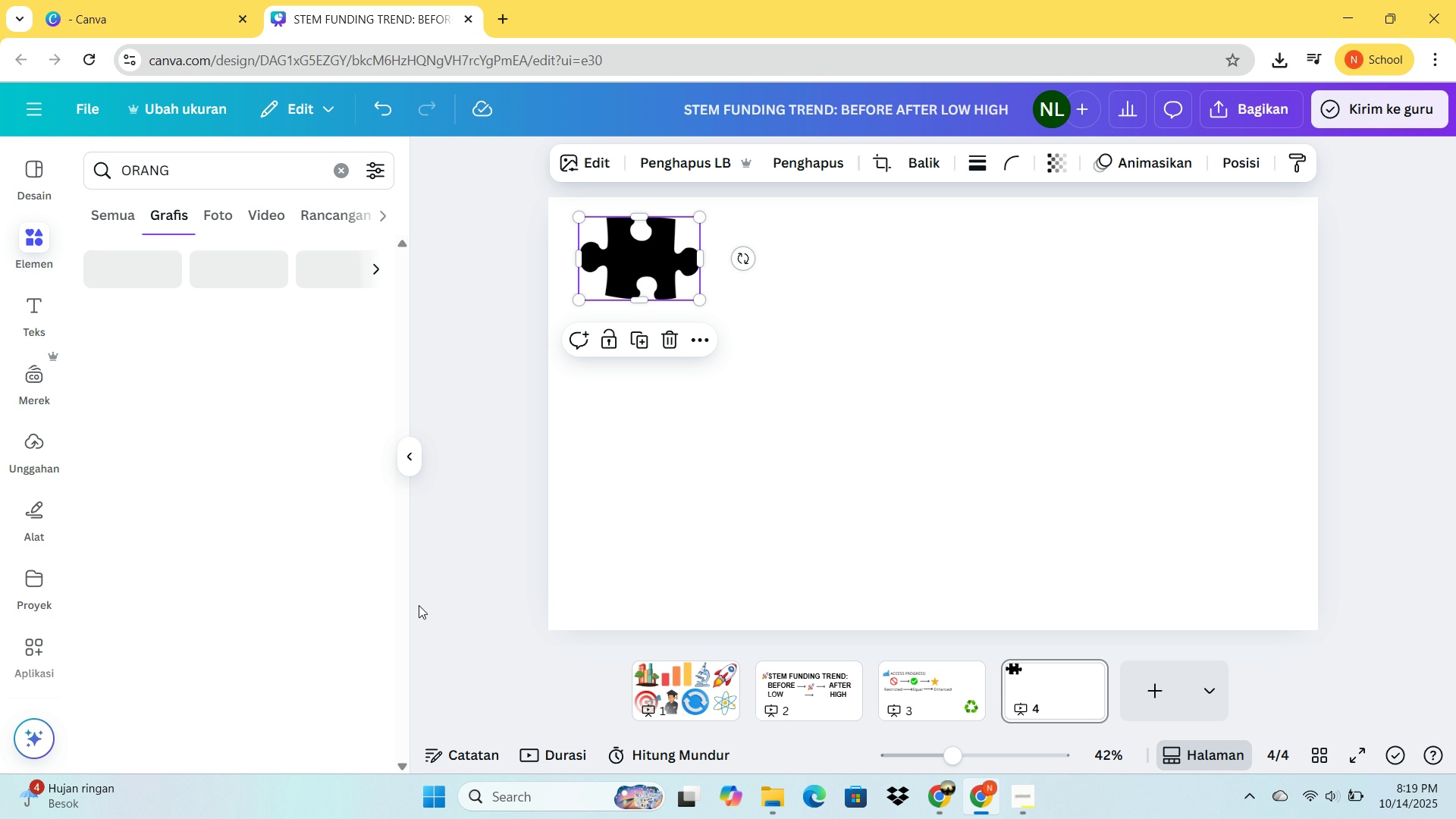 
key(Enter)
 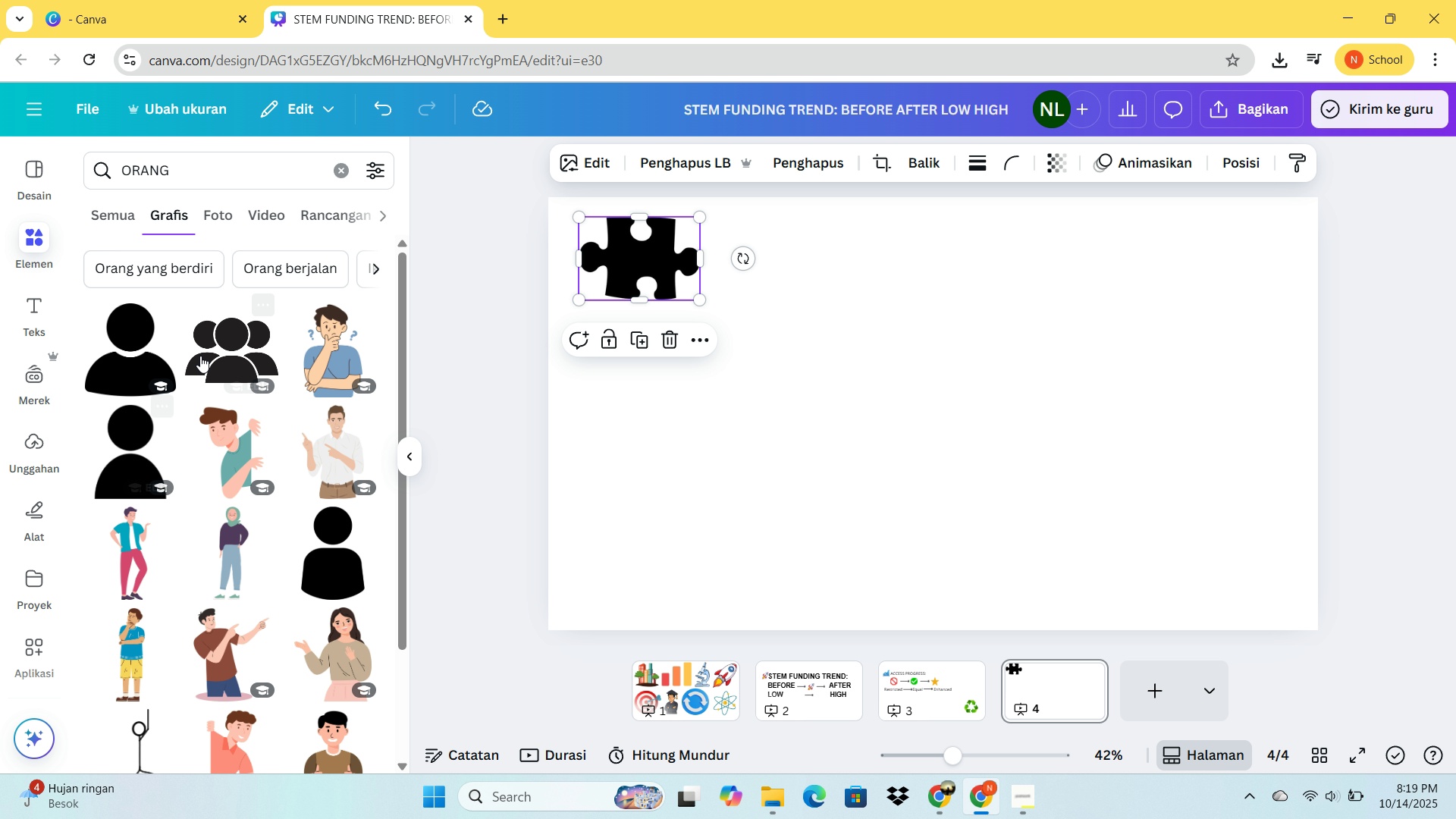 
left_click([215, 337])
 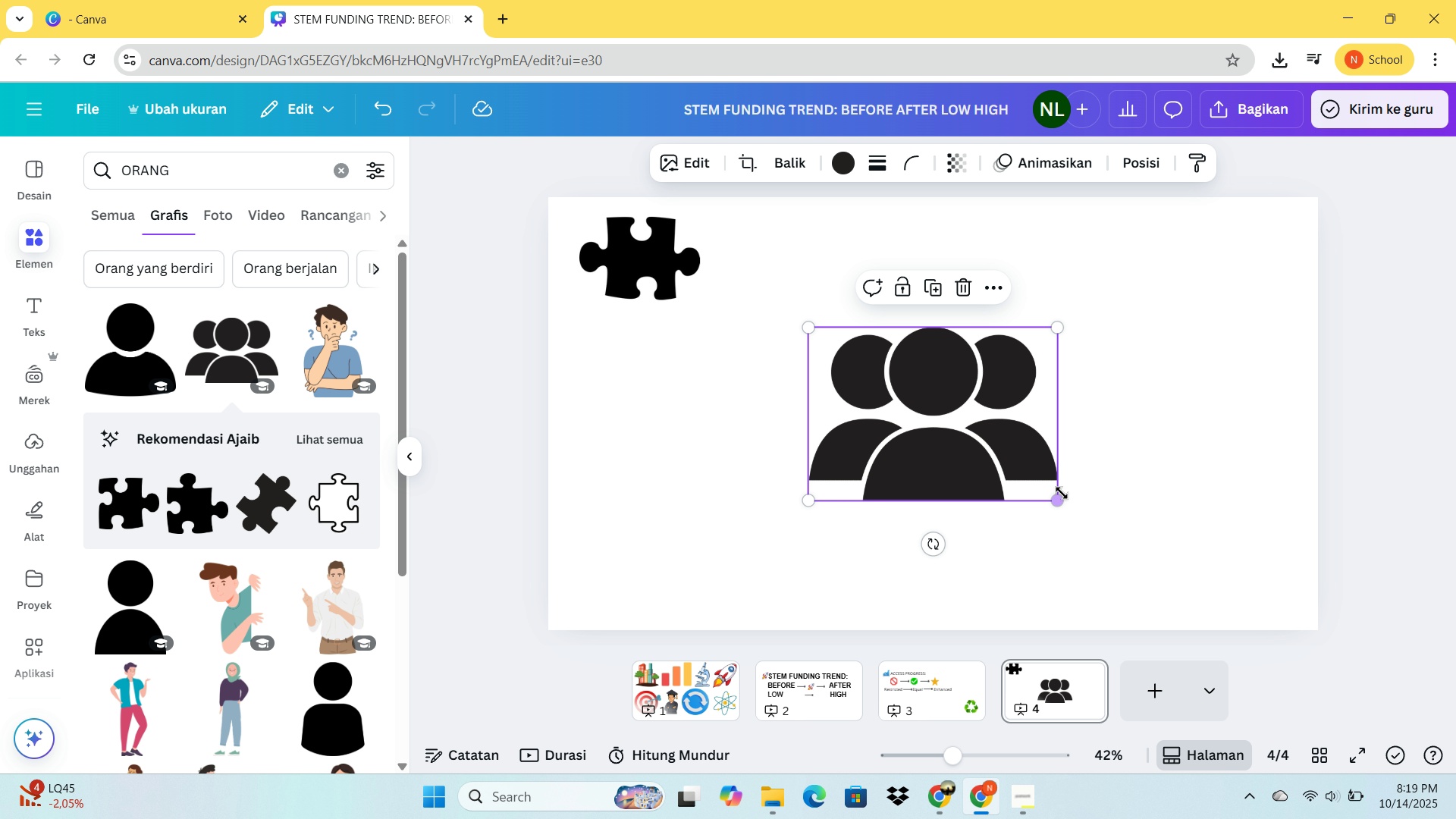 
left_click_drag(start_coordinate=[1058, 500], to_coordinate=[995, 460])
 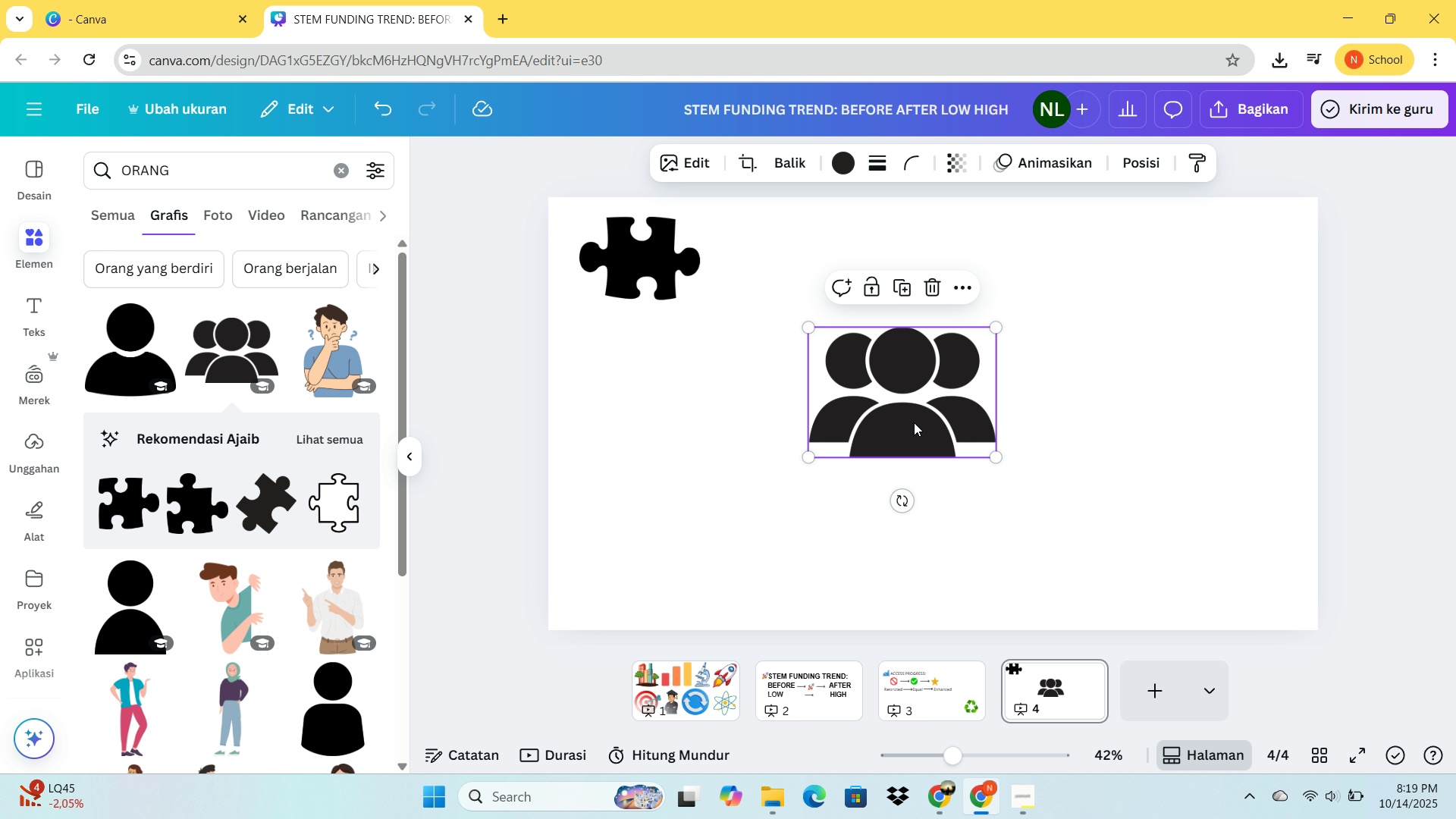 
left_click_drag(start_coordinate=[914, 422], to_coordinate=[678, 425])
 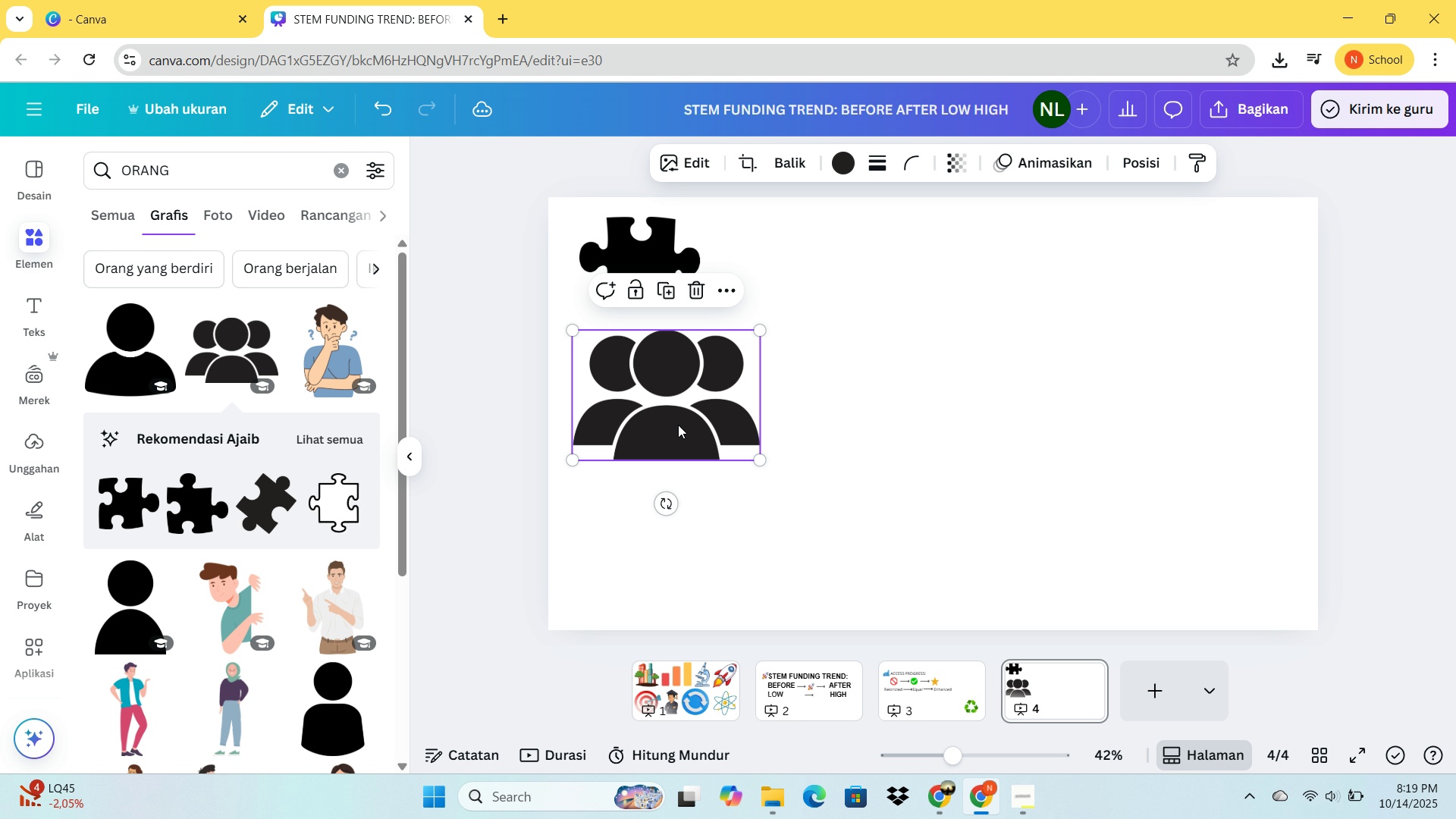 
left_click([678, 425])
 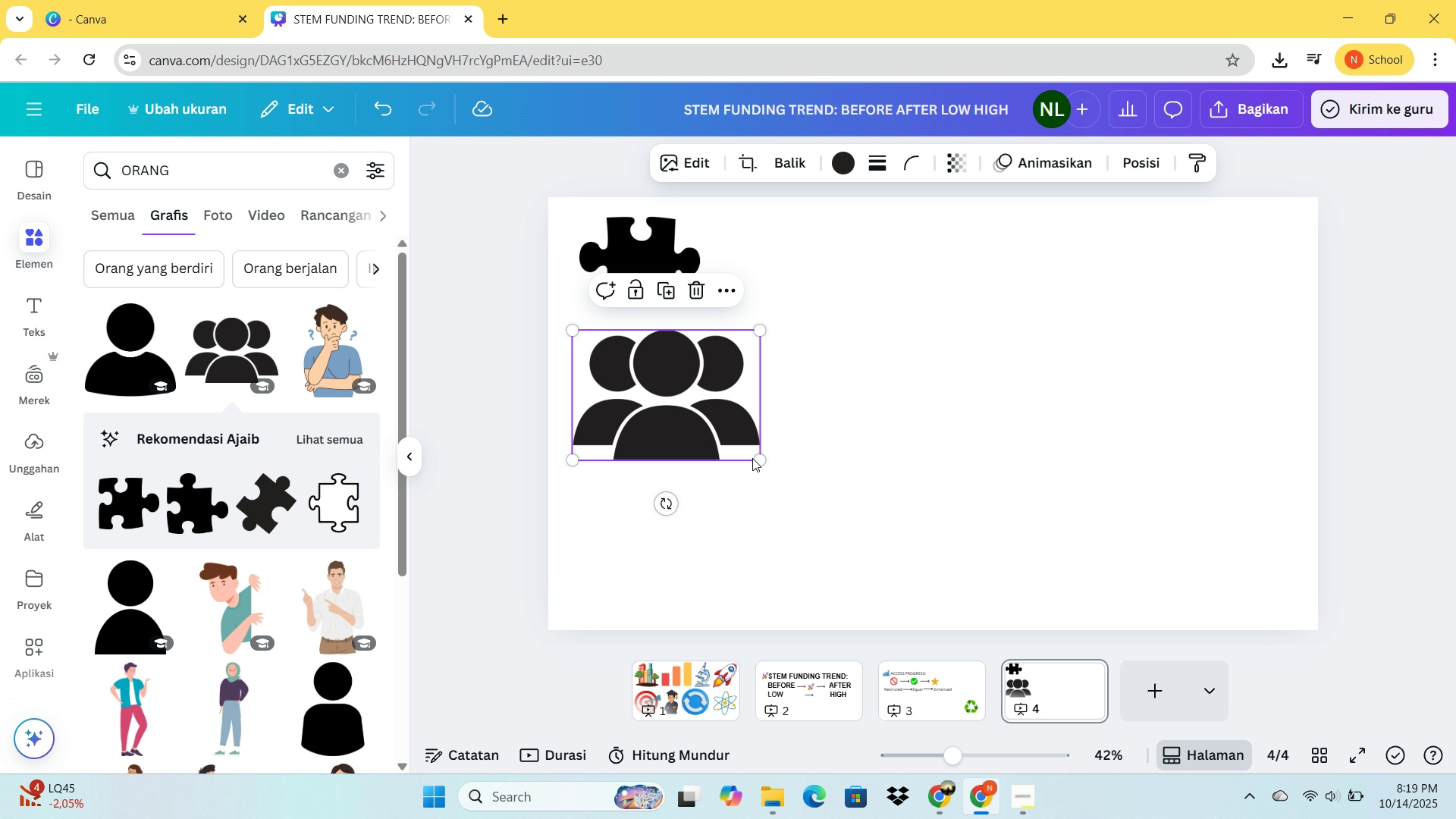 
left_click_drag(start_coordinate=[755, 460], to_coordinate=[746, 456])
 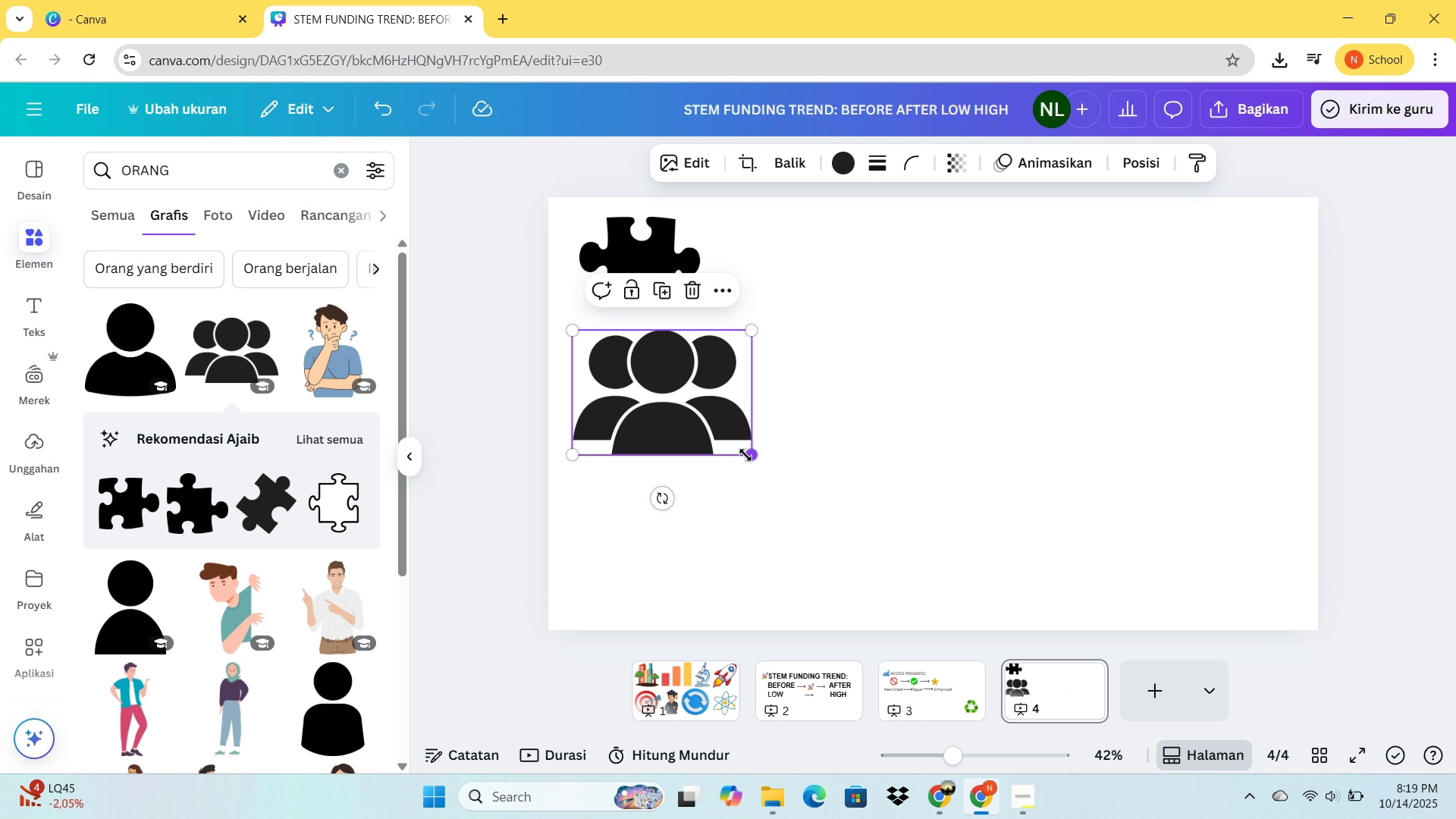 
left_click([746, 456])
 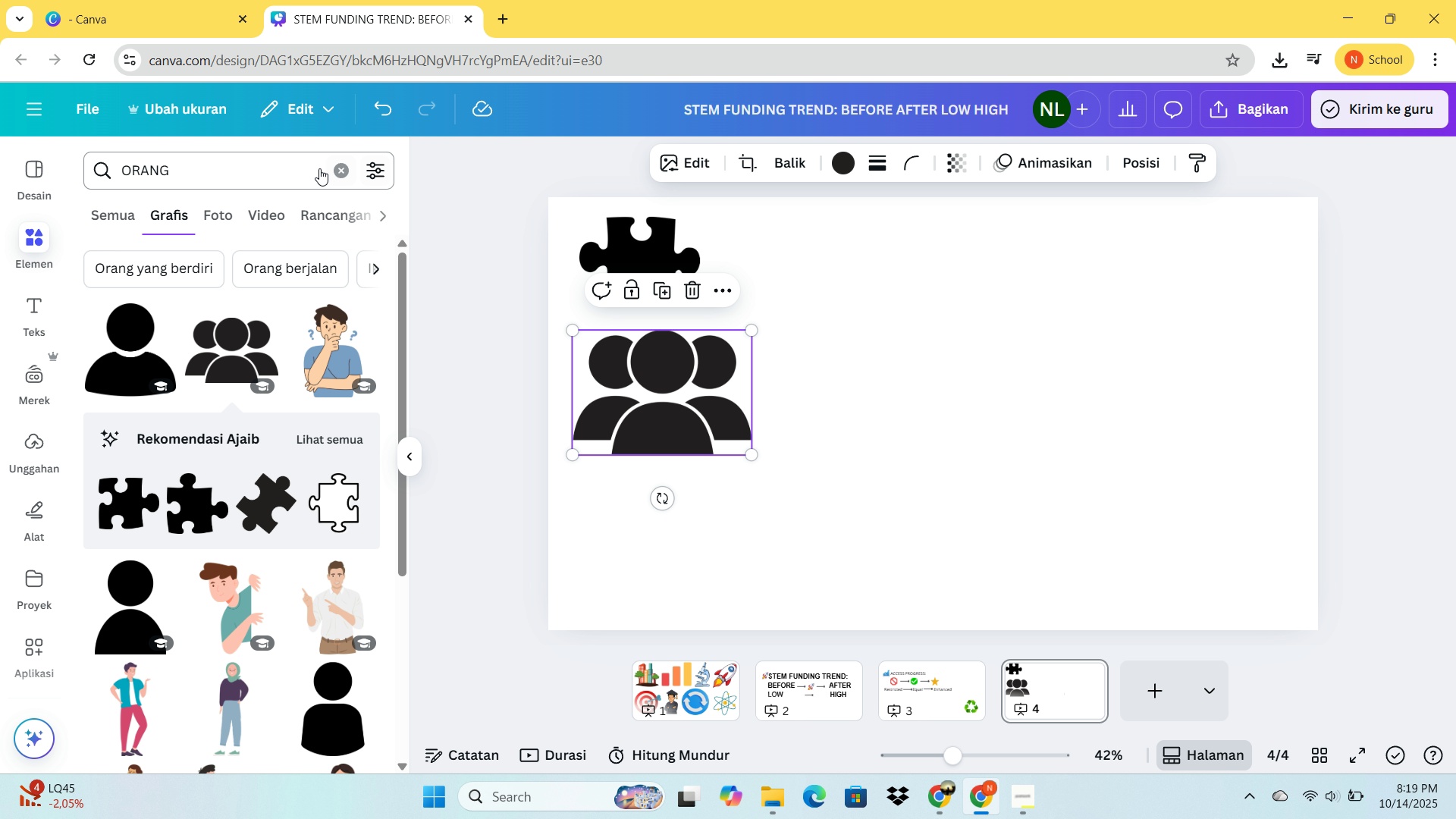 
left_click_drag(start_coordinate=[290, 174], to_coordinate=[256, 176])
 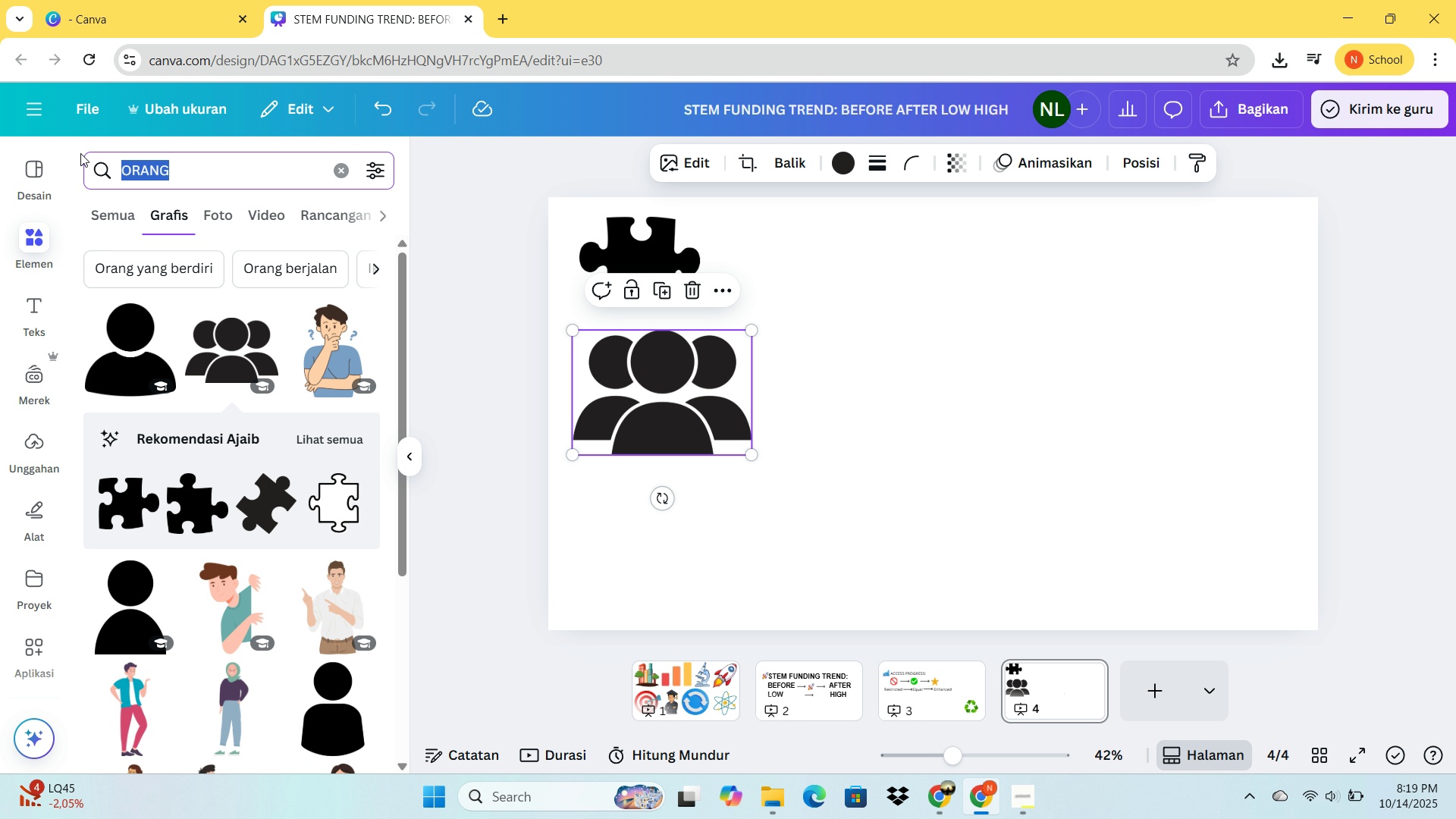 
left_click_drag(start_coordinate=[253, 176], to_coordinate=[218, 168])
 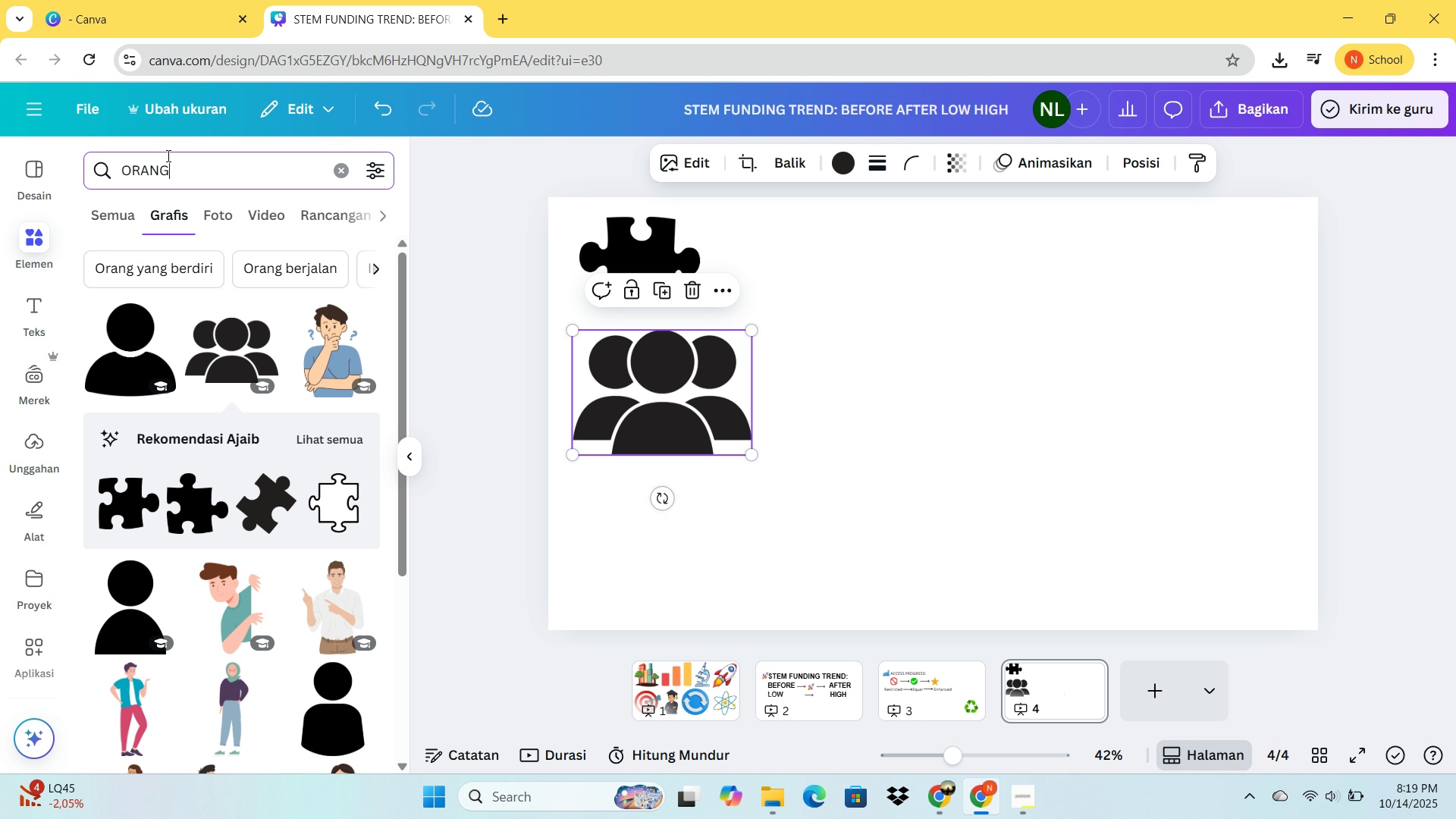 
left_click_drag(start_coordinate=[190, 160], to_coordinate=[80, 153])
 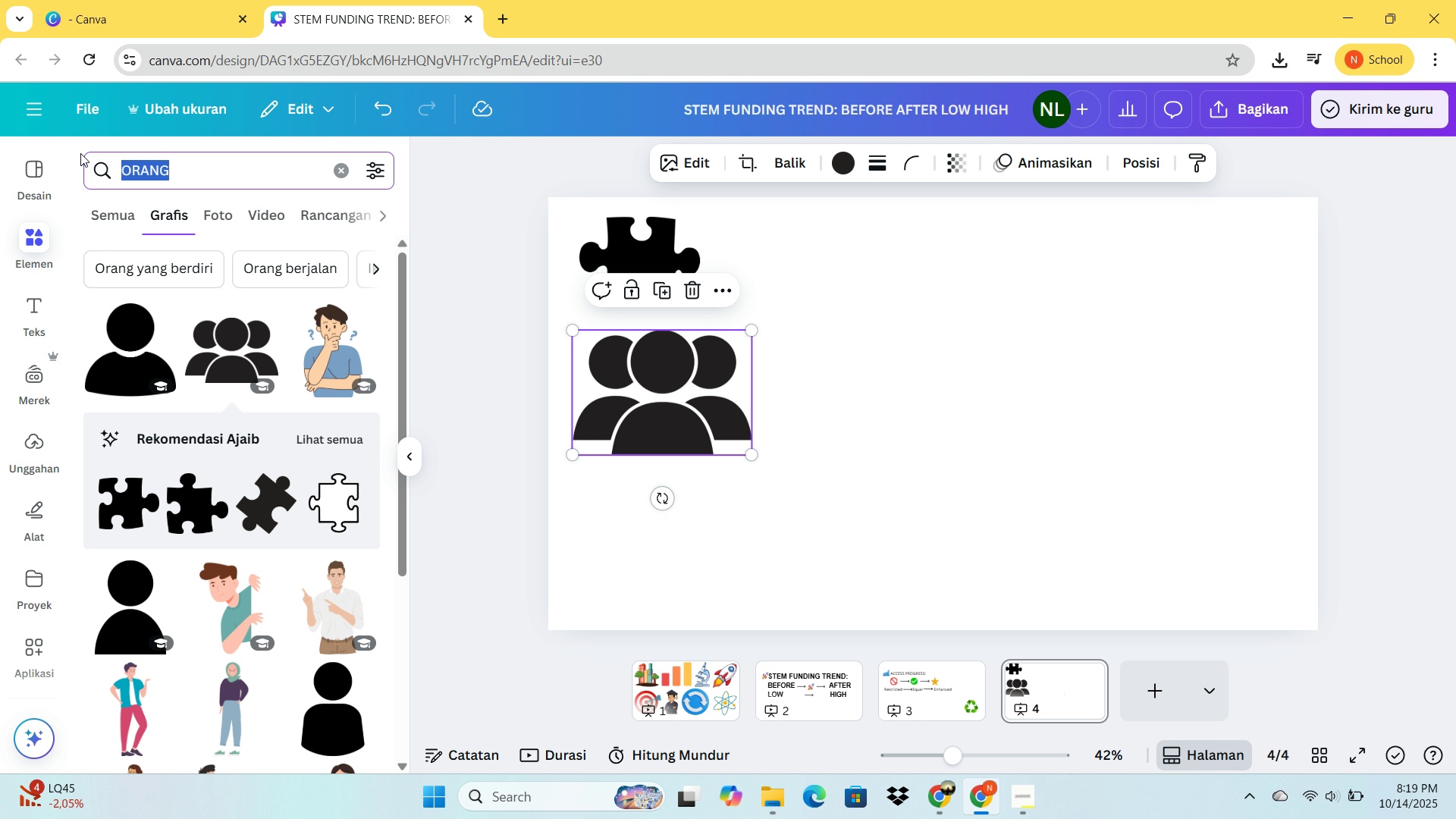 
type(N)
key(Backspace)
type(B)
key(Backspace)
key(Backspace)
type(BICARA)
 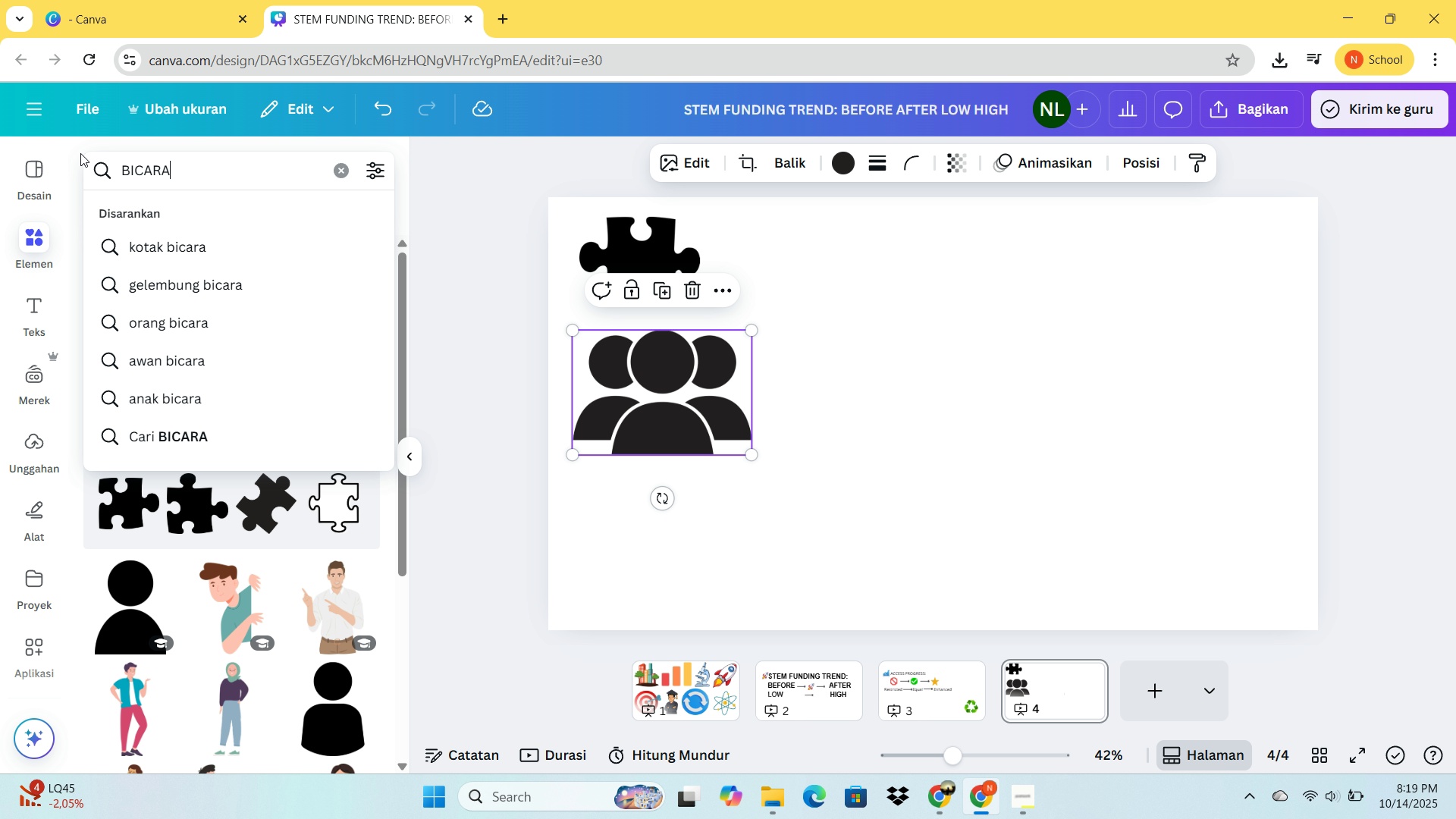 
key(Enter)
 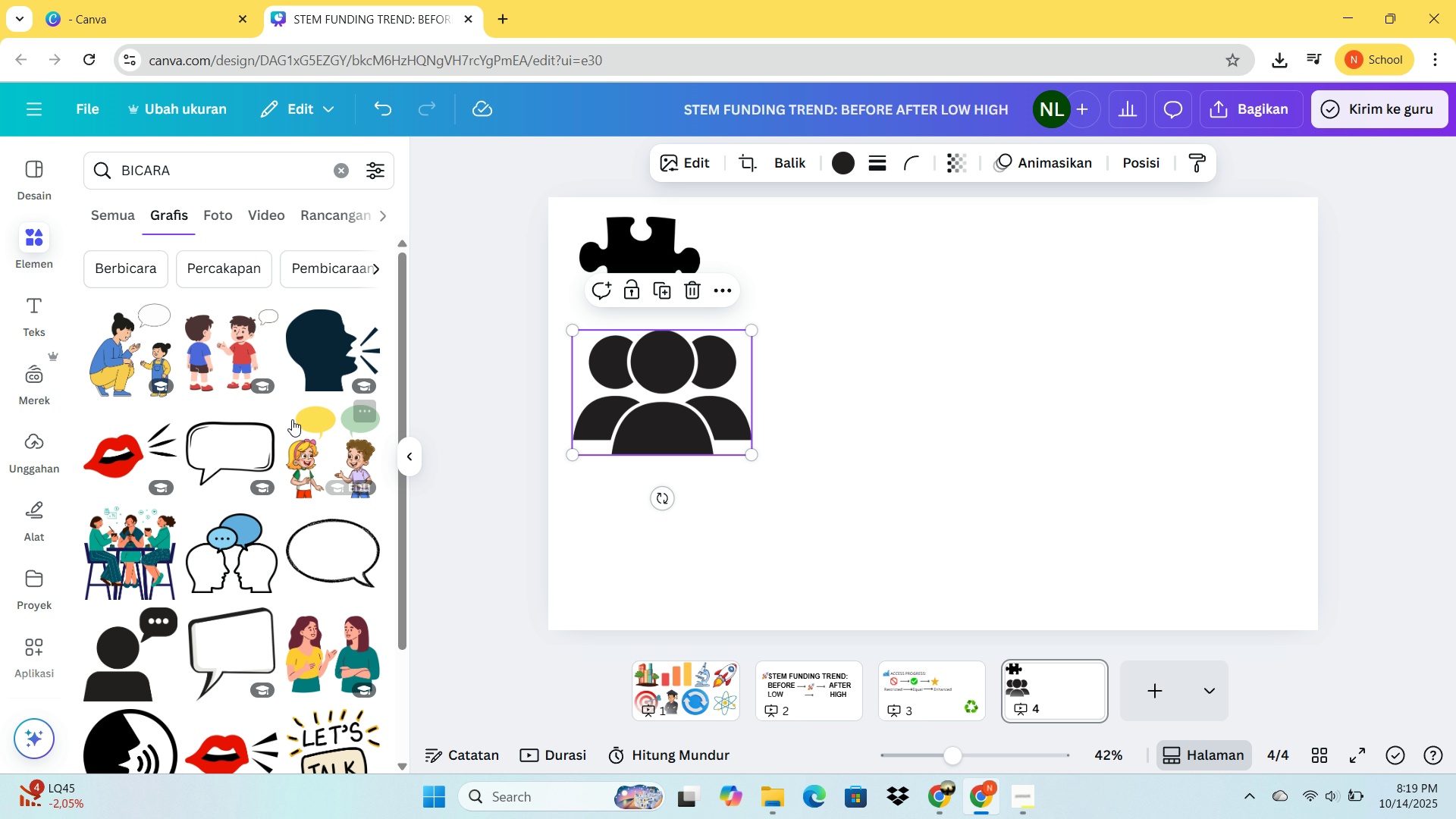 
left_click([315, 358])
 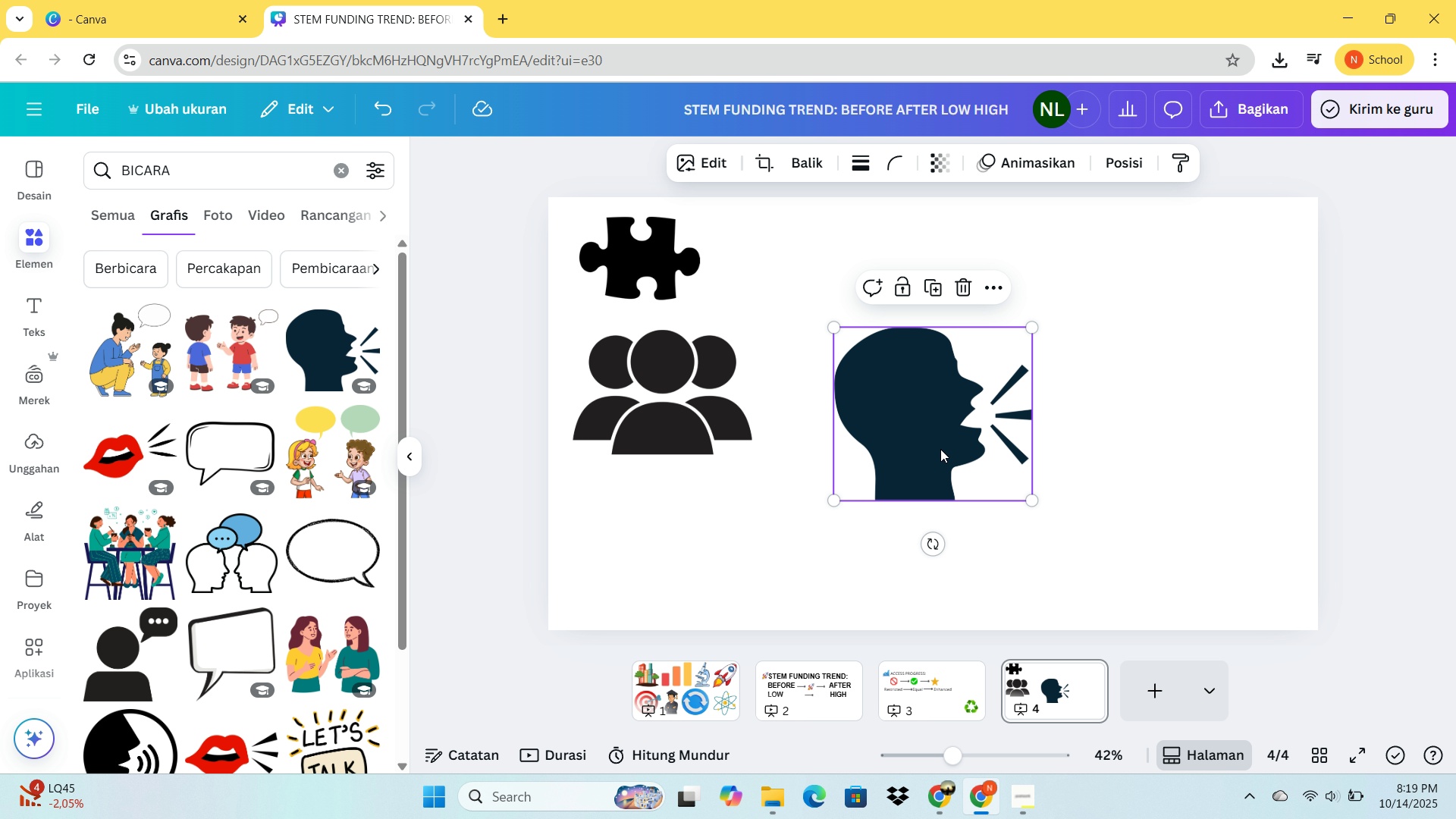 
left_click_drag(start_coordinate=[941, 448], to_coordinate=[682, 548])
 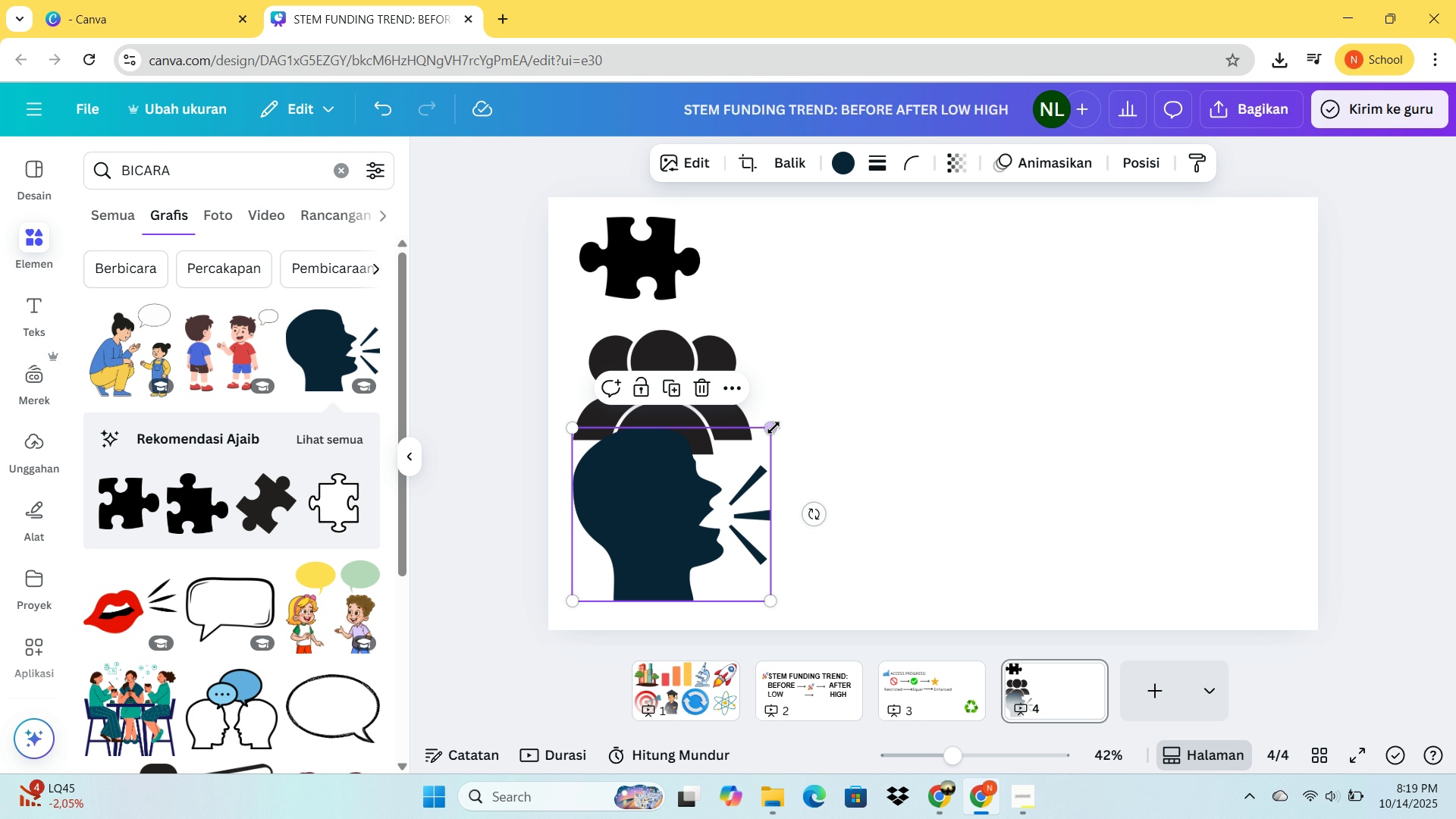 
left_click_drag(start_coordinate=[774, 428], to_coordinate=[730, 485])
 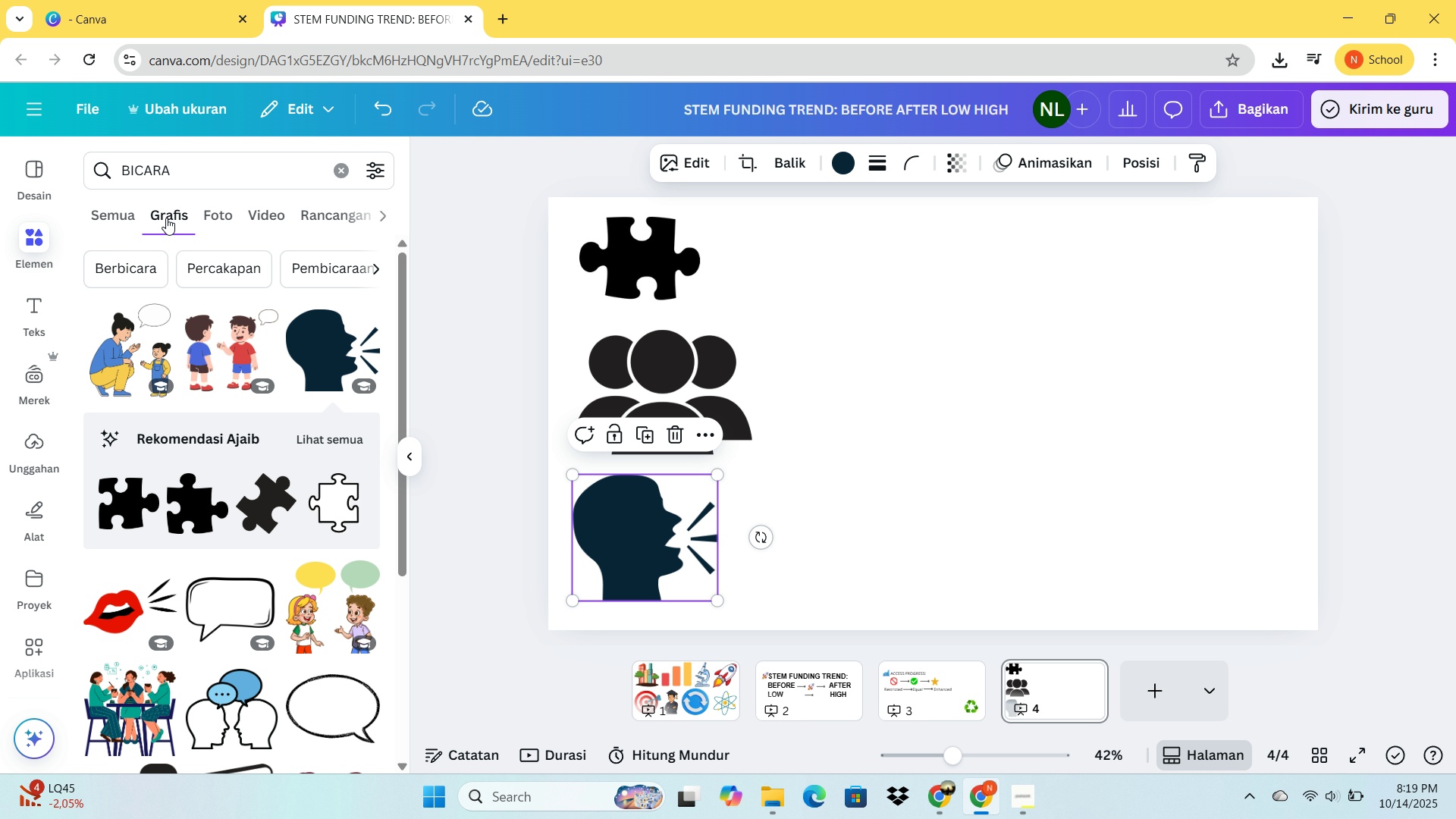 
left_click_drag(start_coordinate=[205, 171], to_coordinate=[98, 176])
 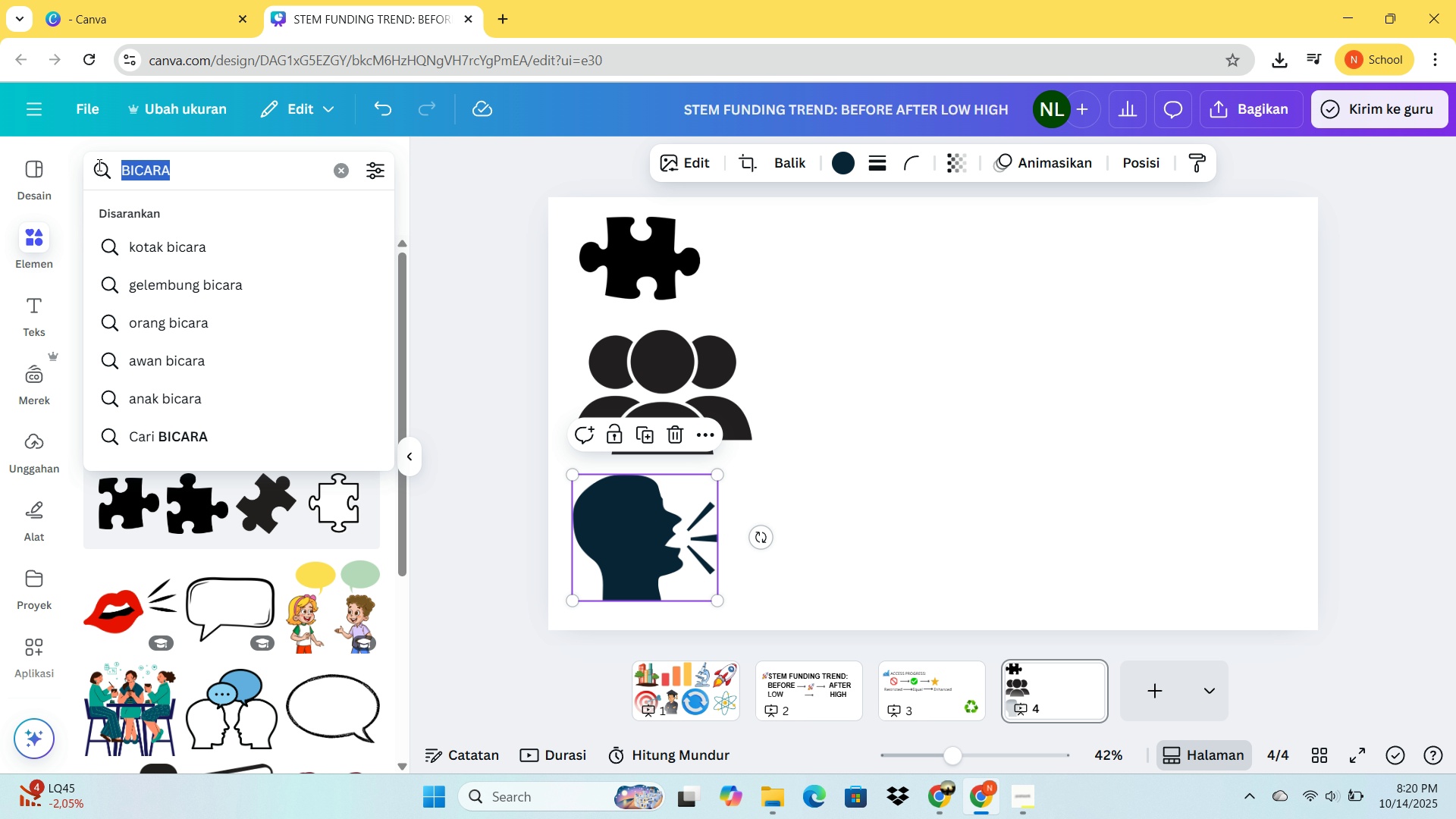 
type(BUKU)
 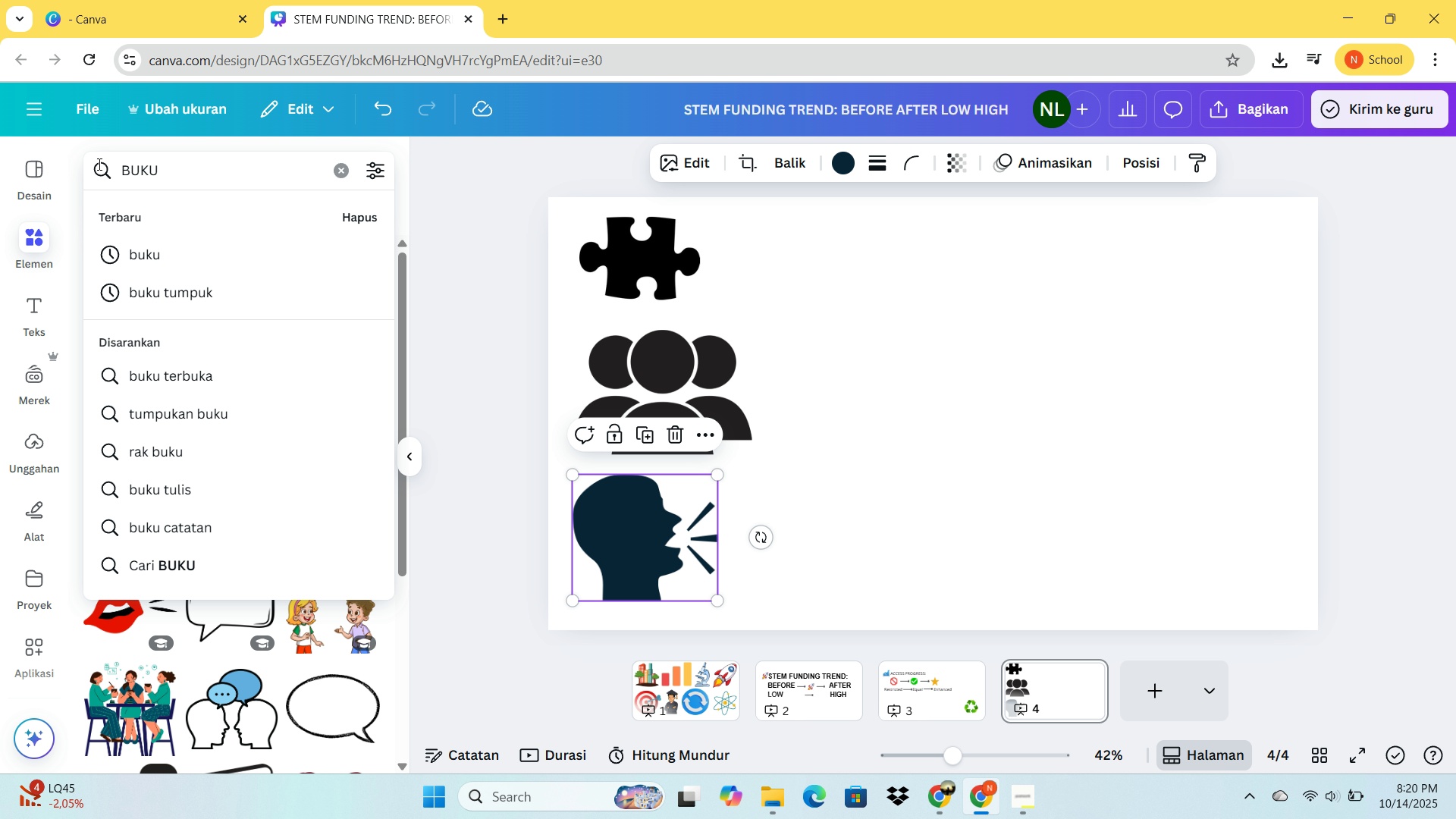 
key(Enter)
 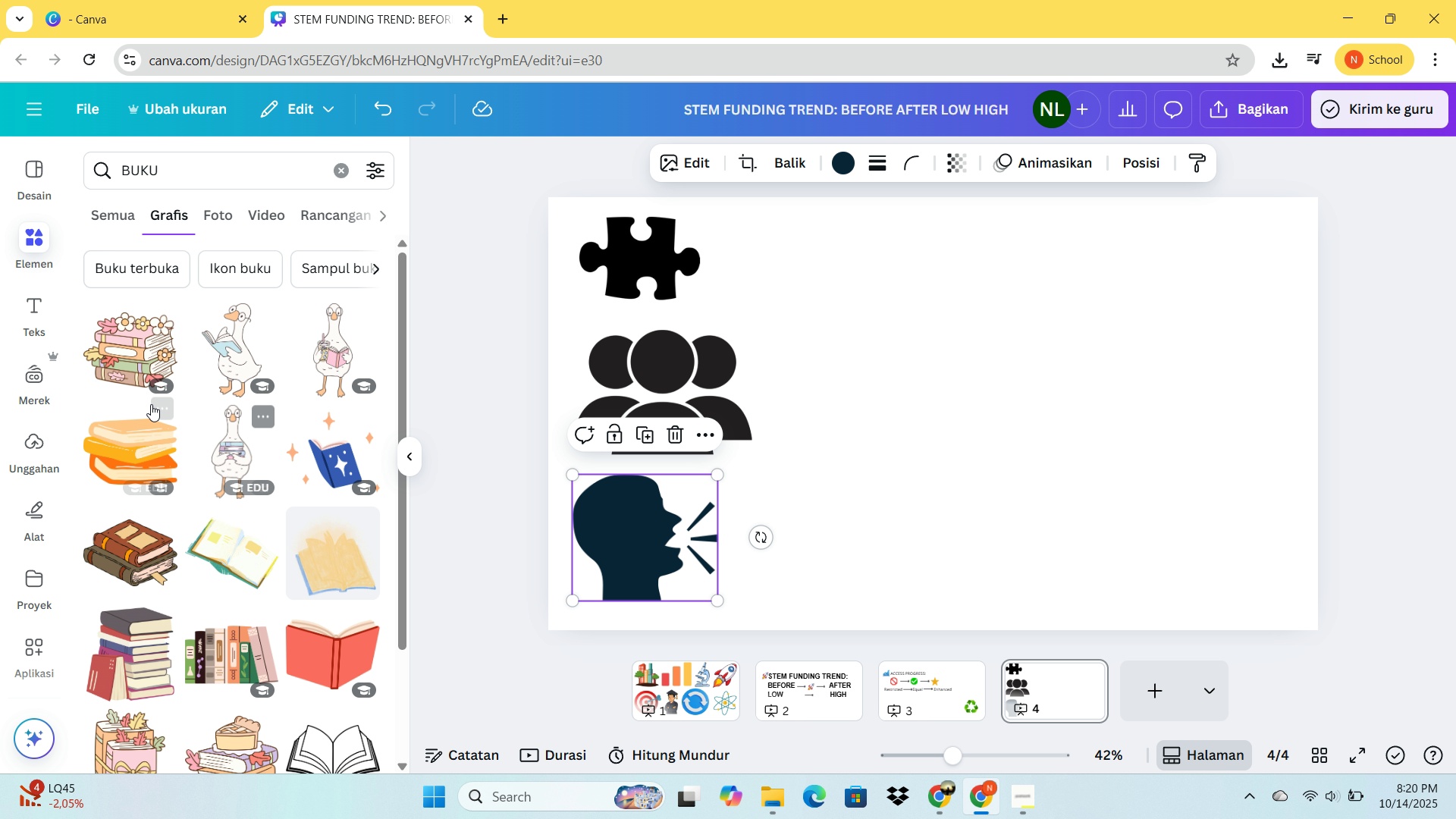 
scroll: coordinate [285, 543], scroll_direction: down, amount: 6.0
 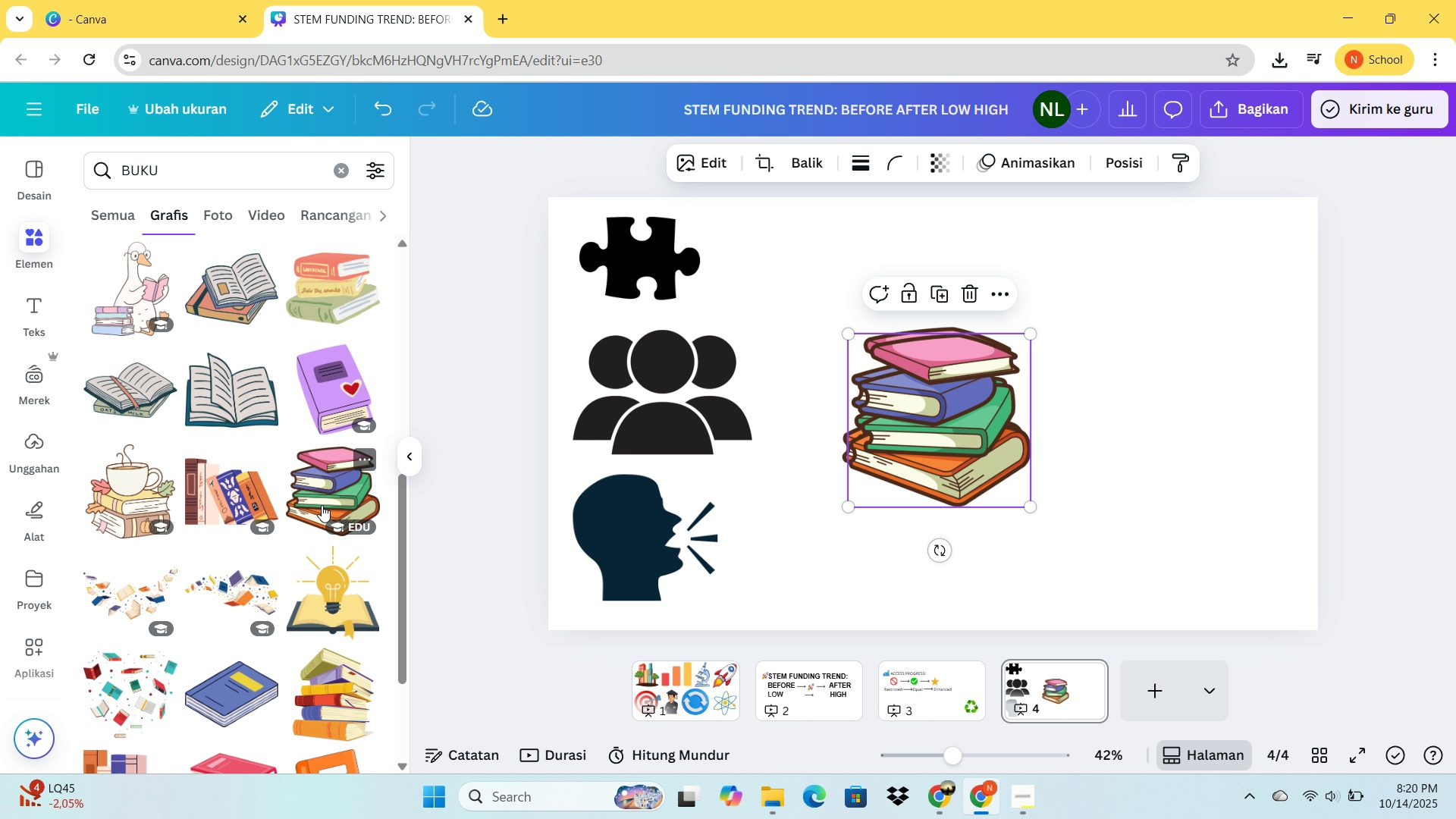 
double_click([322, 507])
 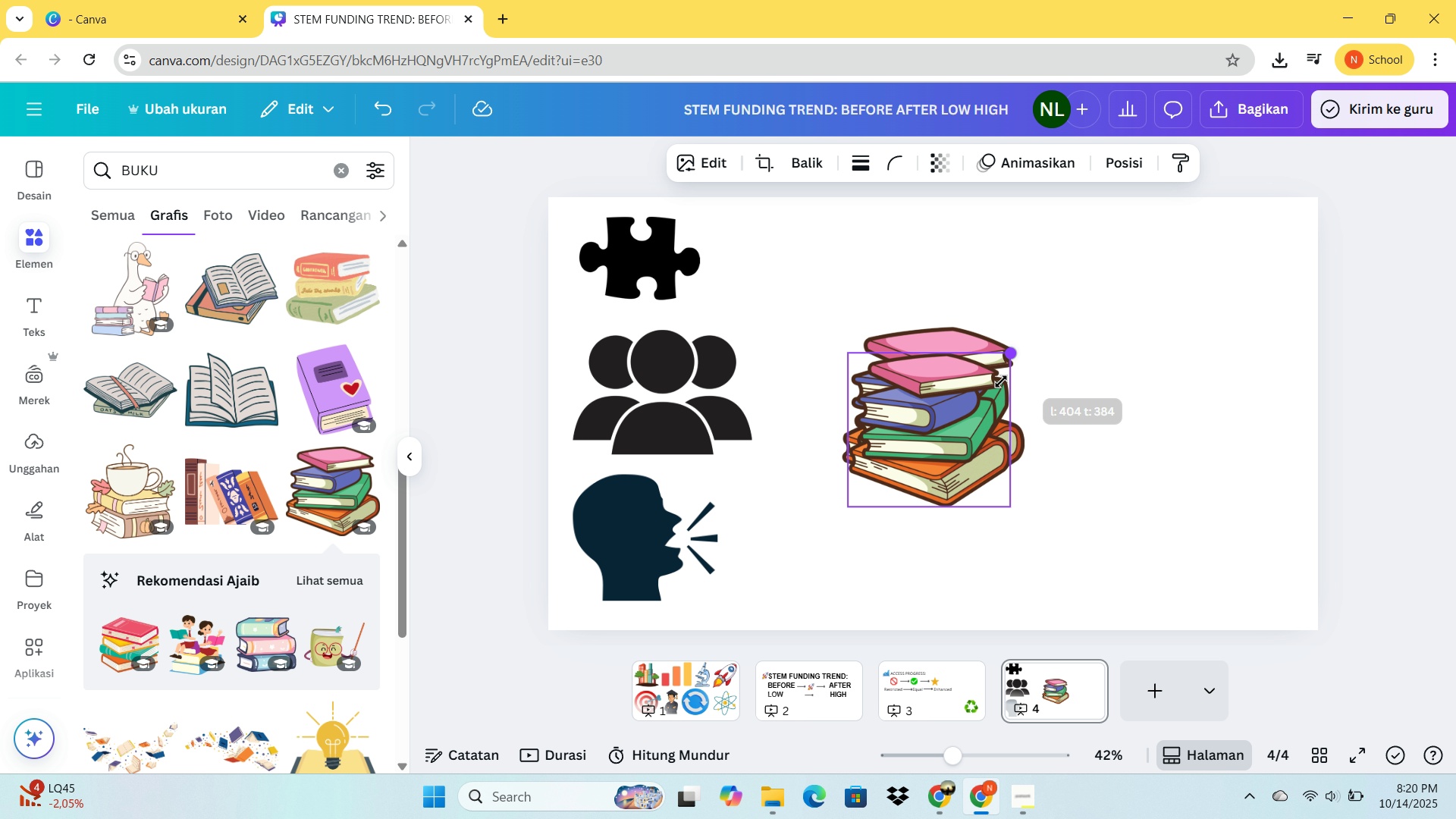 
double_click([959, 424])
 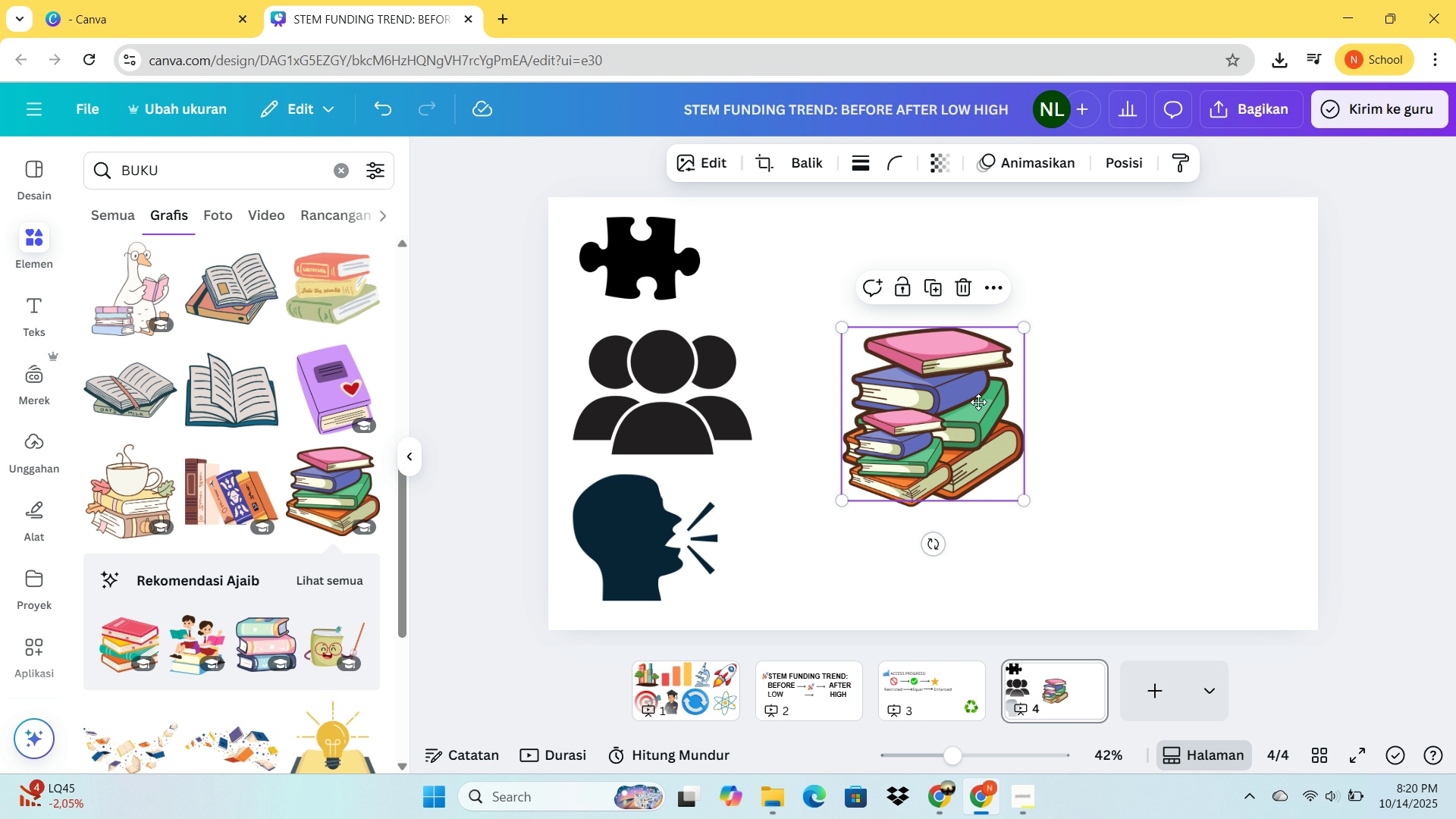 
triple_click([978, 402])
 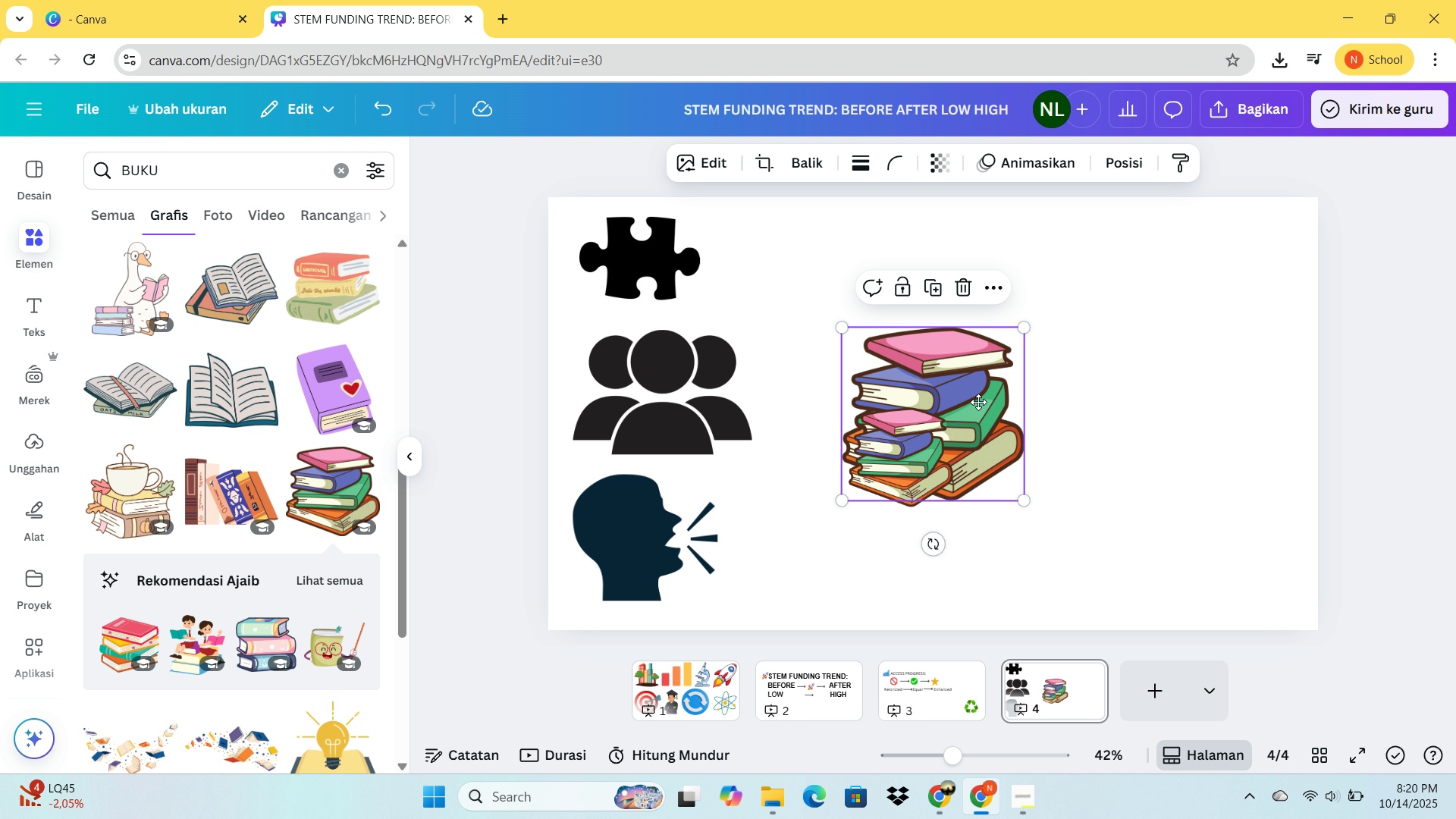 
triple_click([978, 402])
 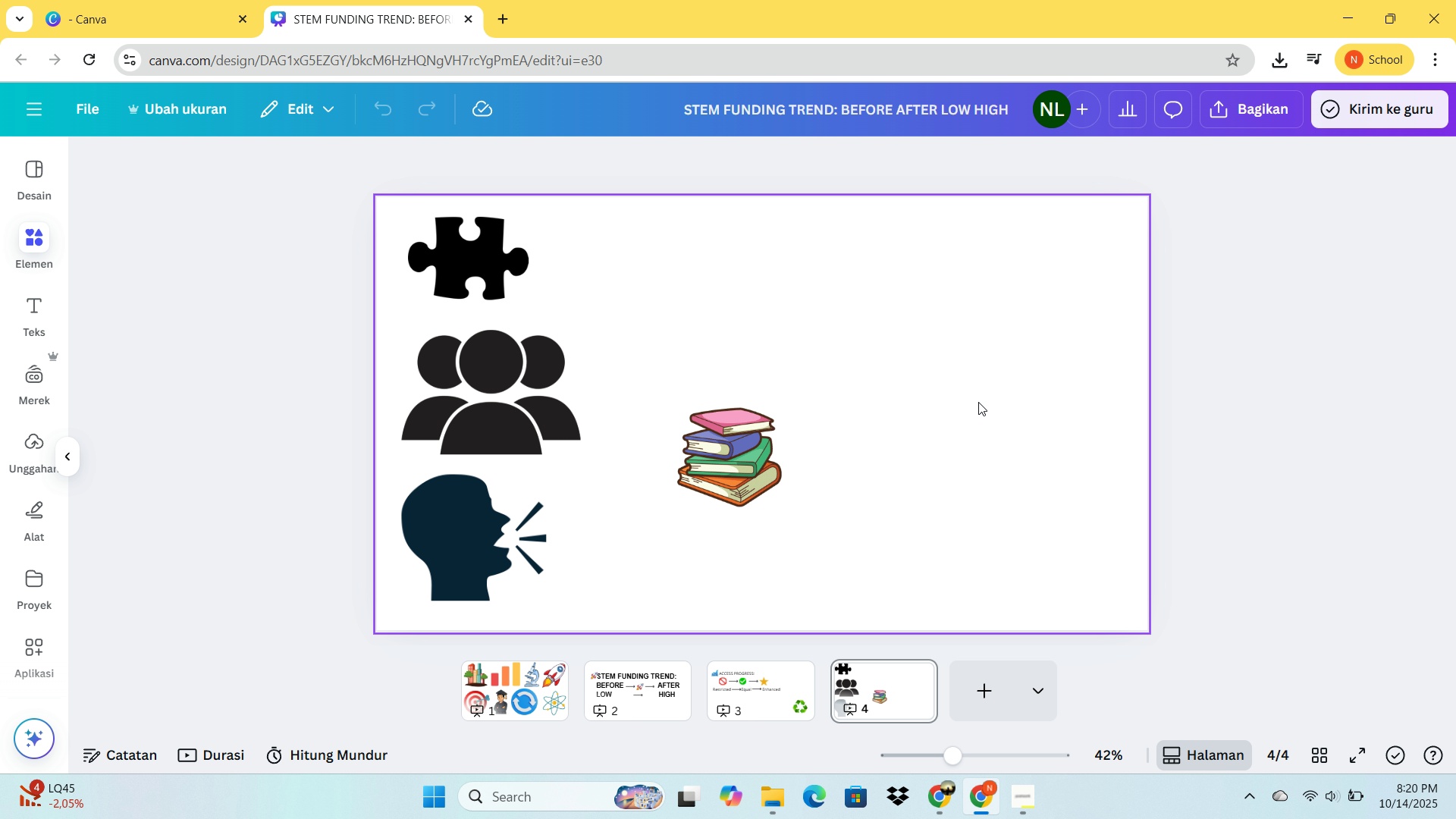 
key(Delete)
 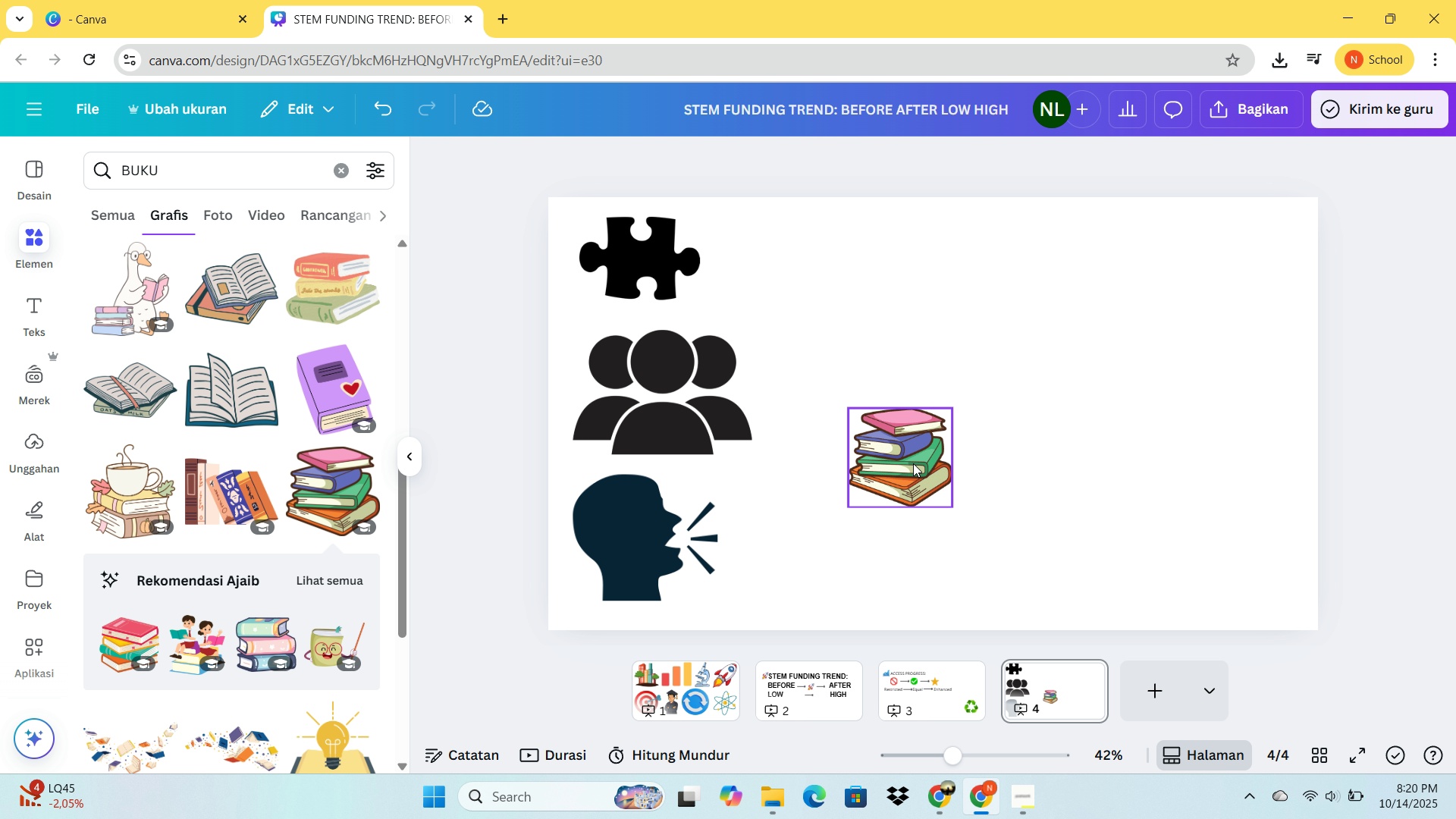 
left_click_drag(start_coordinate=[887, 425], to_coordinate=[798, 231])
 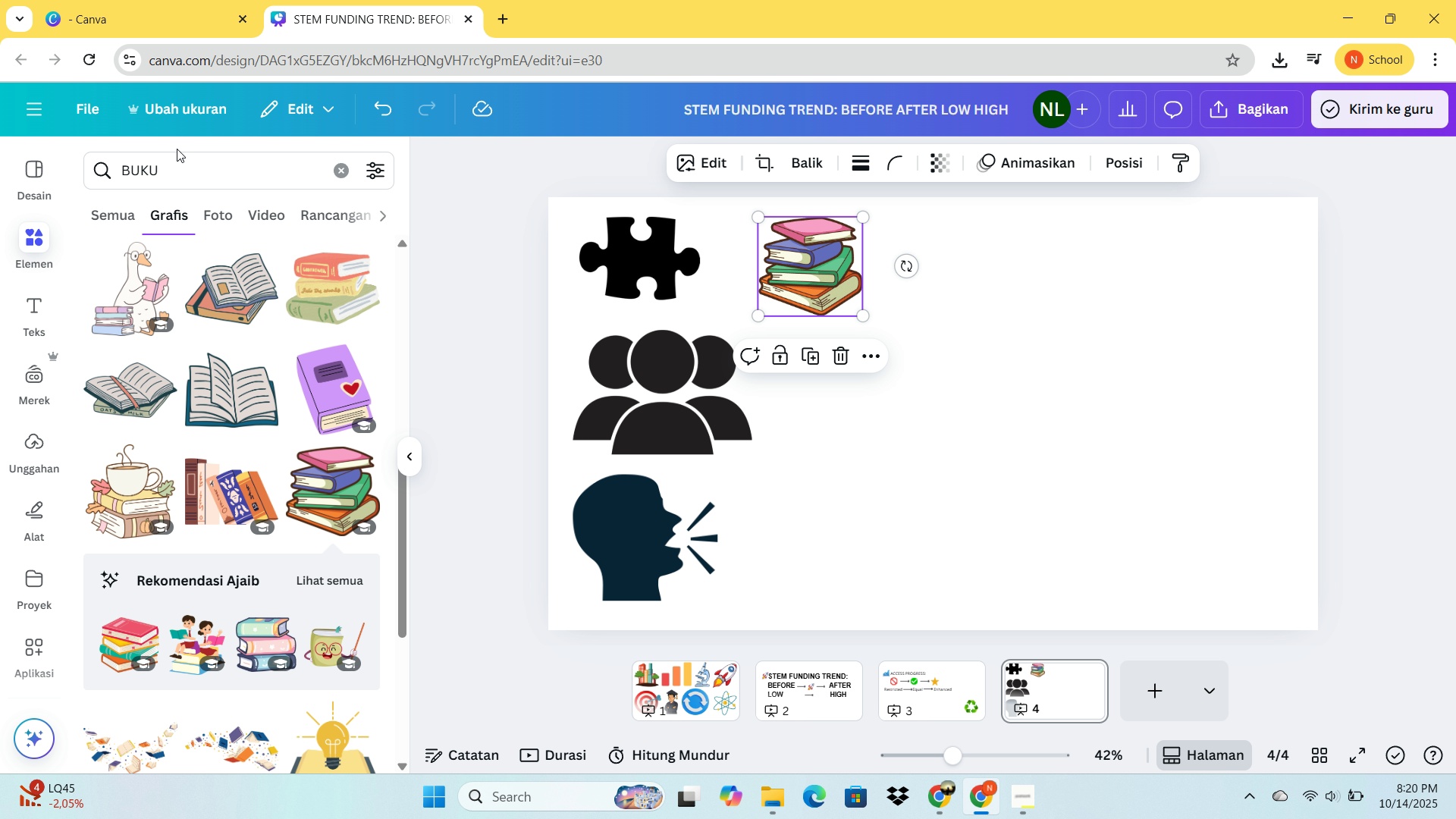 
left_click_drag(start_coordinate=[190, 161], to_coordinate=[121, 158])
 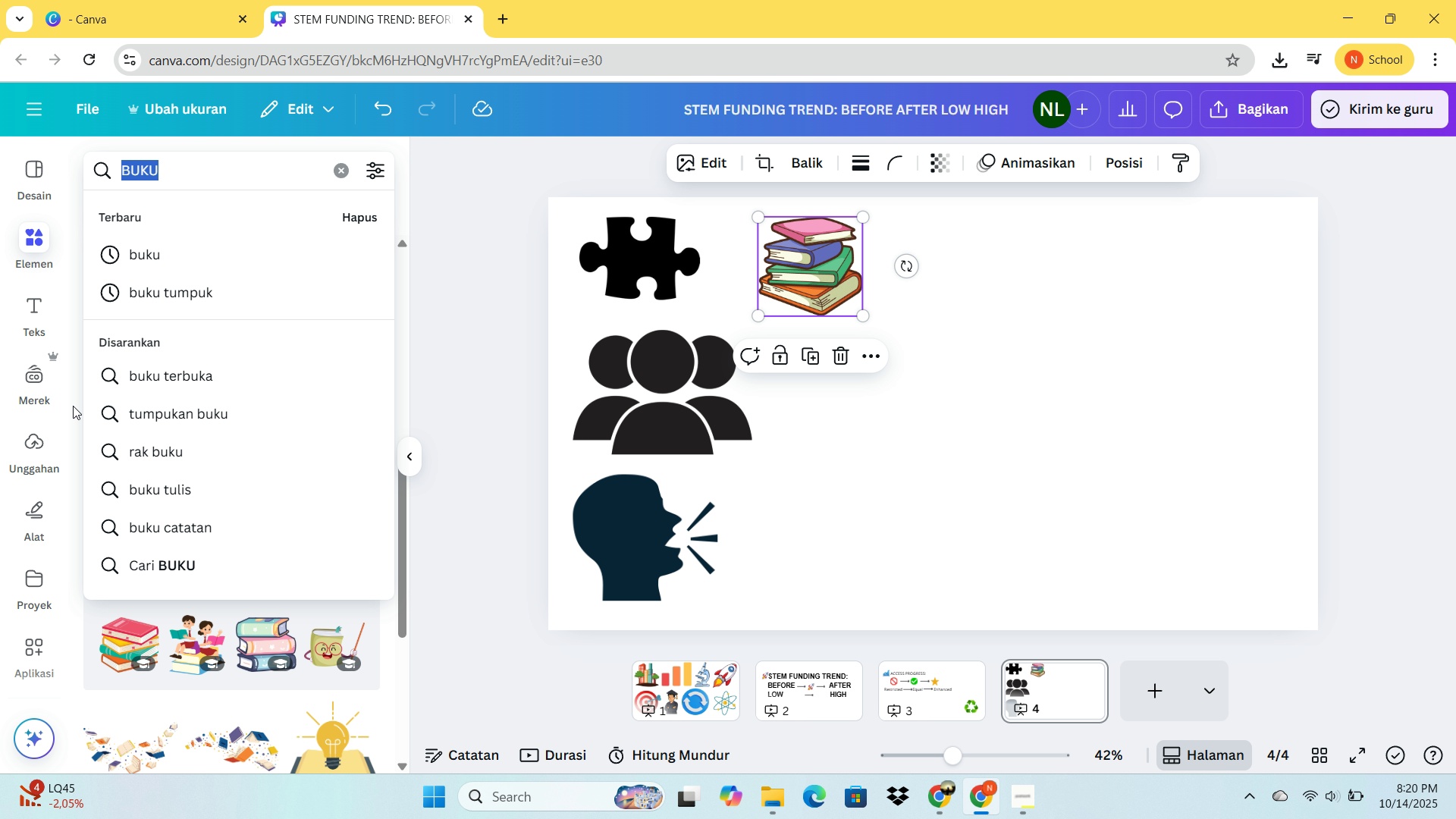 
wait(6.39)
 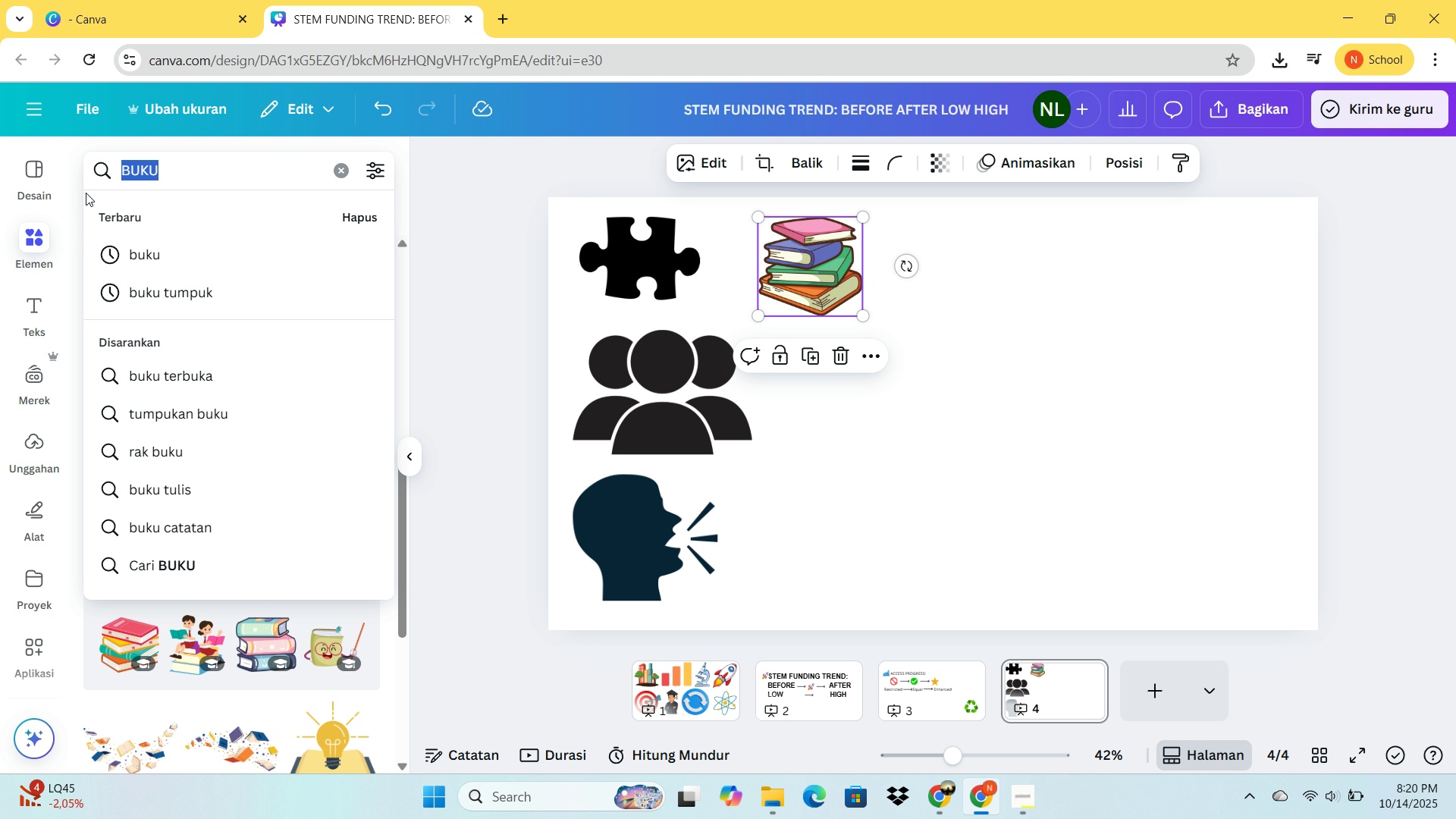 
type(LAPTOP)
 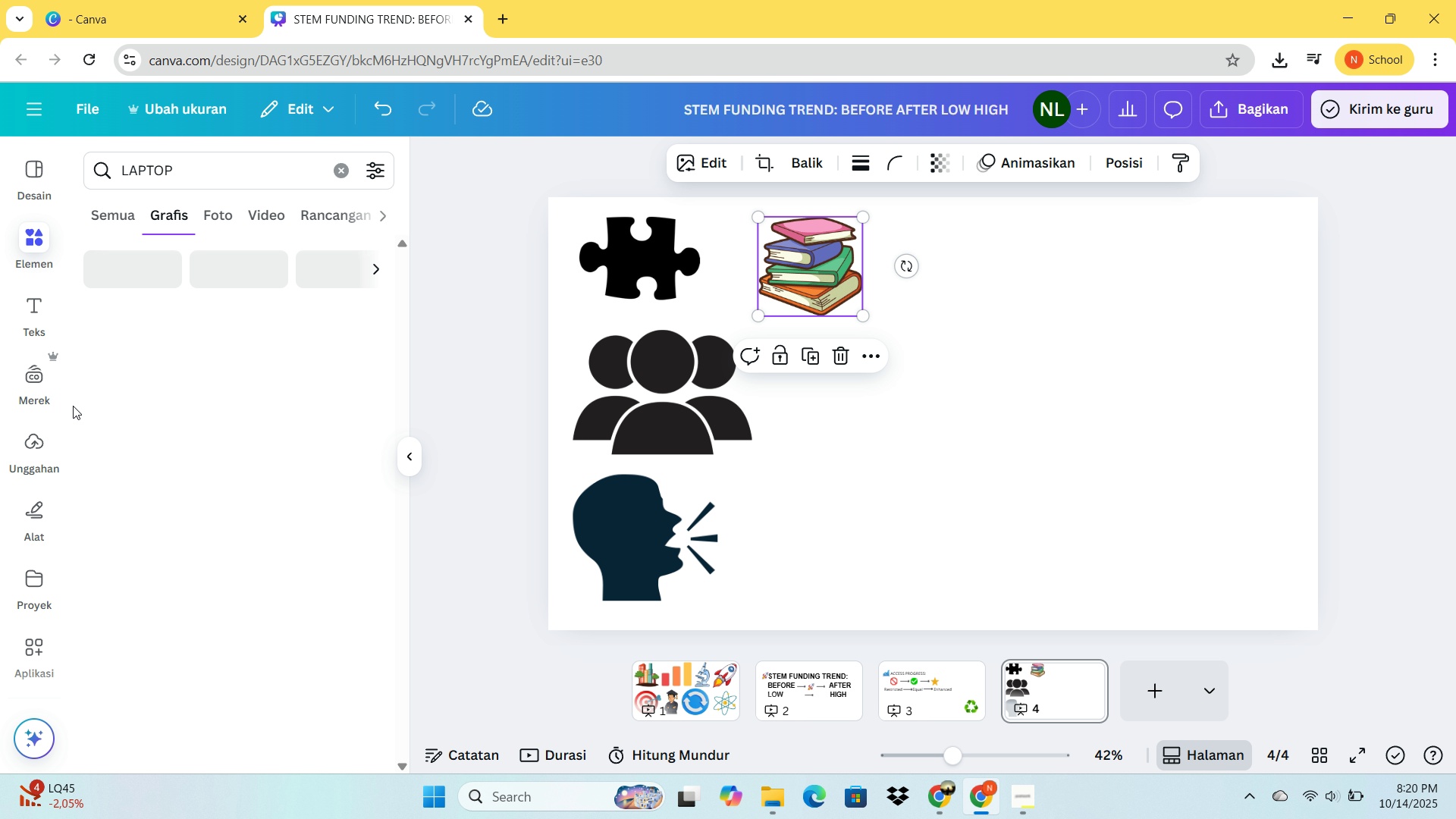 
key(Enter)
 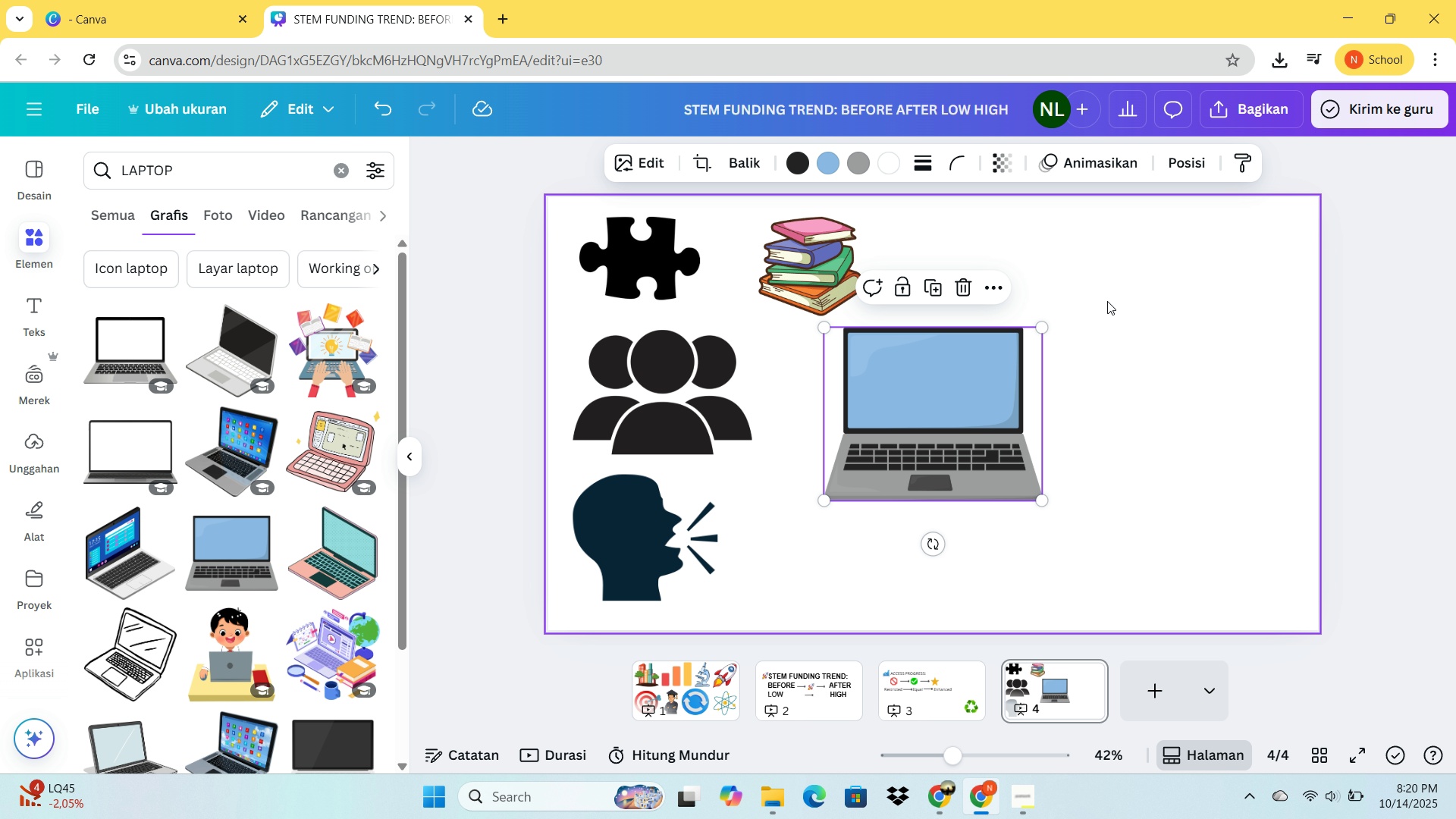 
left_click_drag(start_coordinate=[1048, 326], to_coordinate=[963, 408])
 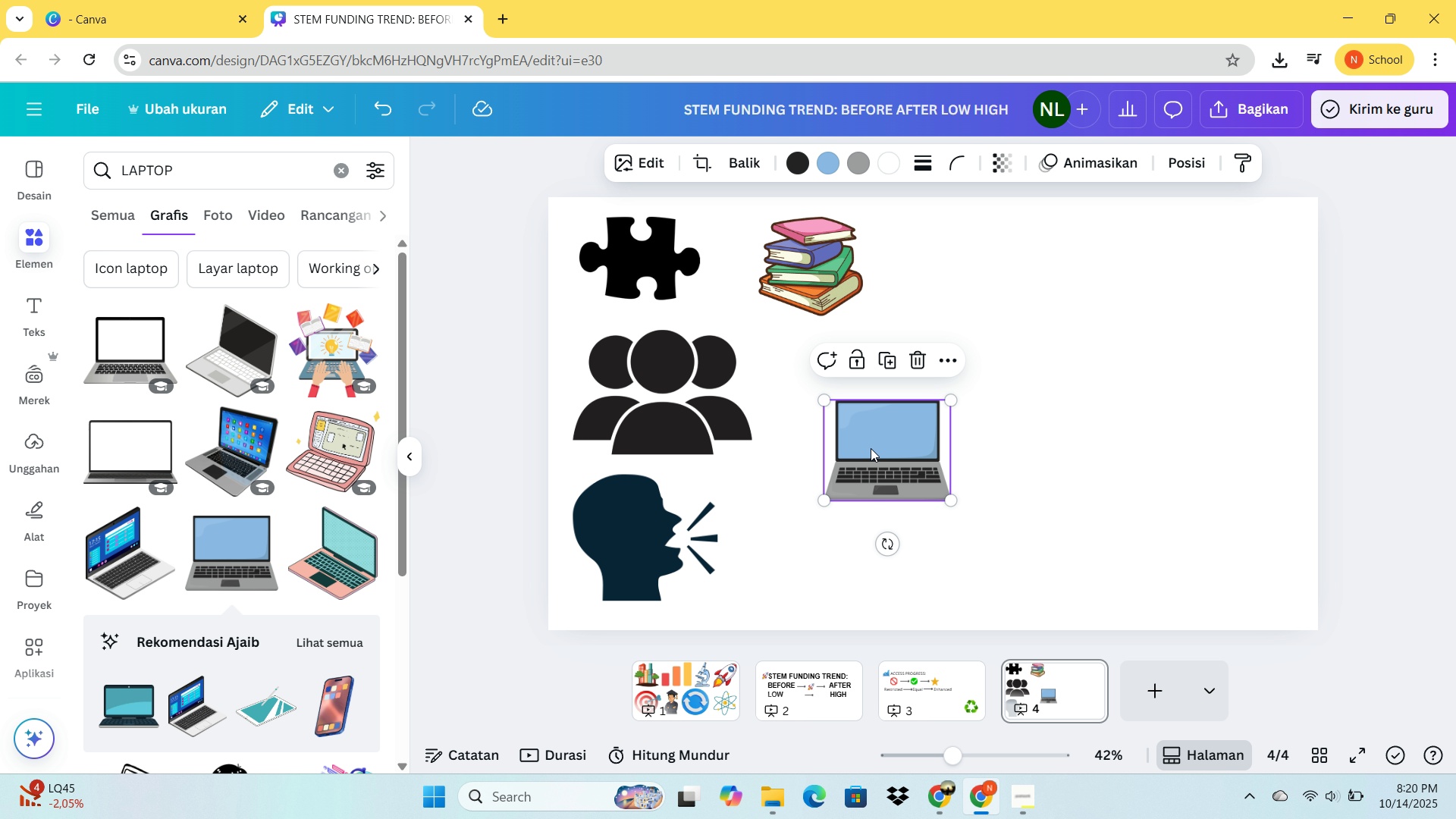 
left_click_drag(start_coordinate=[872, 450], to_coordinate=[828, 392])
 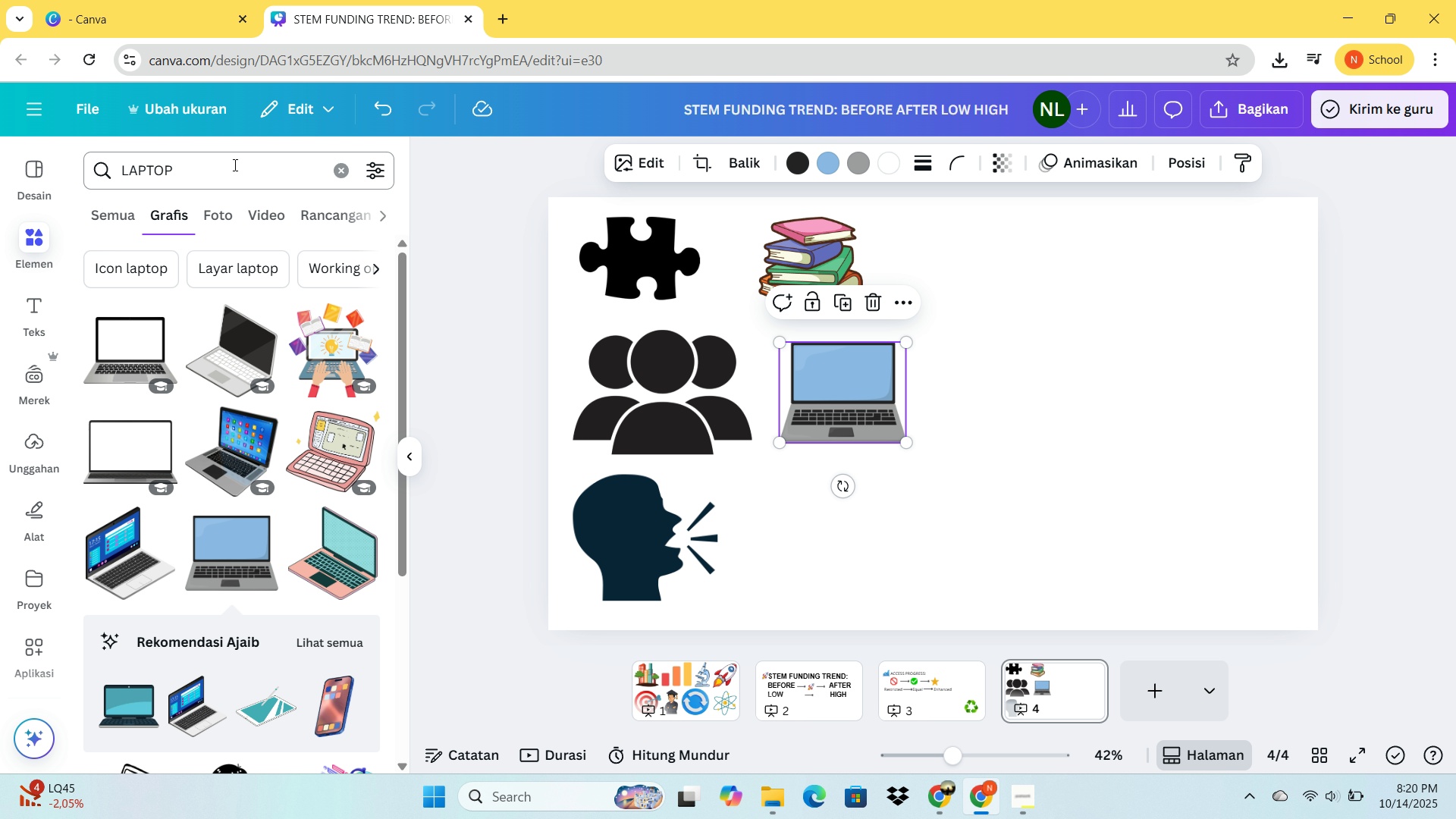 
left_click_drag(start_coordinate=[232, 168], to_coordinate=[62, 169])
 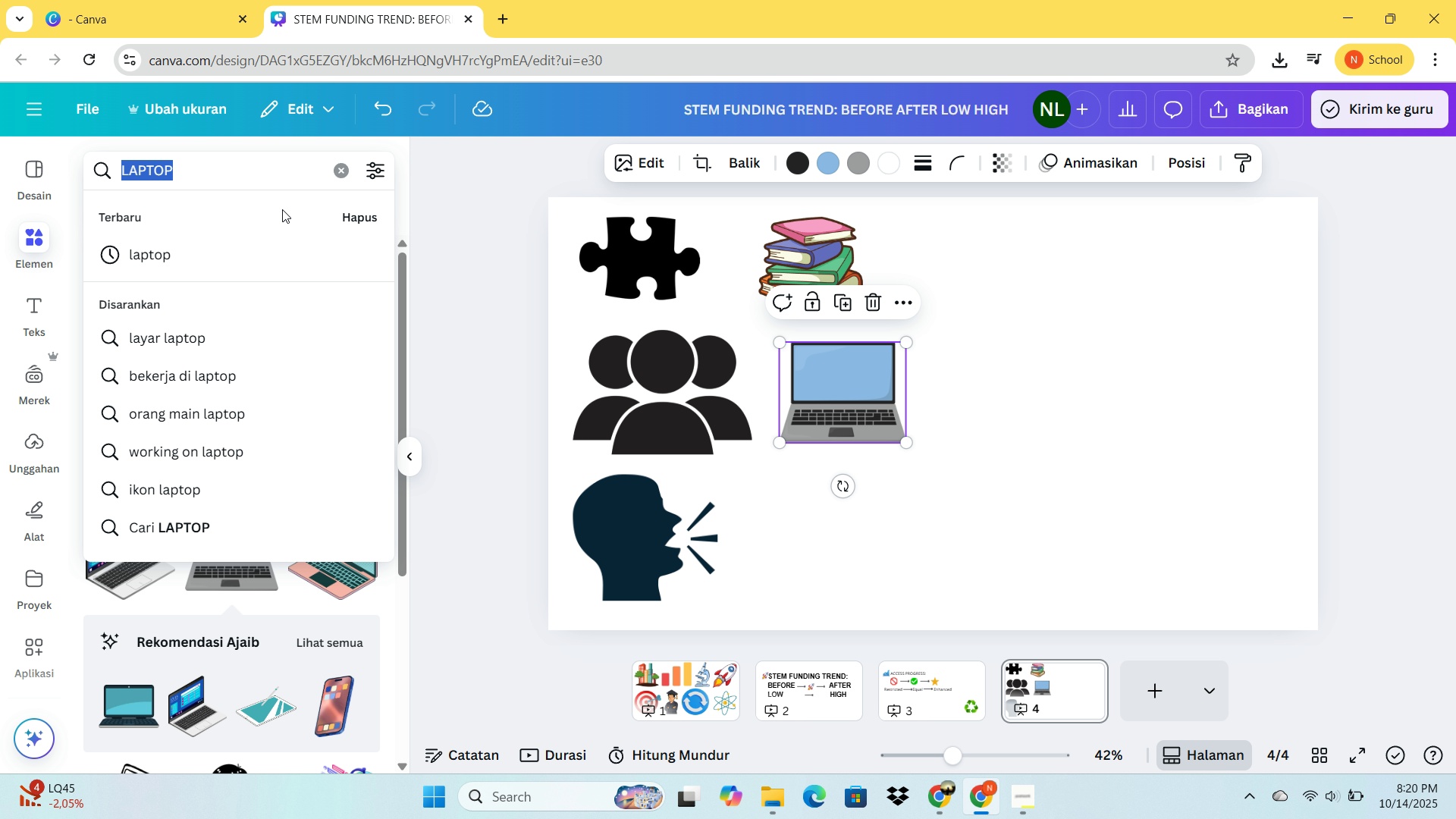 
type(INTERNET)
 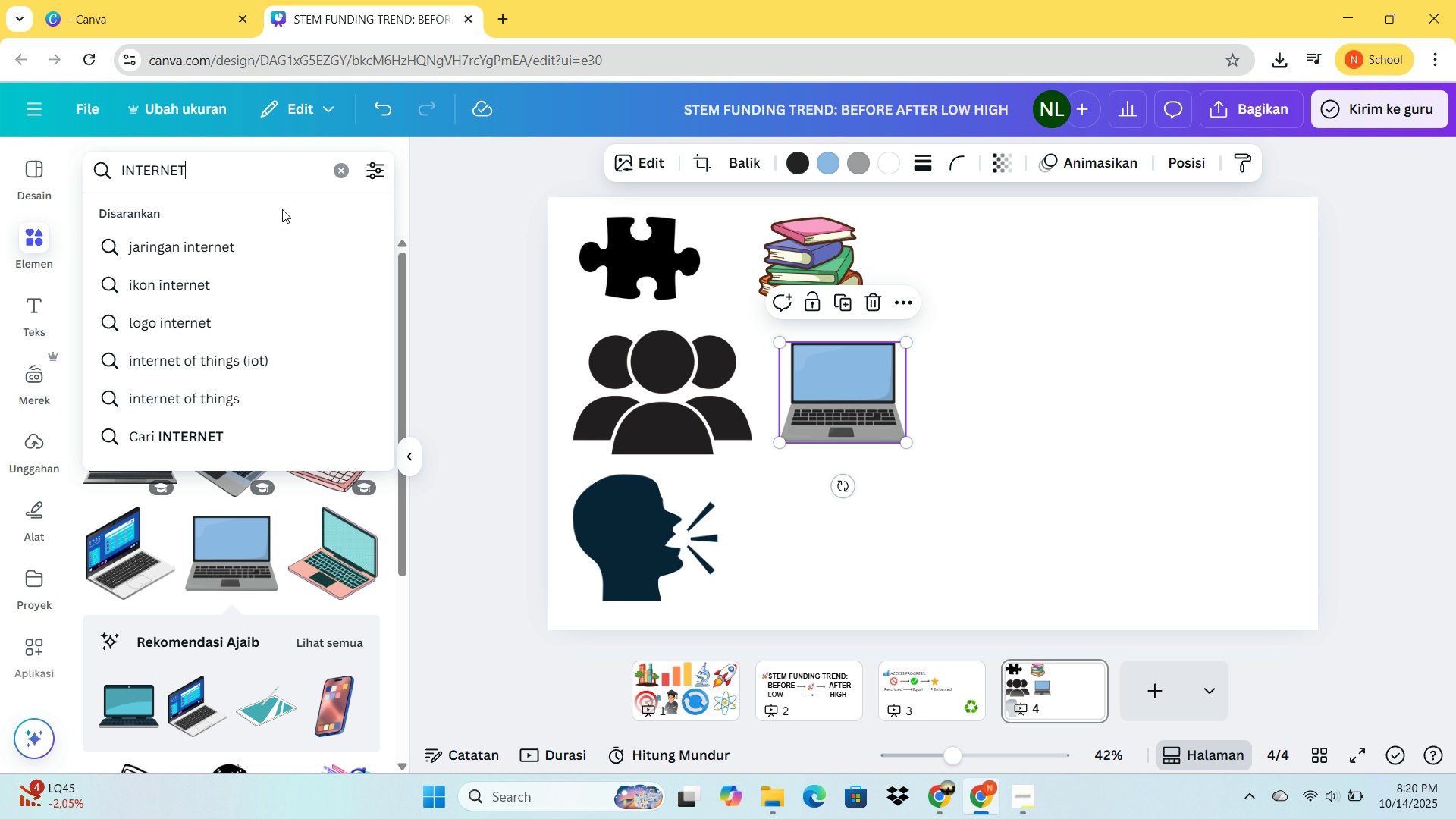 
key(Enter)
 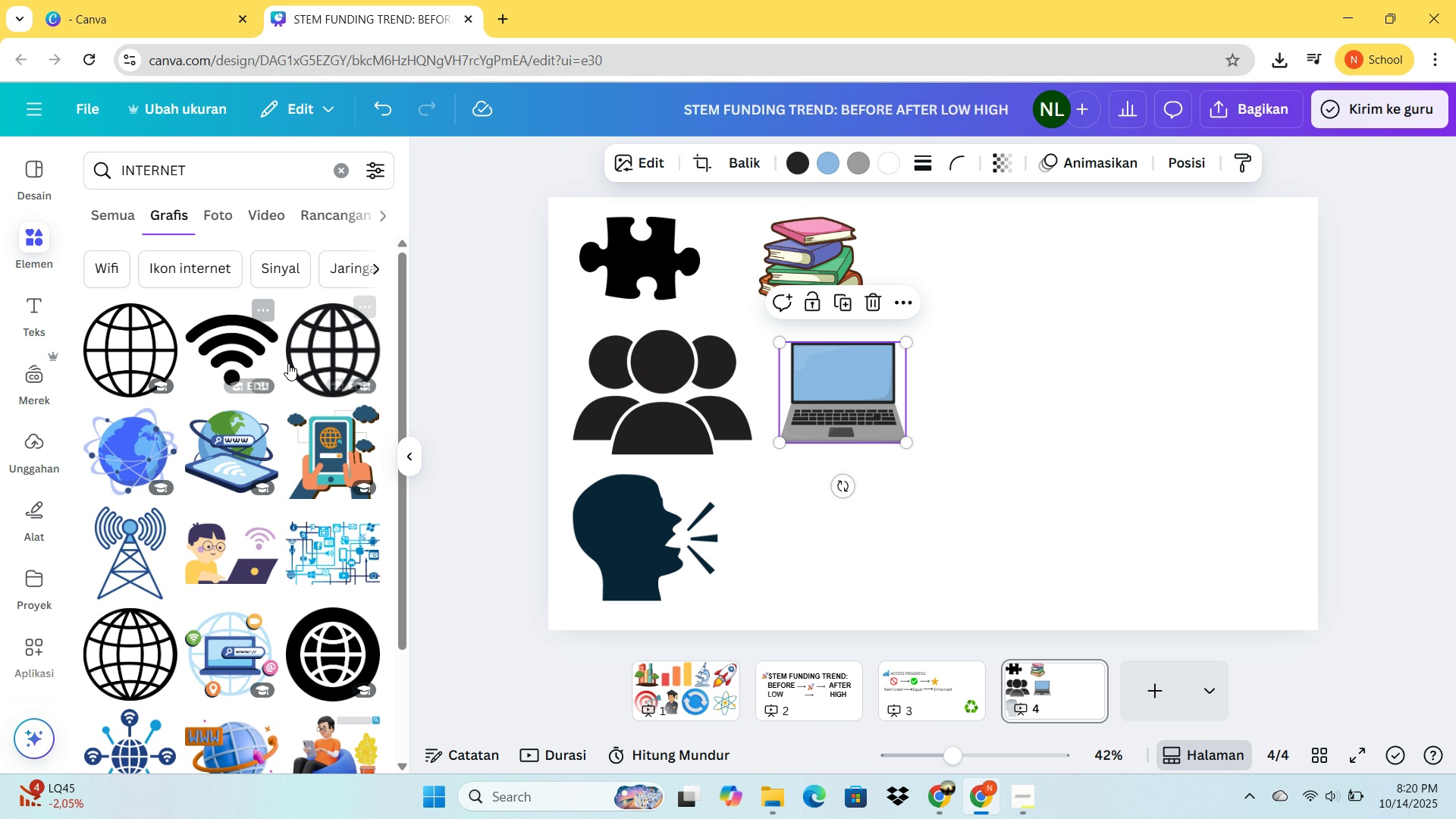 
scroll: coordinate [278, 475], scroll_direction: down, amount: 7.0
 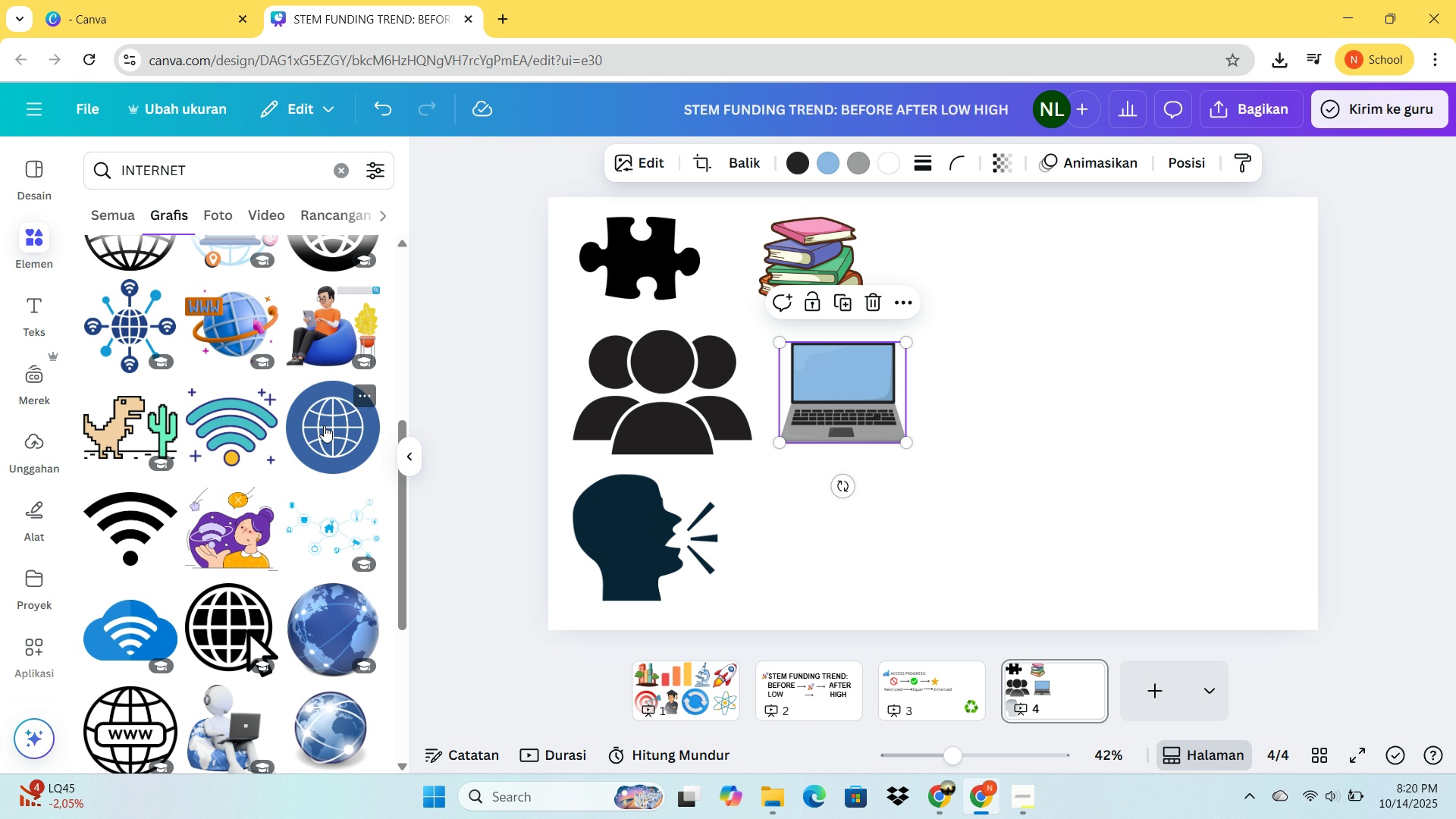 
left_click([324, 425])
 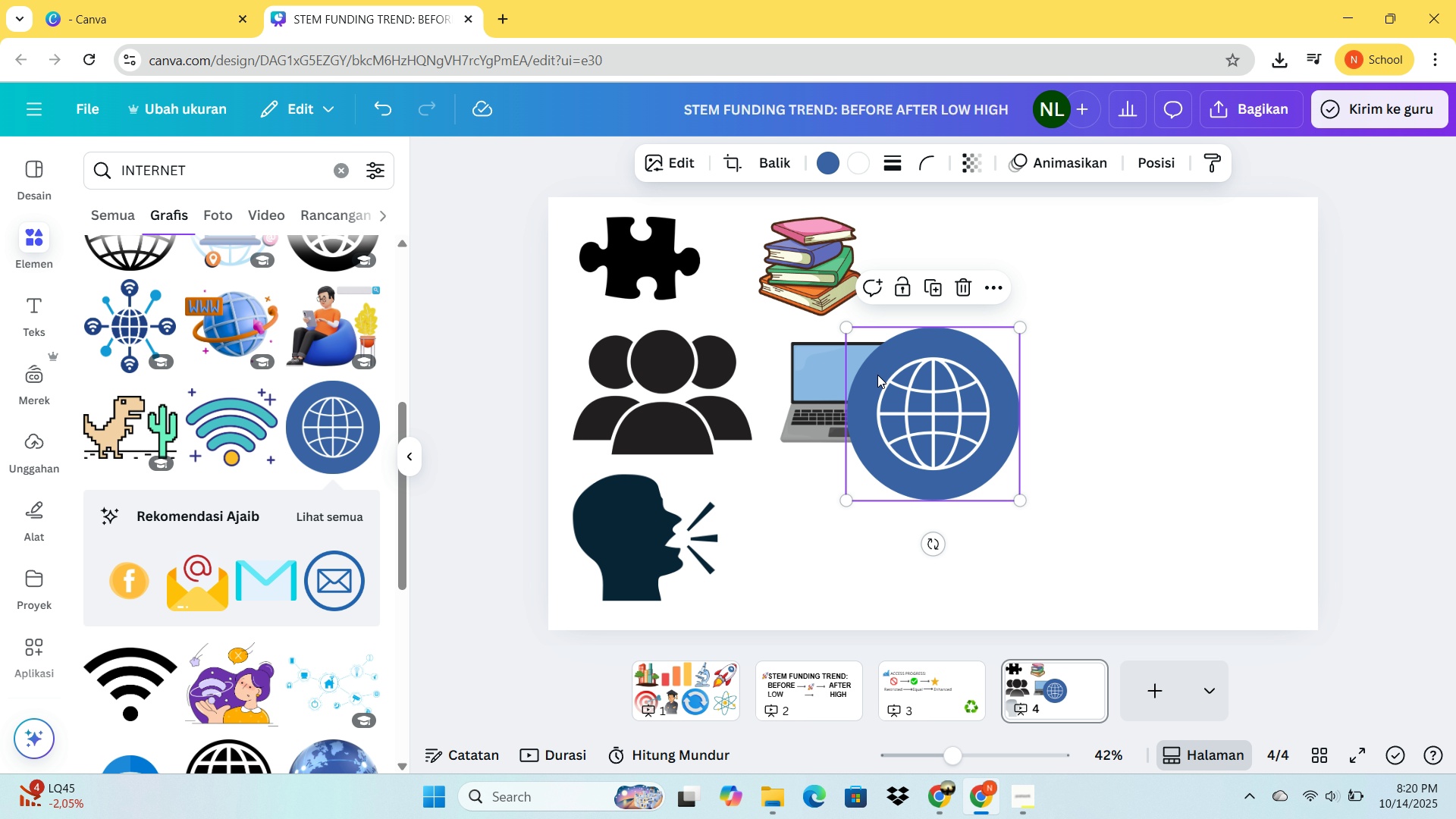 
left_click_drag(start_coordinate=[920, 387], to_coordinate=[817, 516])
 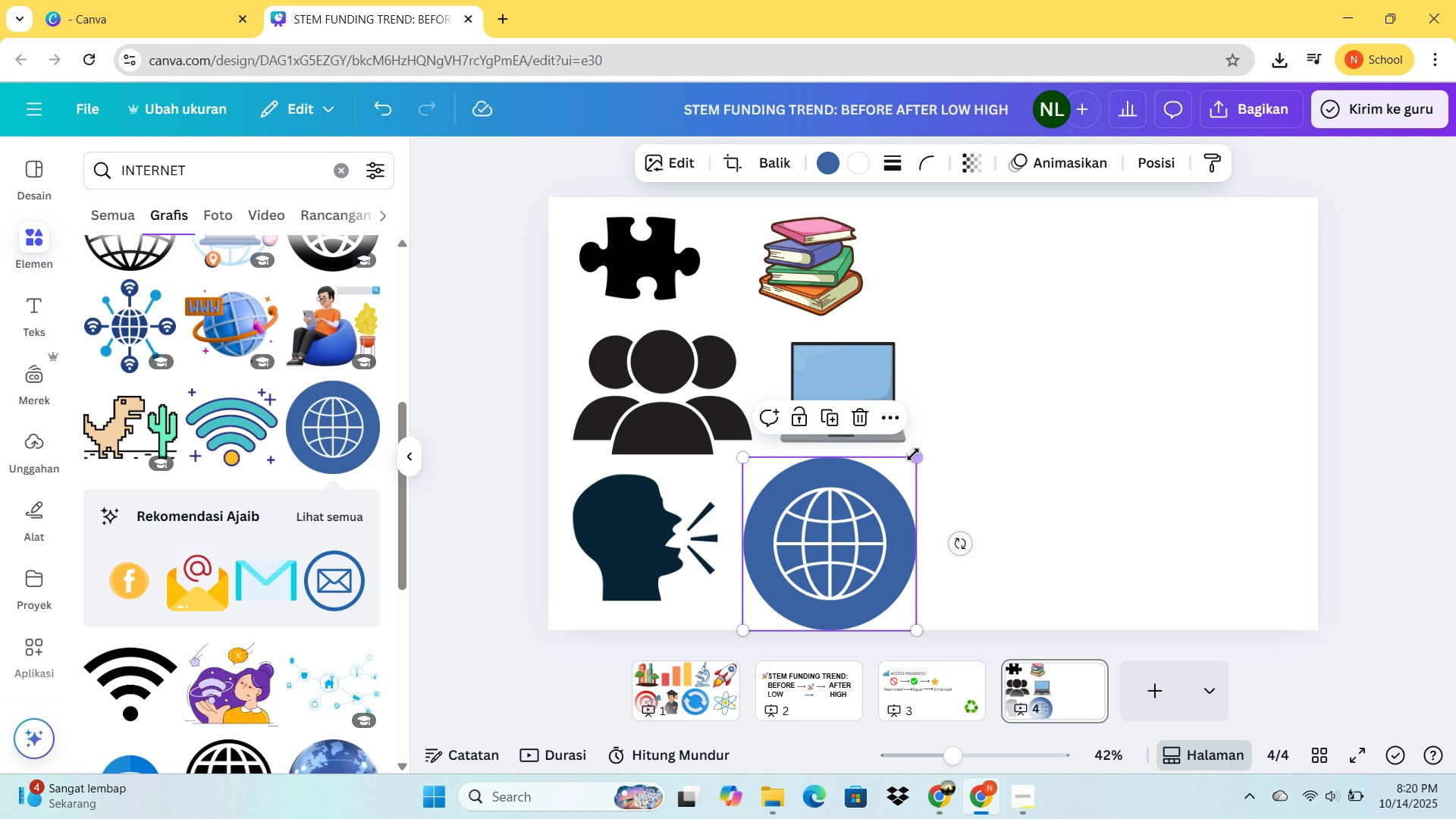 
left_click_drag(start_coordinate=[915, 453], to_coordinate=[892, 479])
 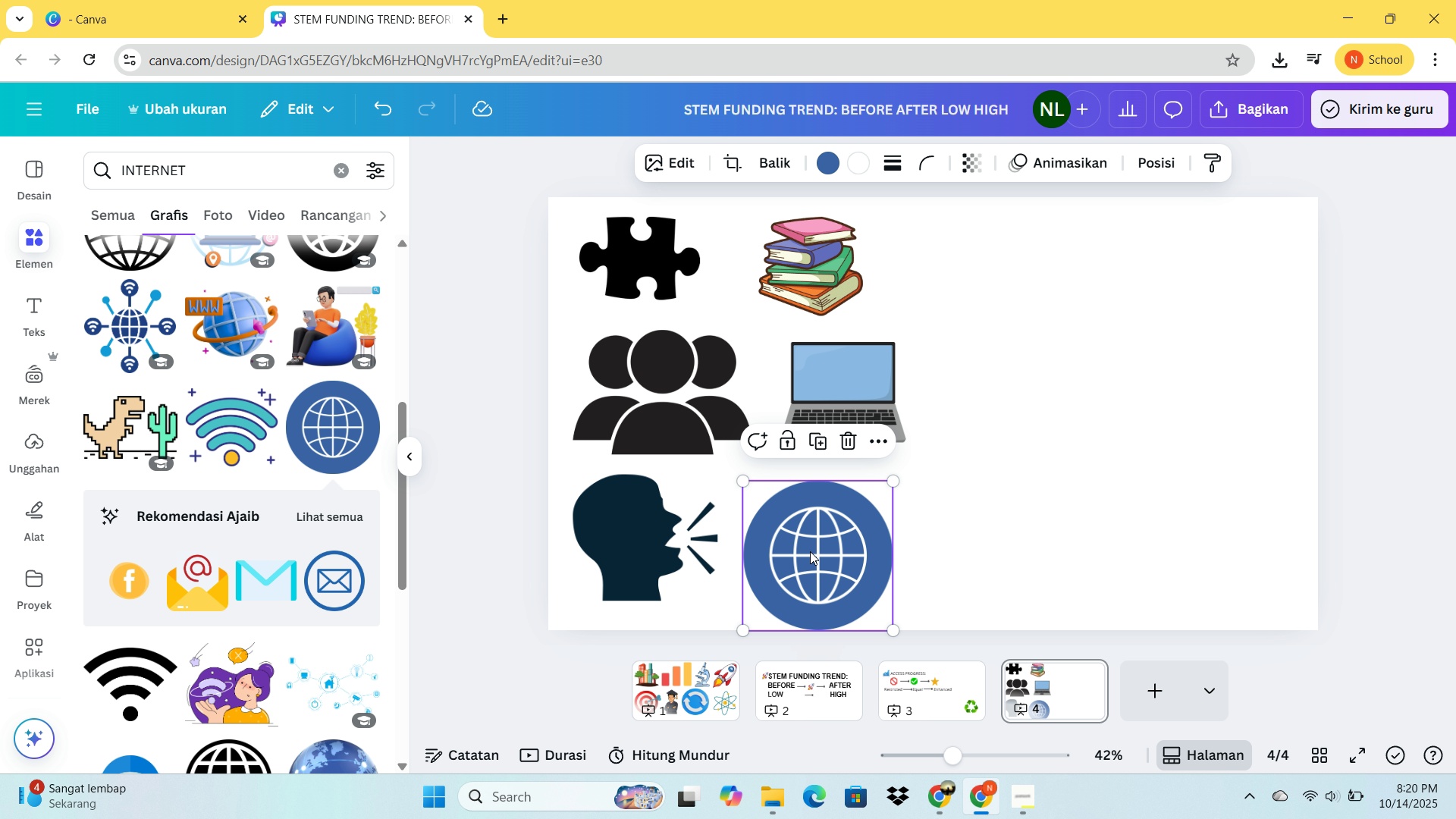 
left_click_drag(start_coordinate=[810, 551], to_coordinate=[824, 539])
 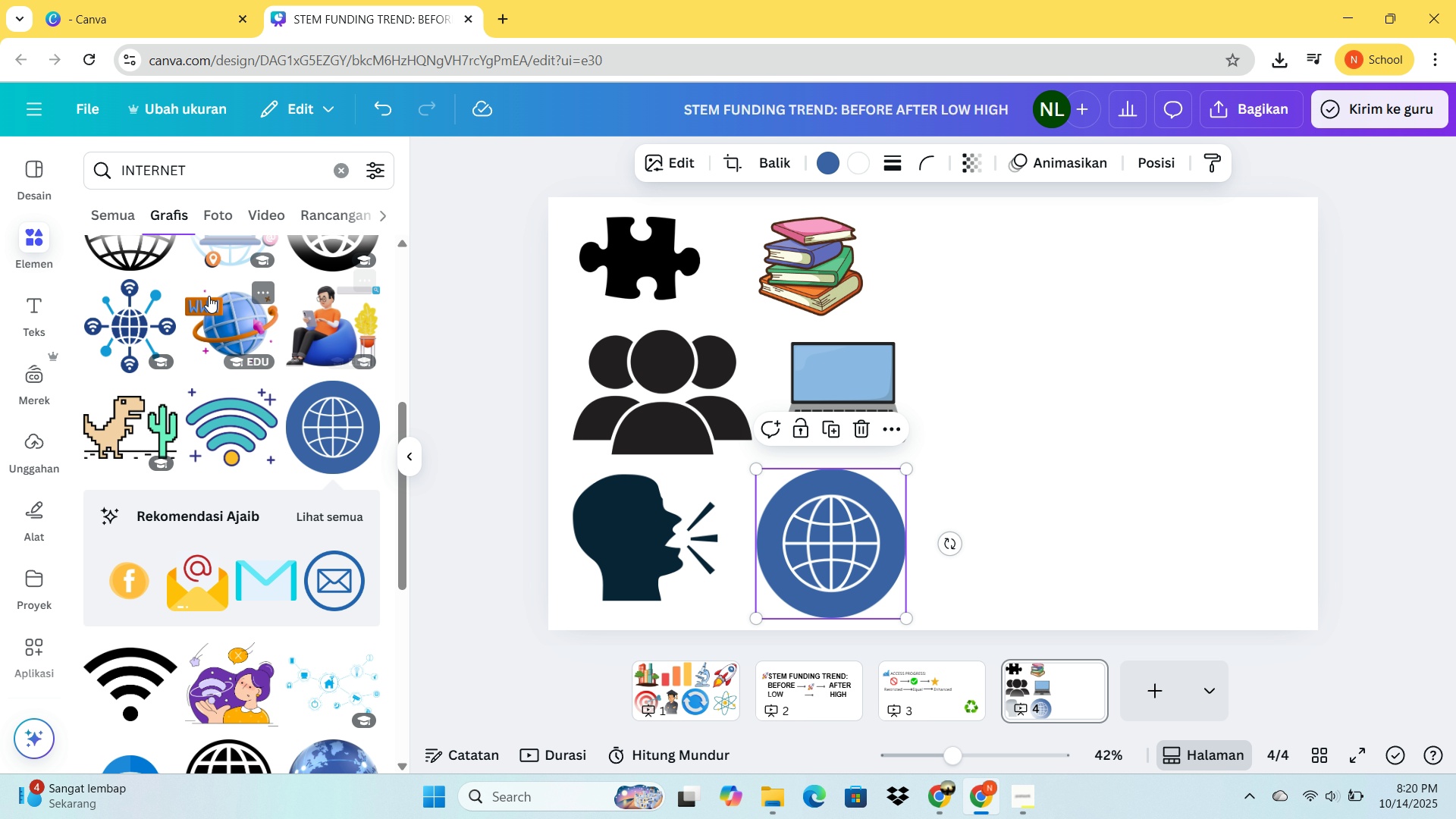 
scroll: coordinate [96, 423], scroll_direction: down, amount: 1.0
 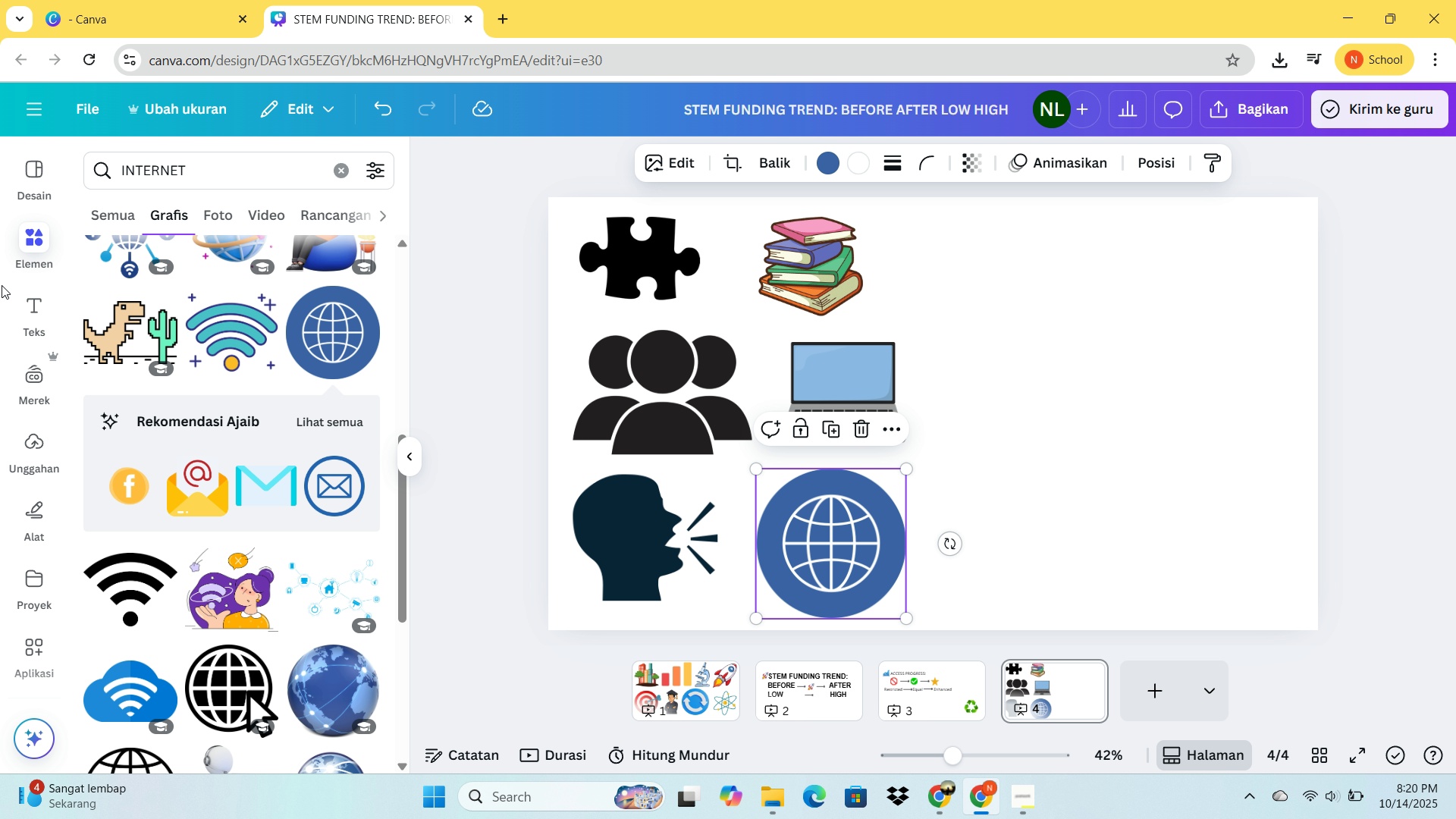 
left_click_drag(start_coordinate=[199, 180], to_coordinate=[46, 180])
 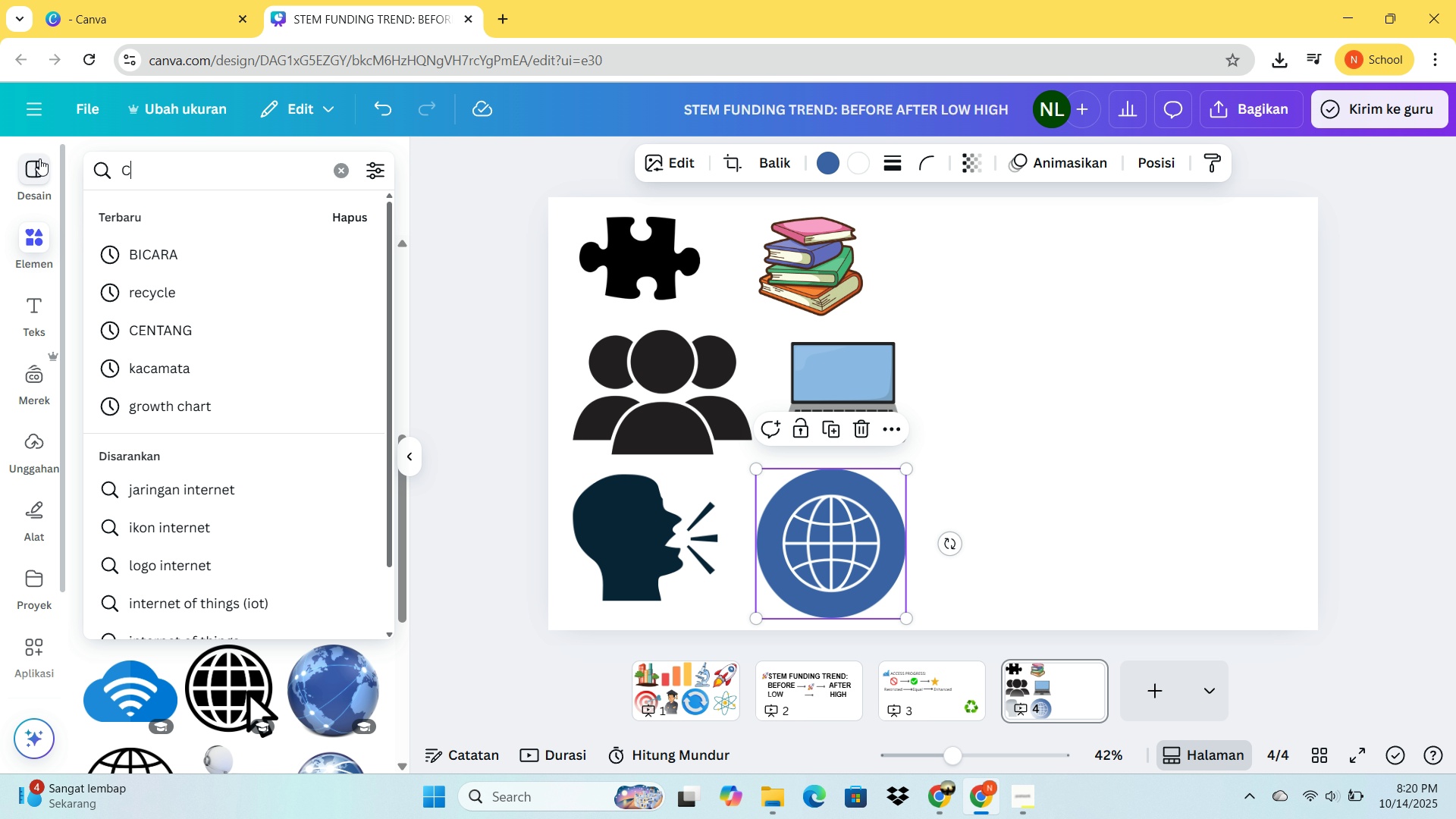 
type(CENTANG)
 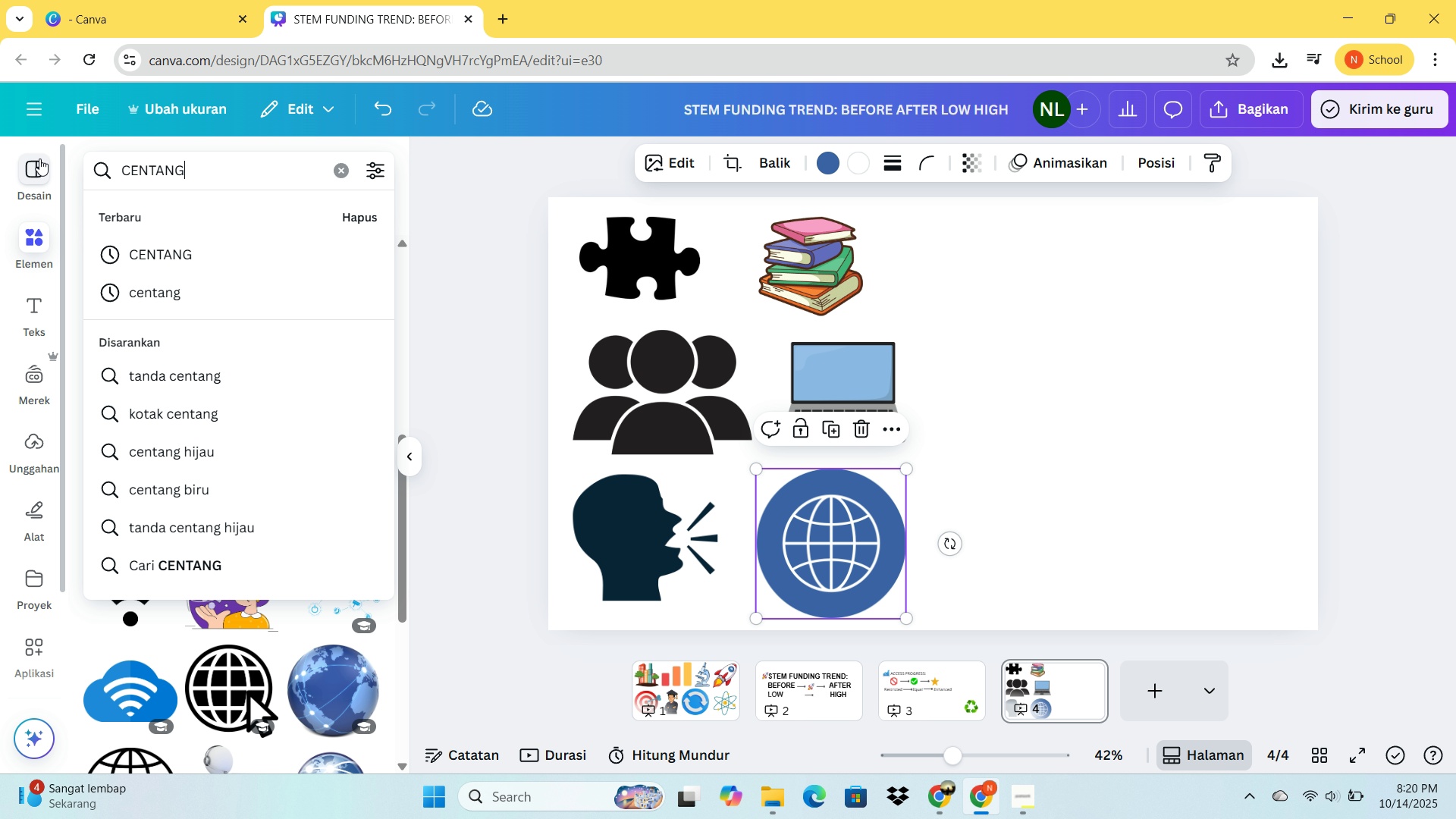 
key(Enter)
 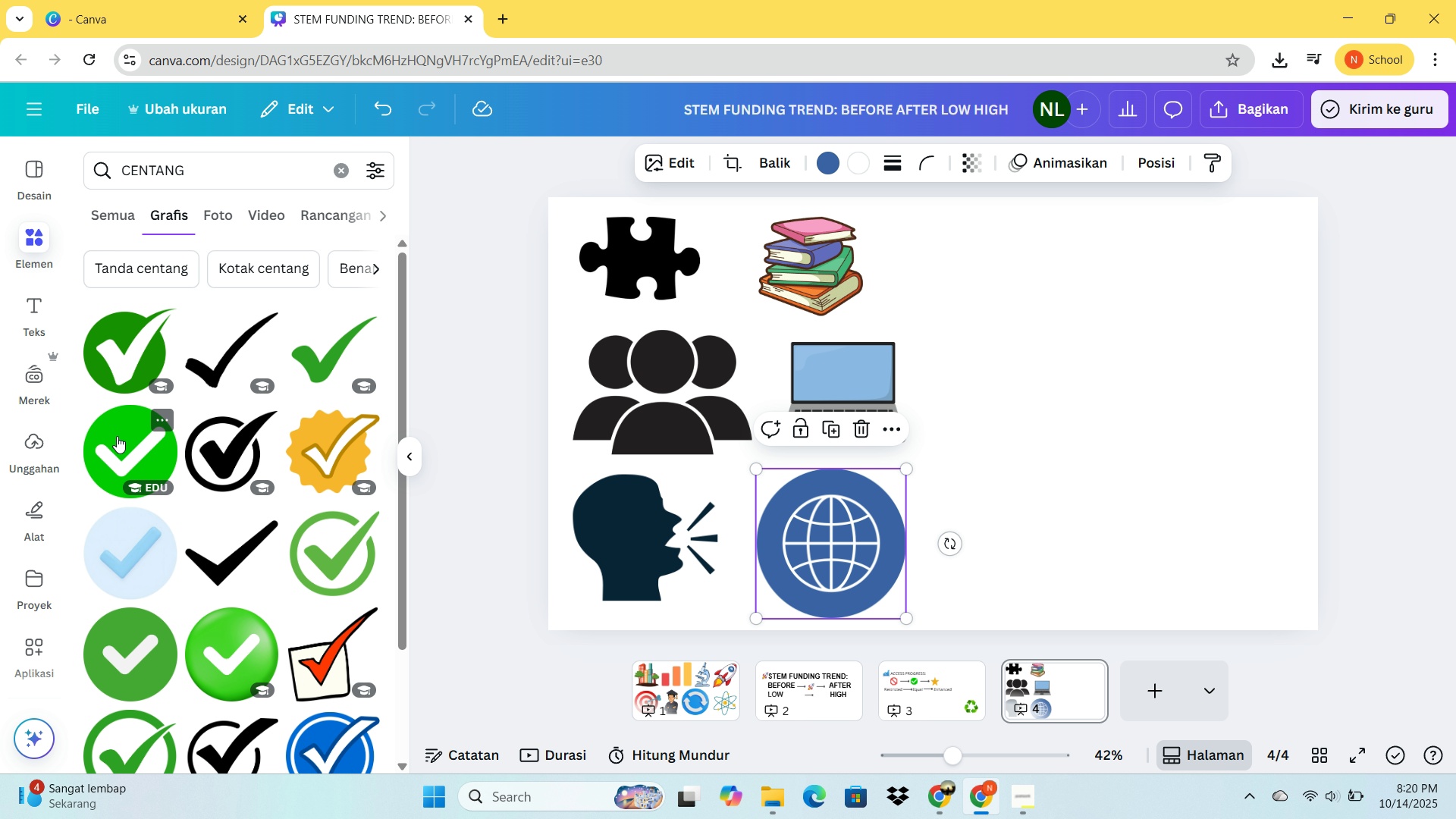 
left_click([117, 436])
 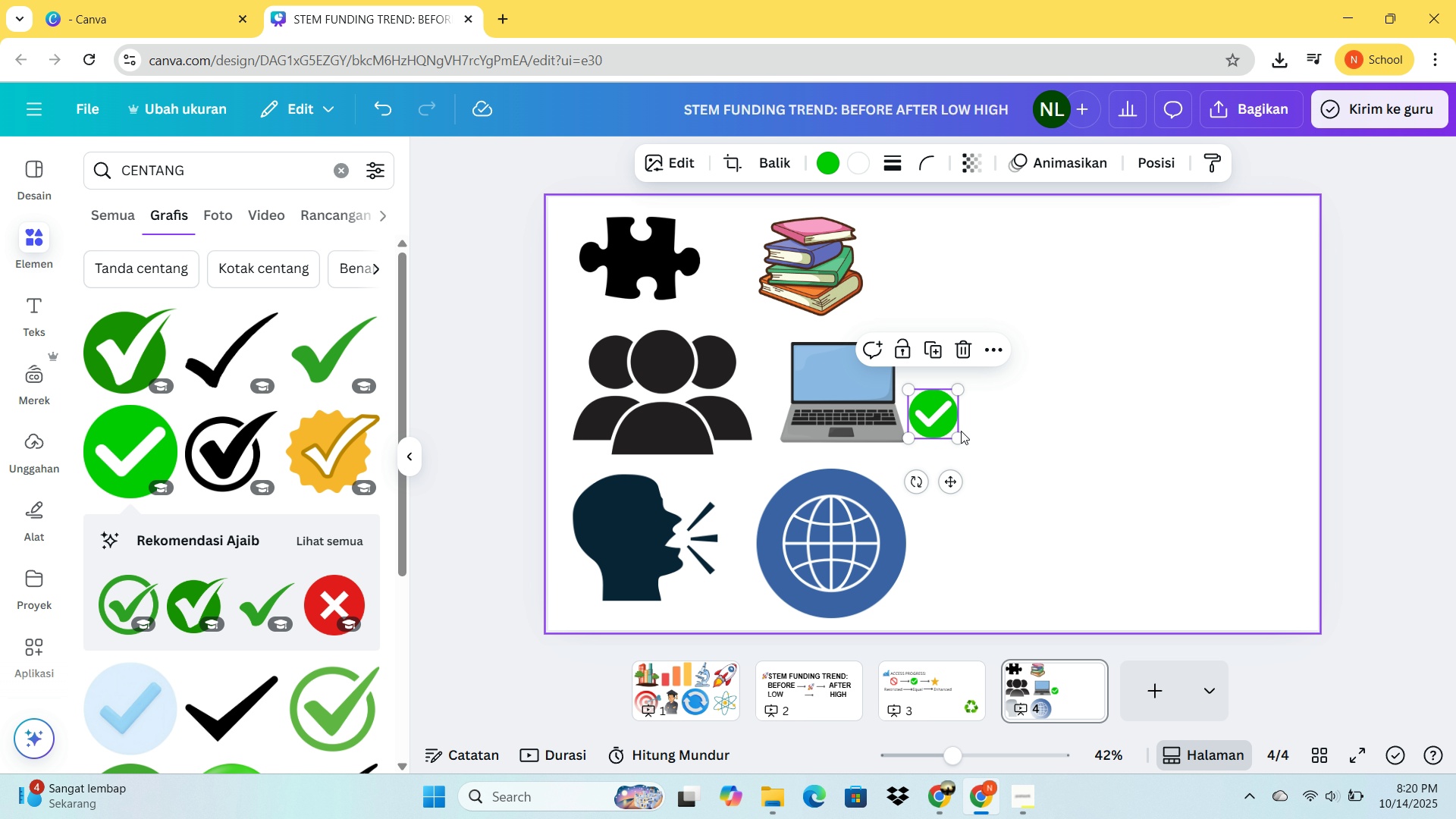 
left_click_drag(start_coordinate=[960, 438], to_coordinate=[1005, 474])
 